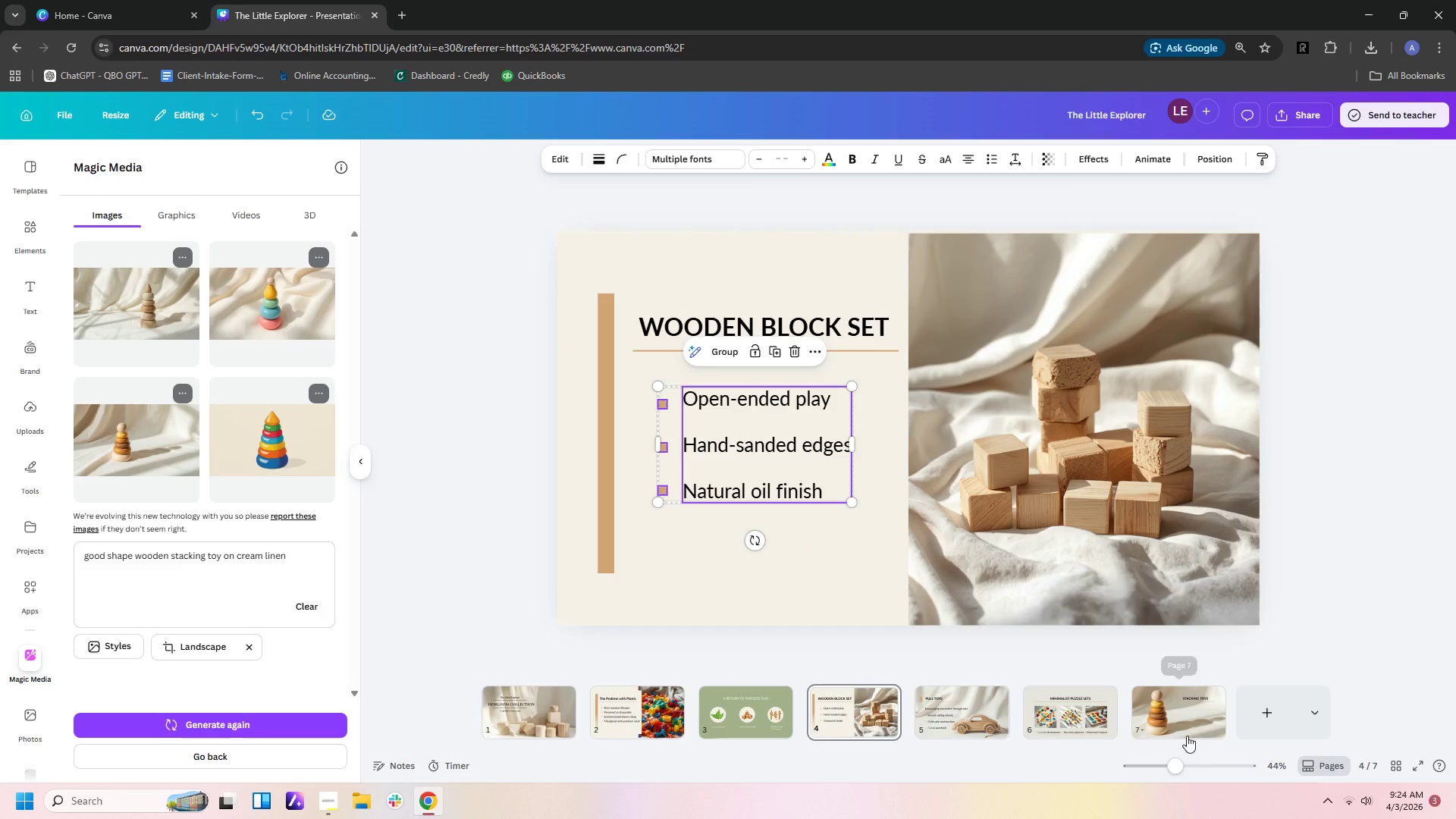 
left_click([1187, 720])
 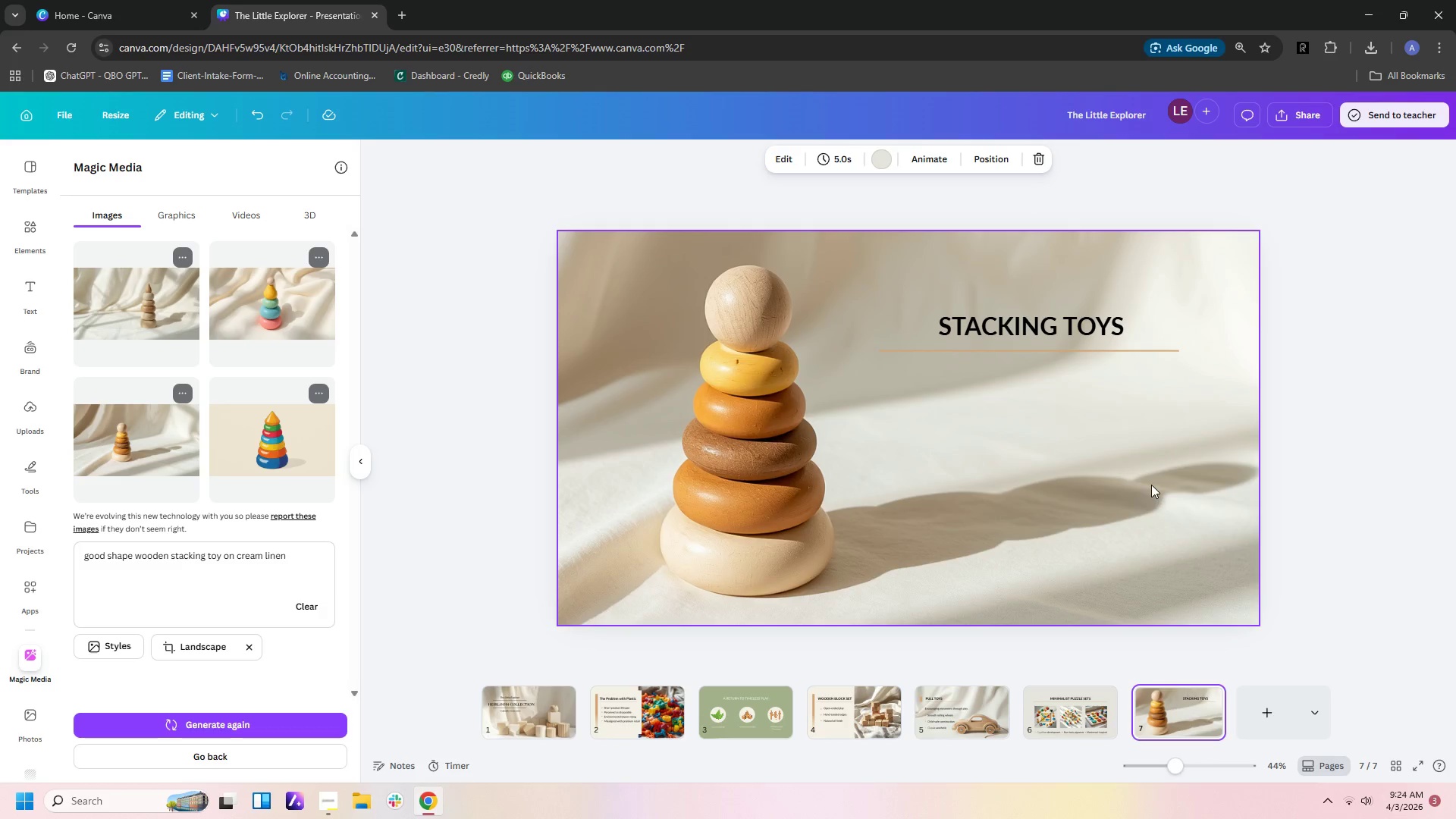 
left_click([1151, 485])
 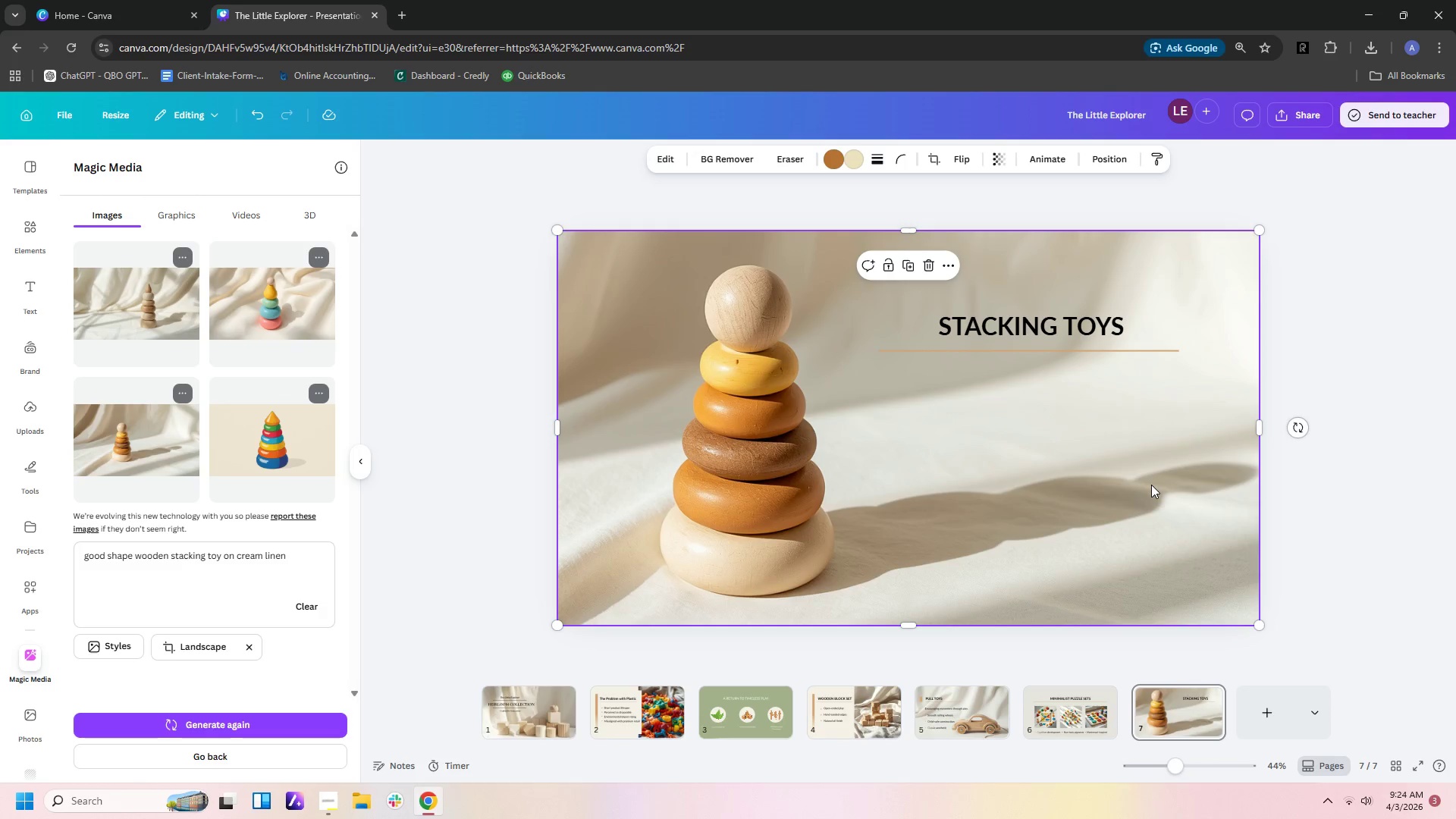 
key(Control+V)
 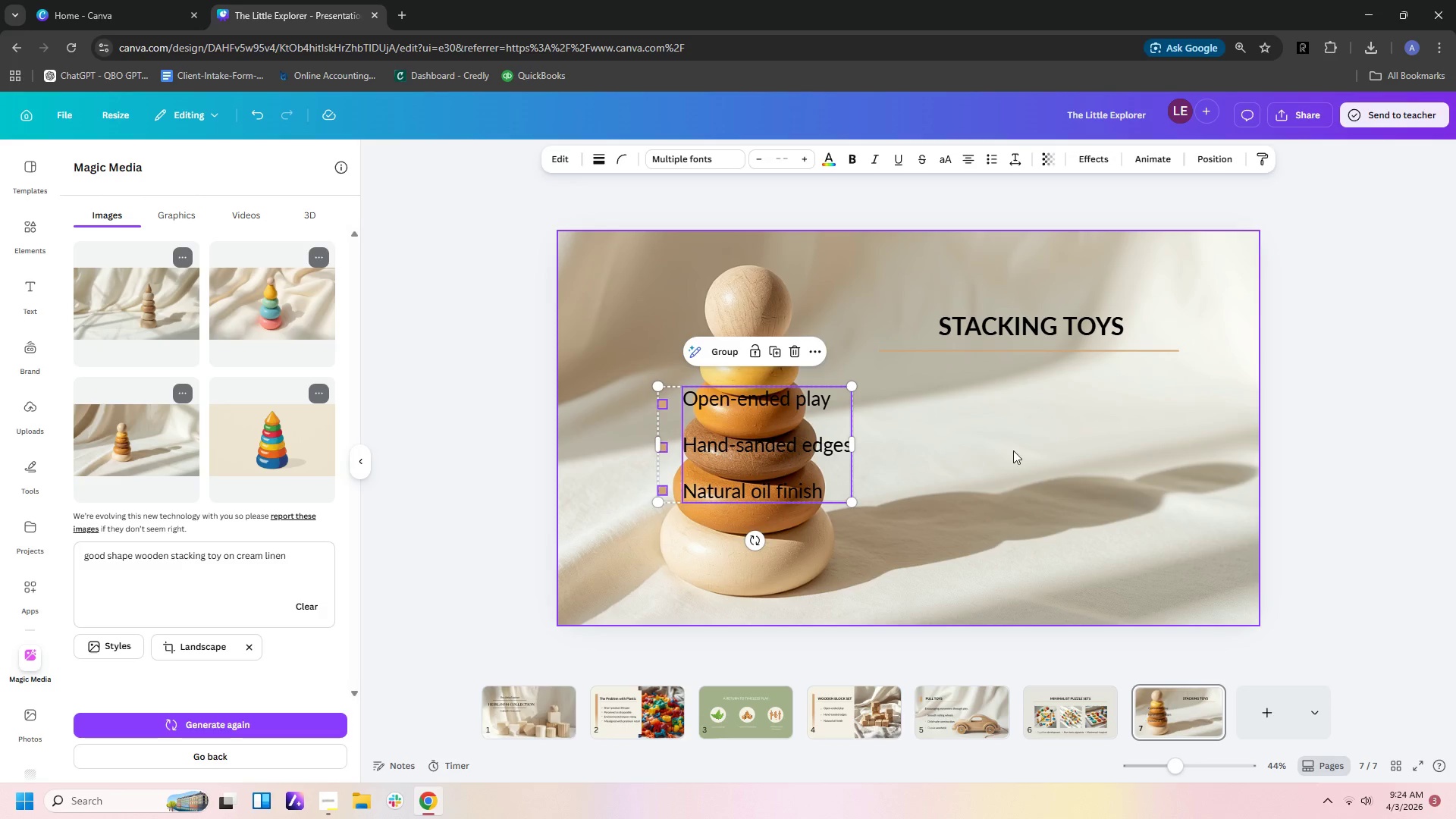 
left_click_drag(start_coordinate=[811, 428], to_coordinate=[1087, 432])
 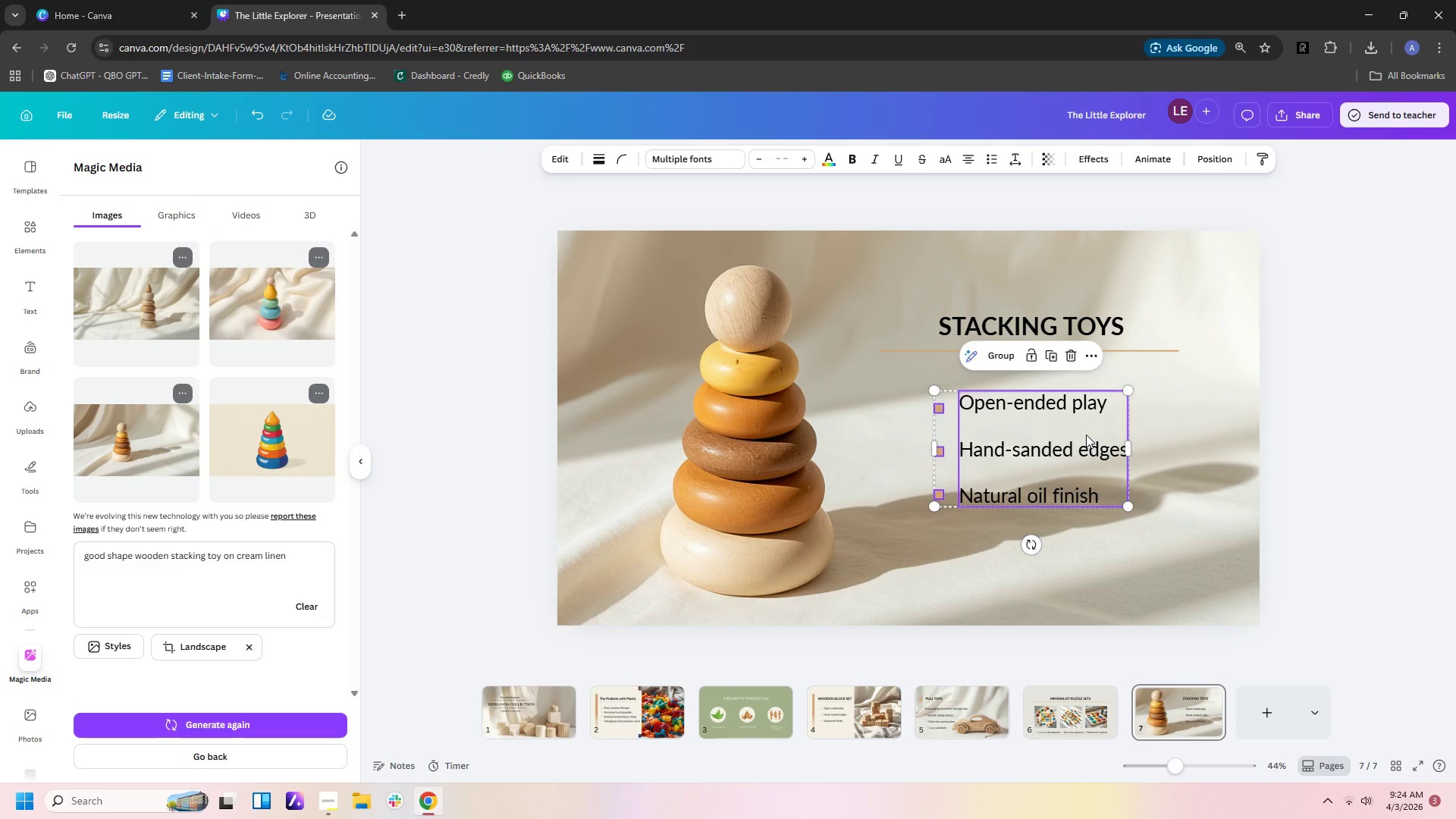 
wait(5.2)
 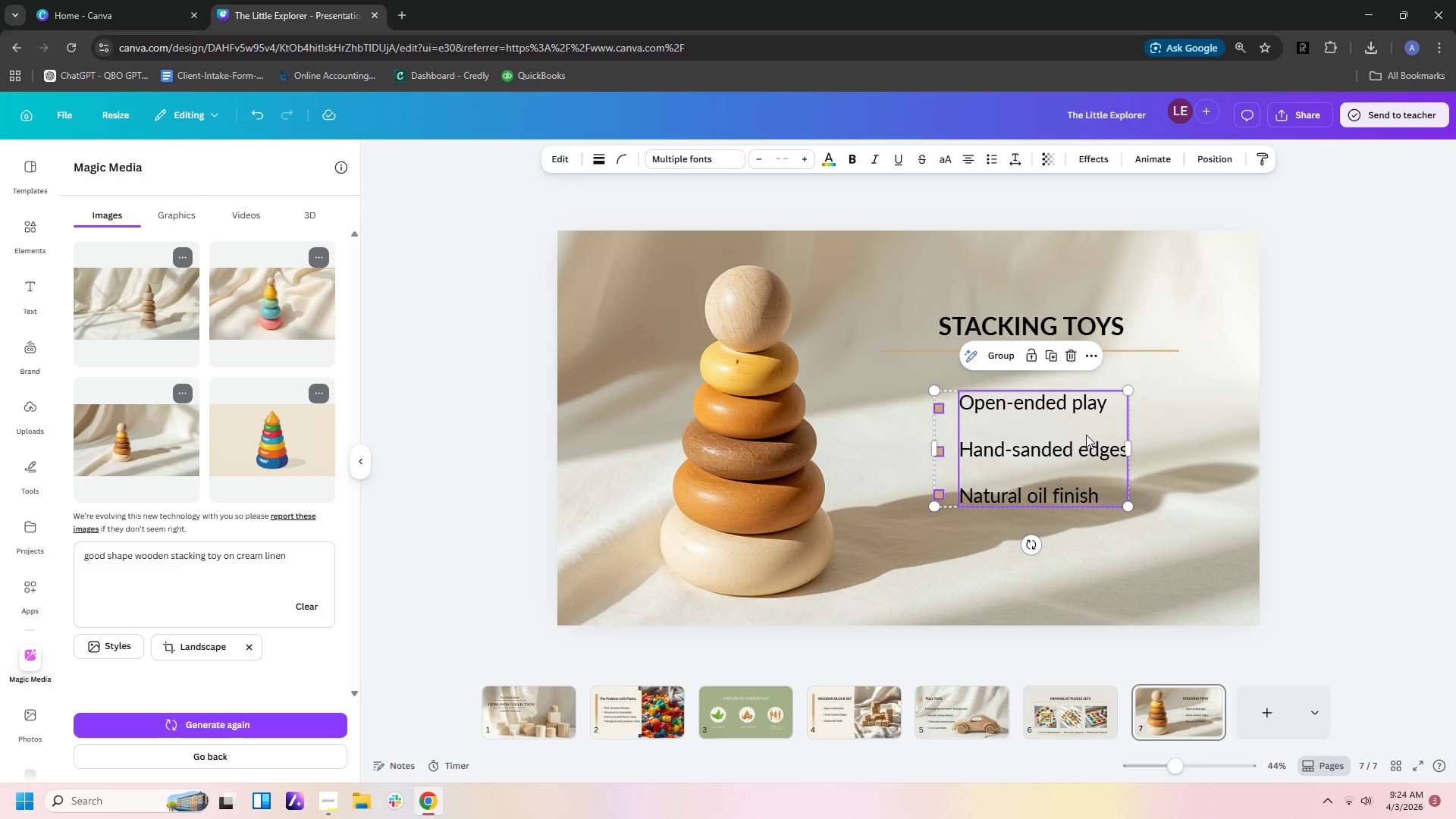 
left_click([1086, 435])
 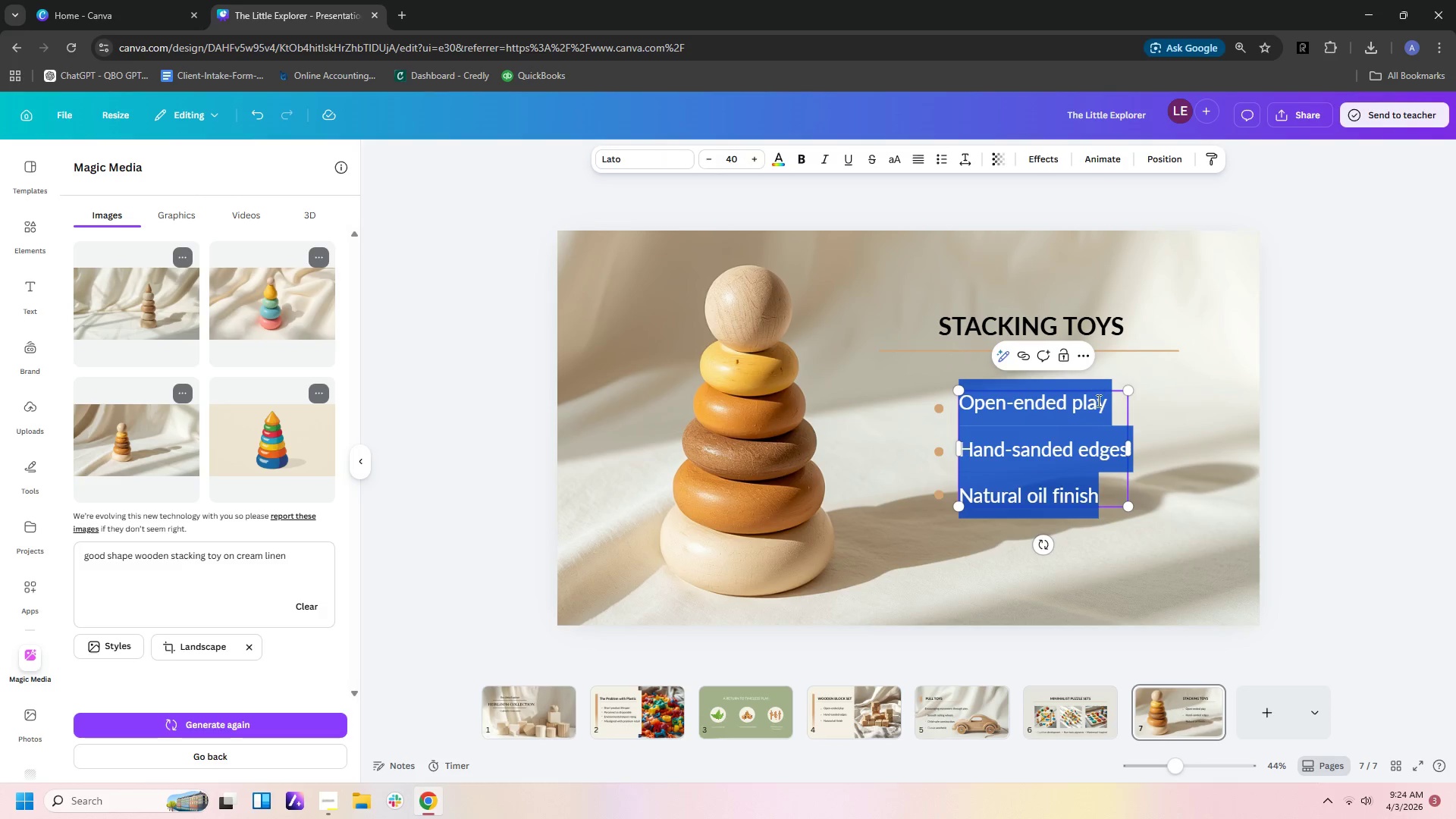 
double_click([1098, 401])
 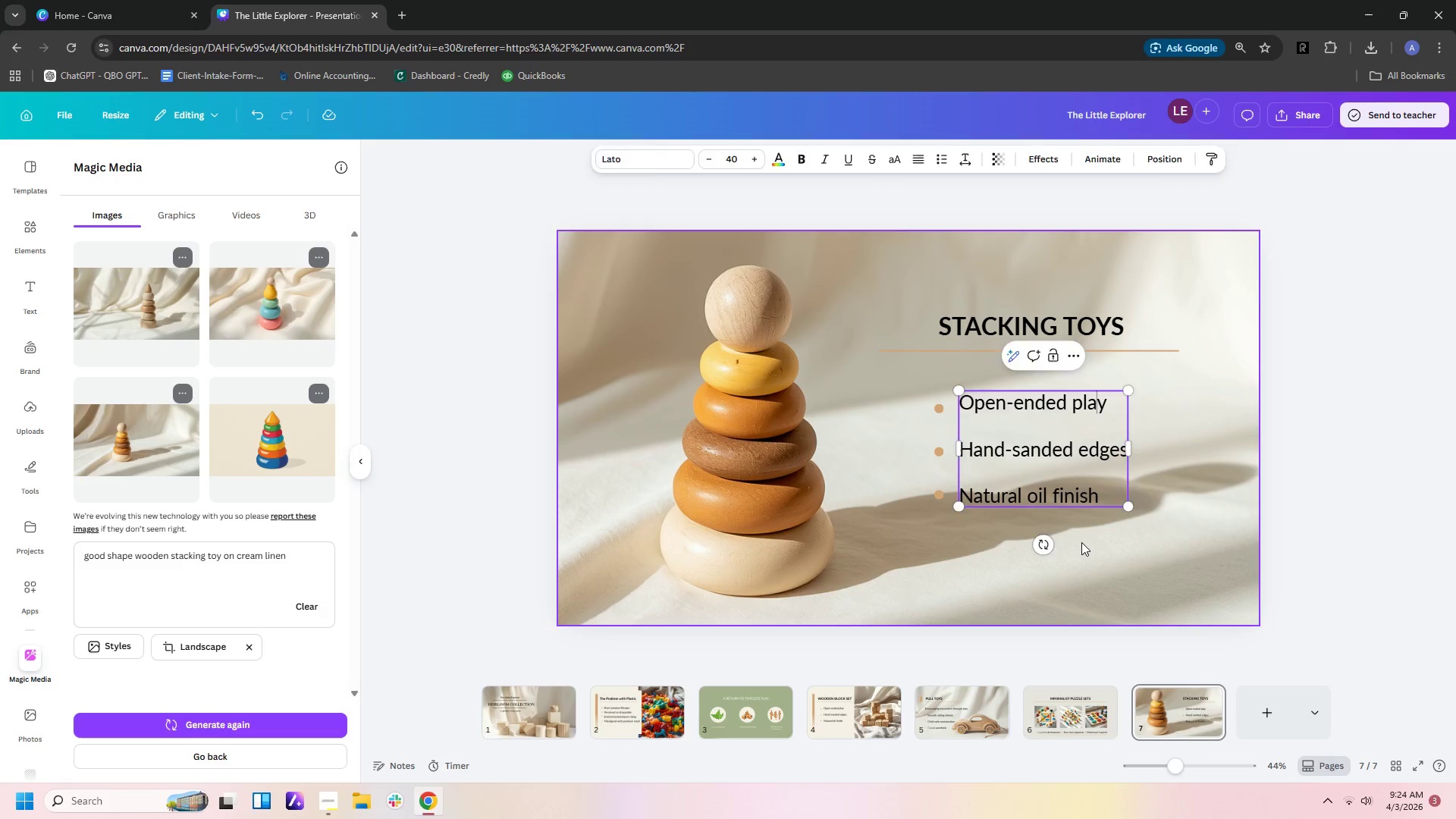 
double_click([1077, 504])
 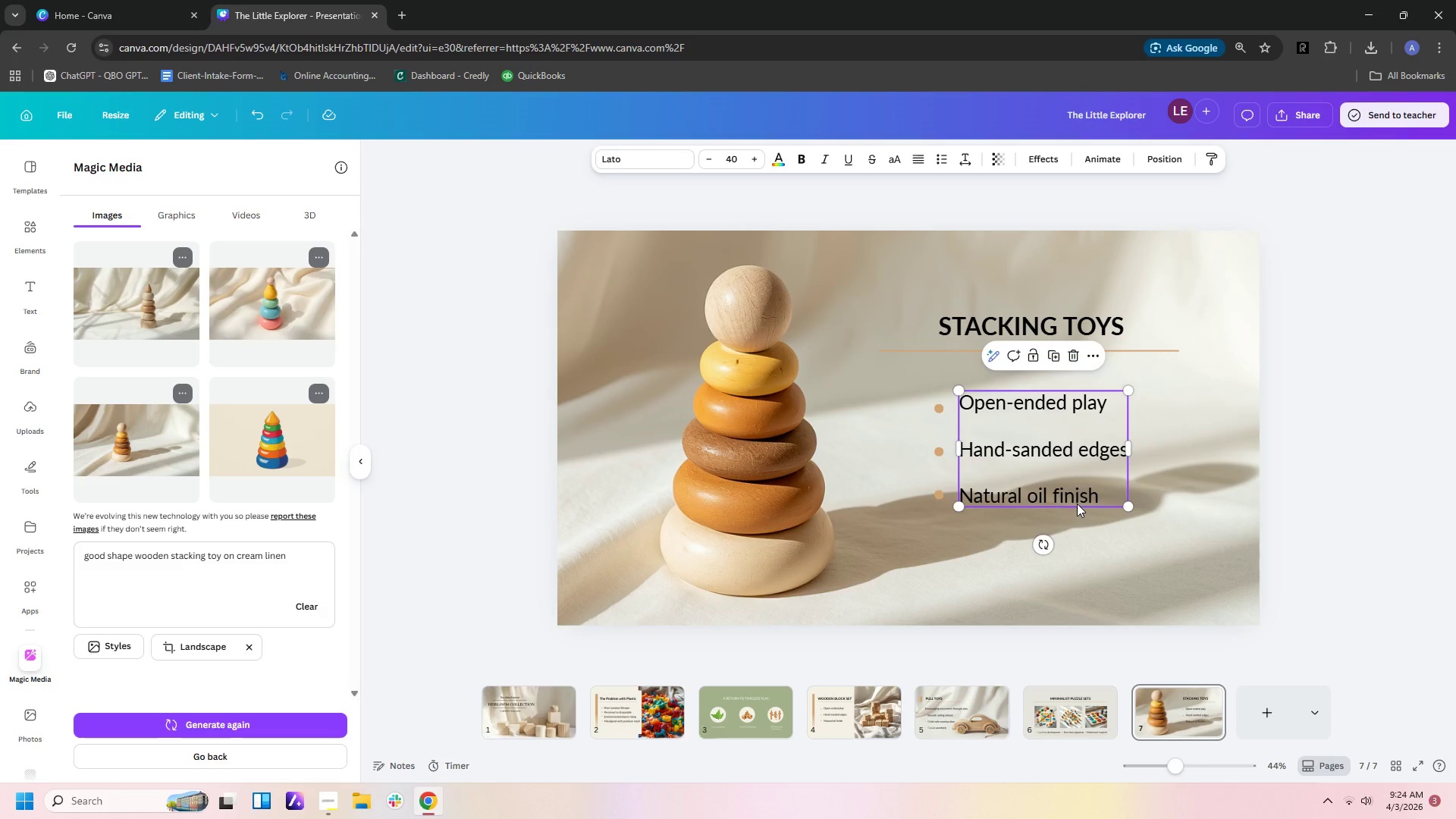 
triple_click([1077, 504])
 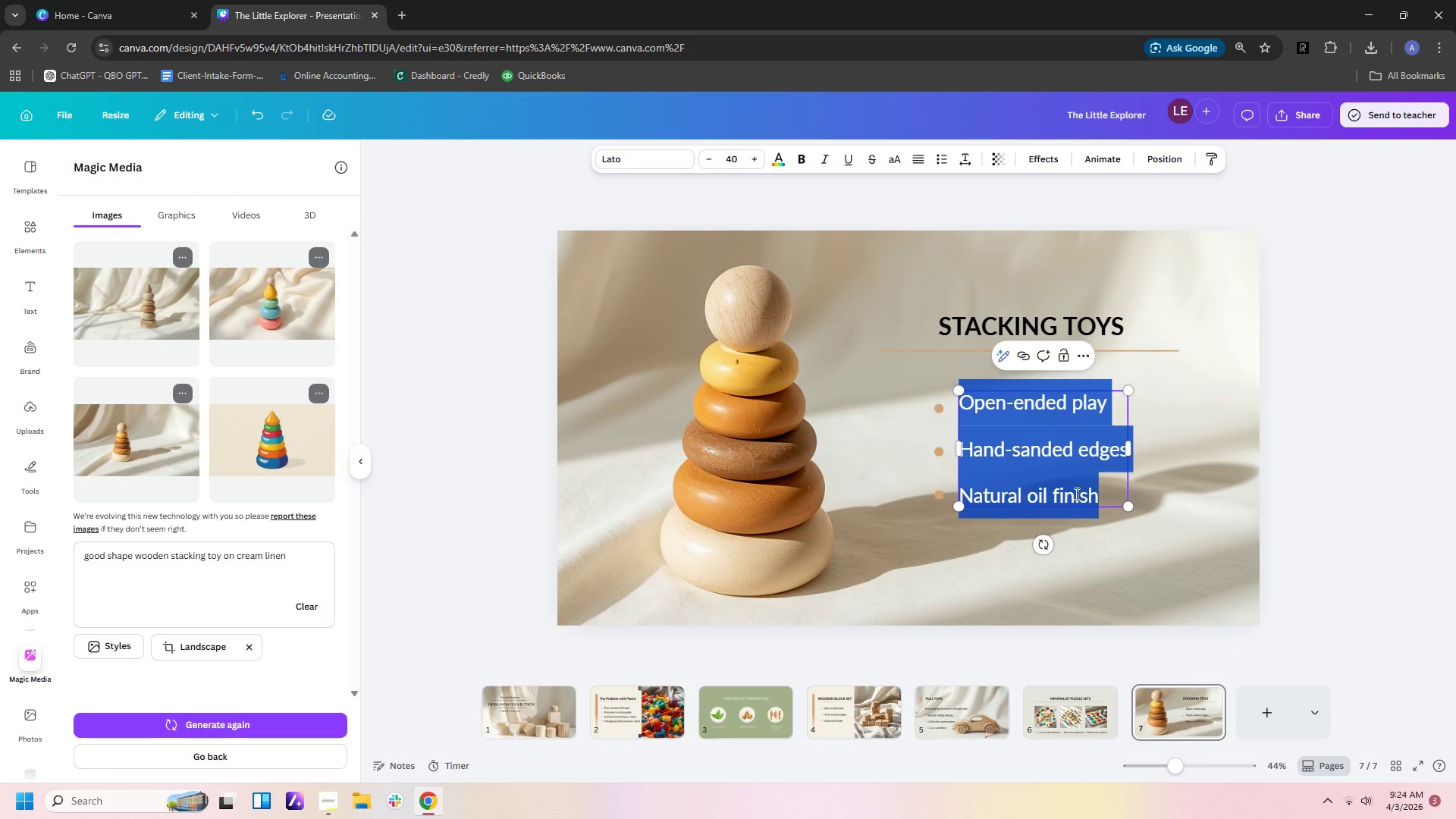 
type(Develop motor skilll)
key(Backspace)
type(s)
 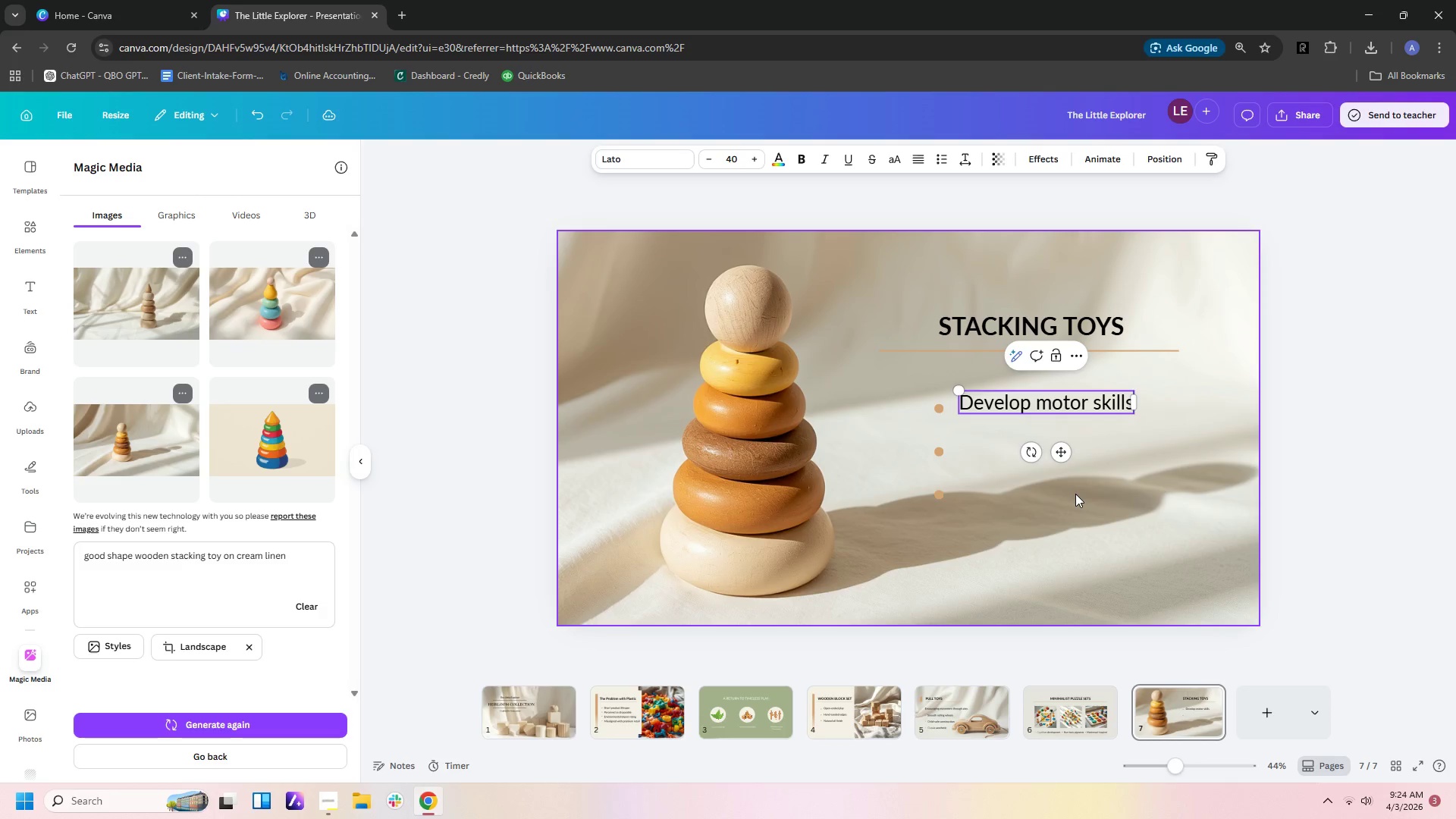 
key(Enter)
 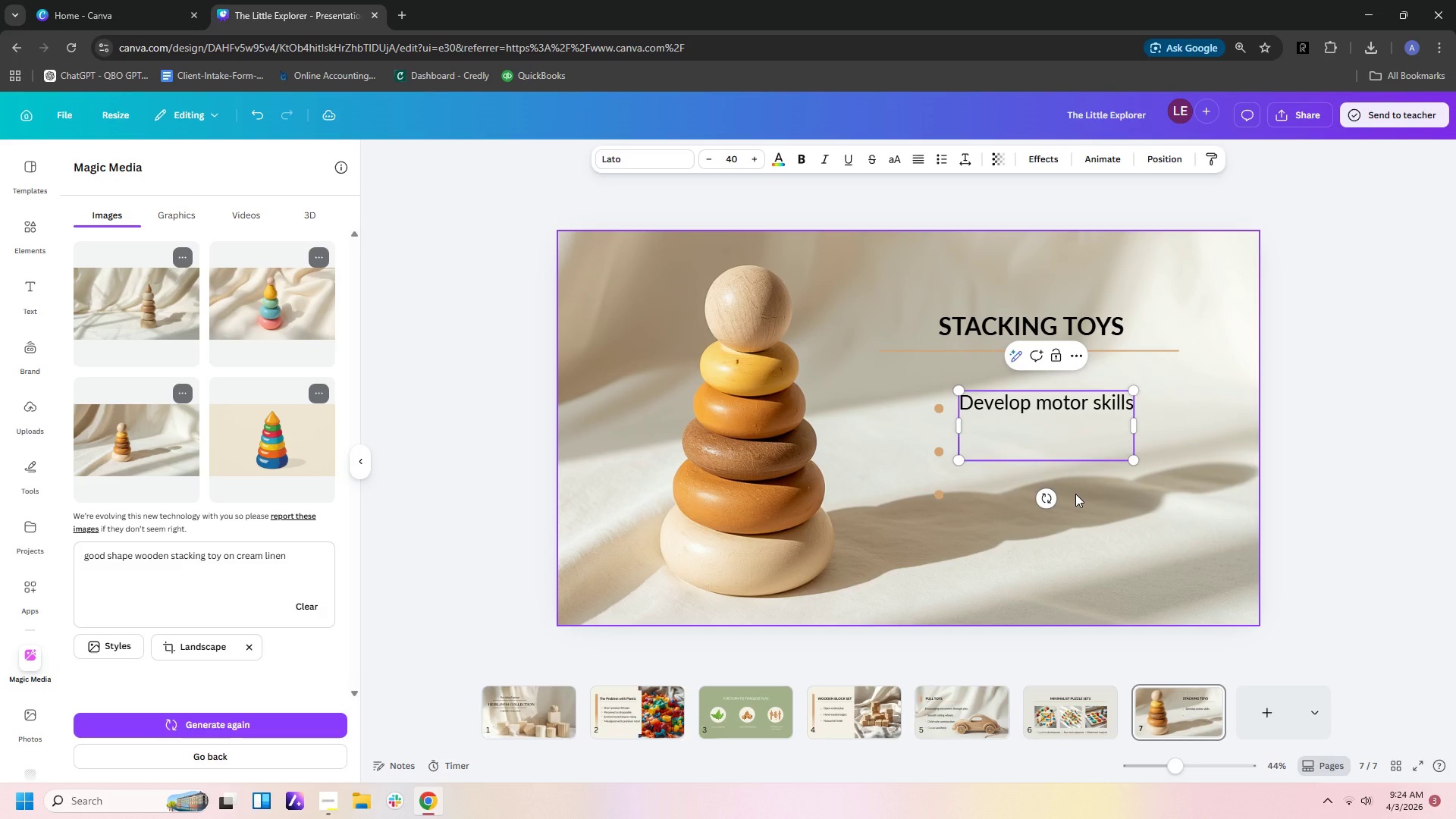 
type(Soft earthy palette)
 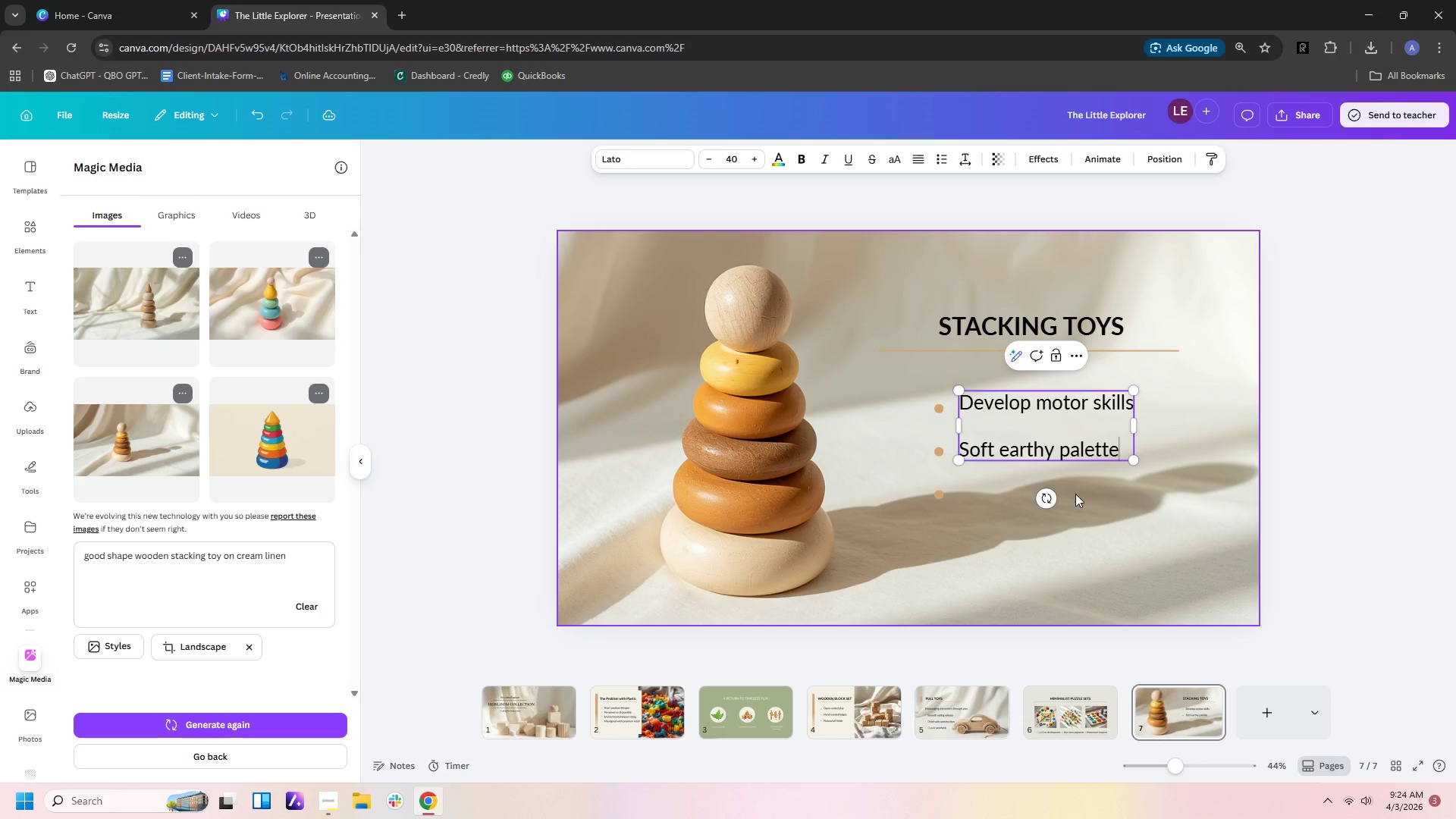 
key(Enter)
 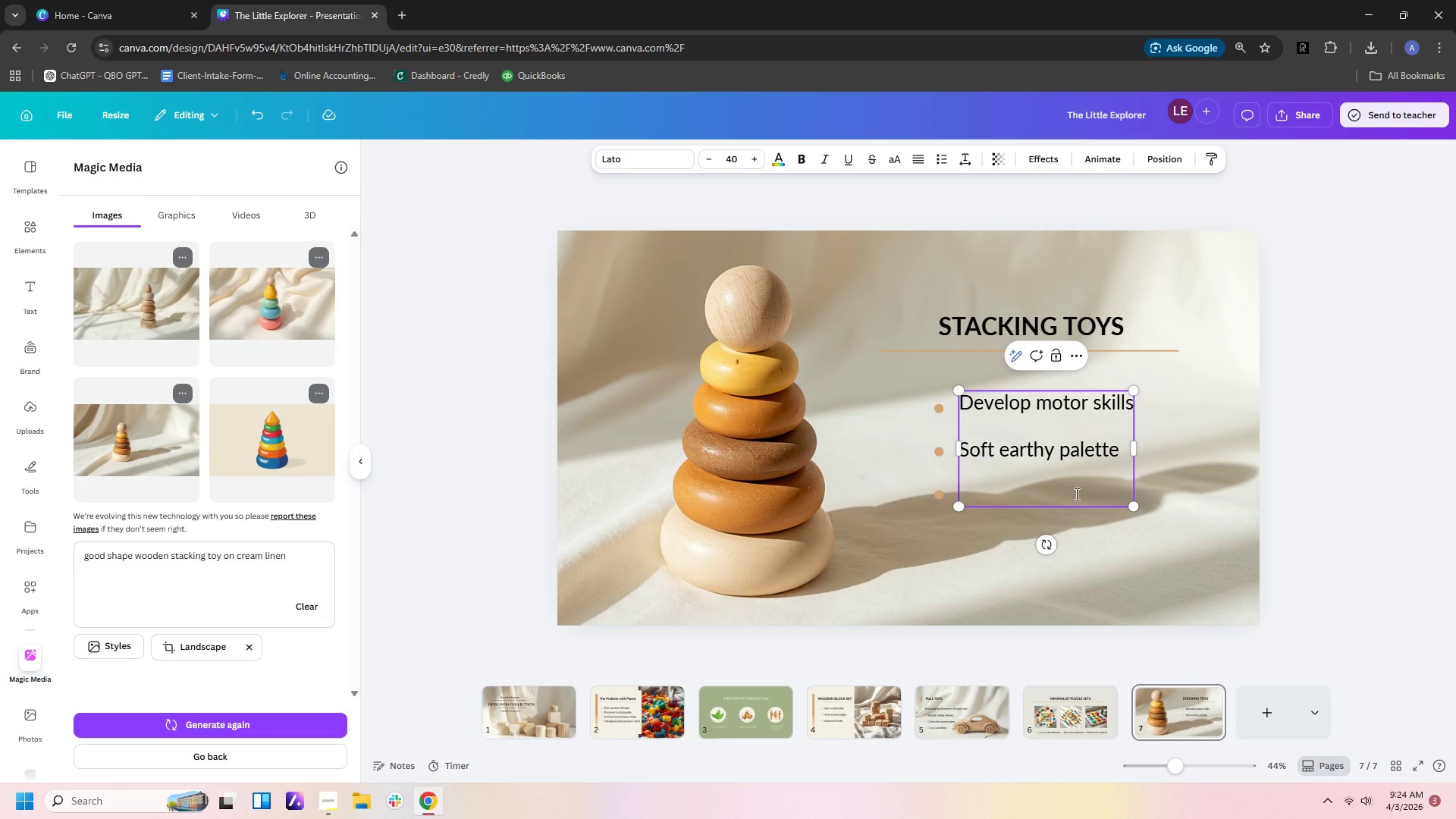 
type(Built for durability)
 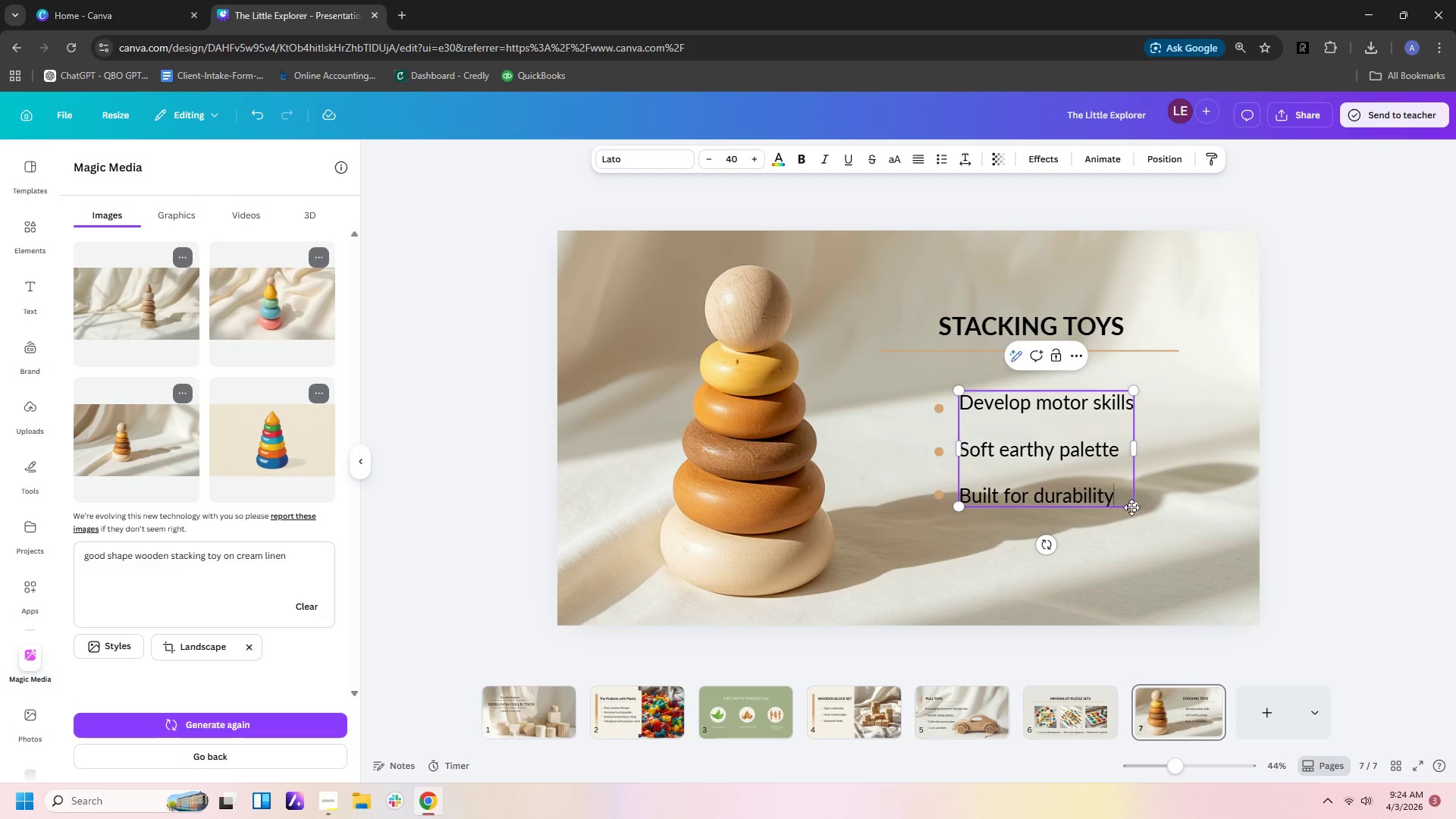 
left_click([1207, 536])
 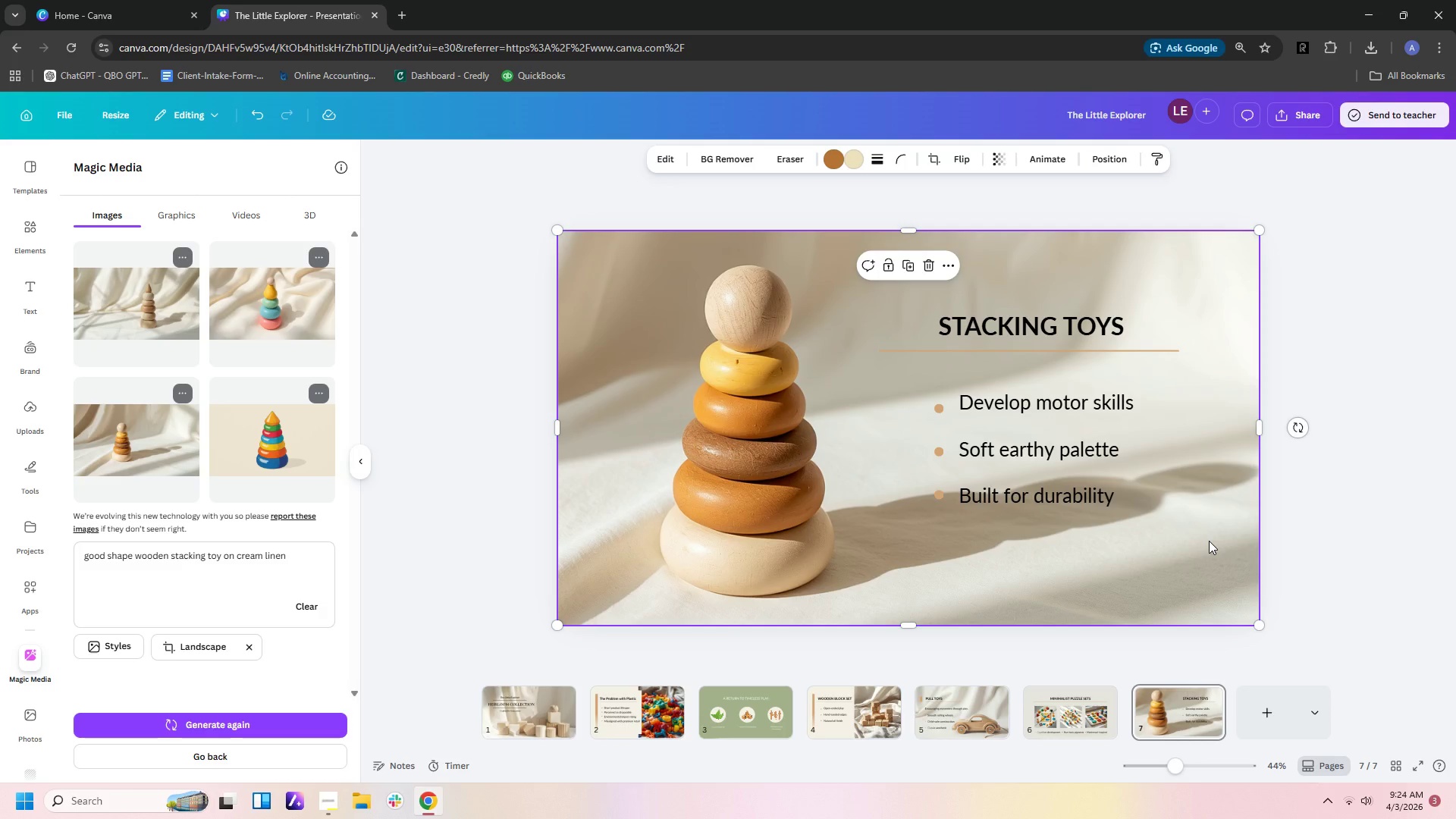 
wait(6.97)
 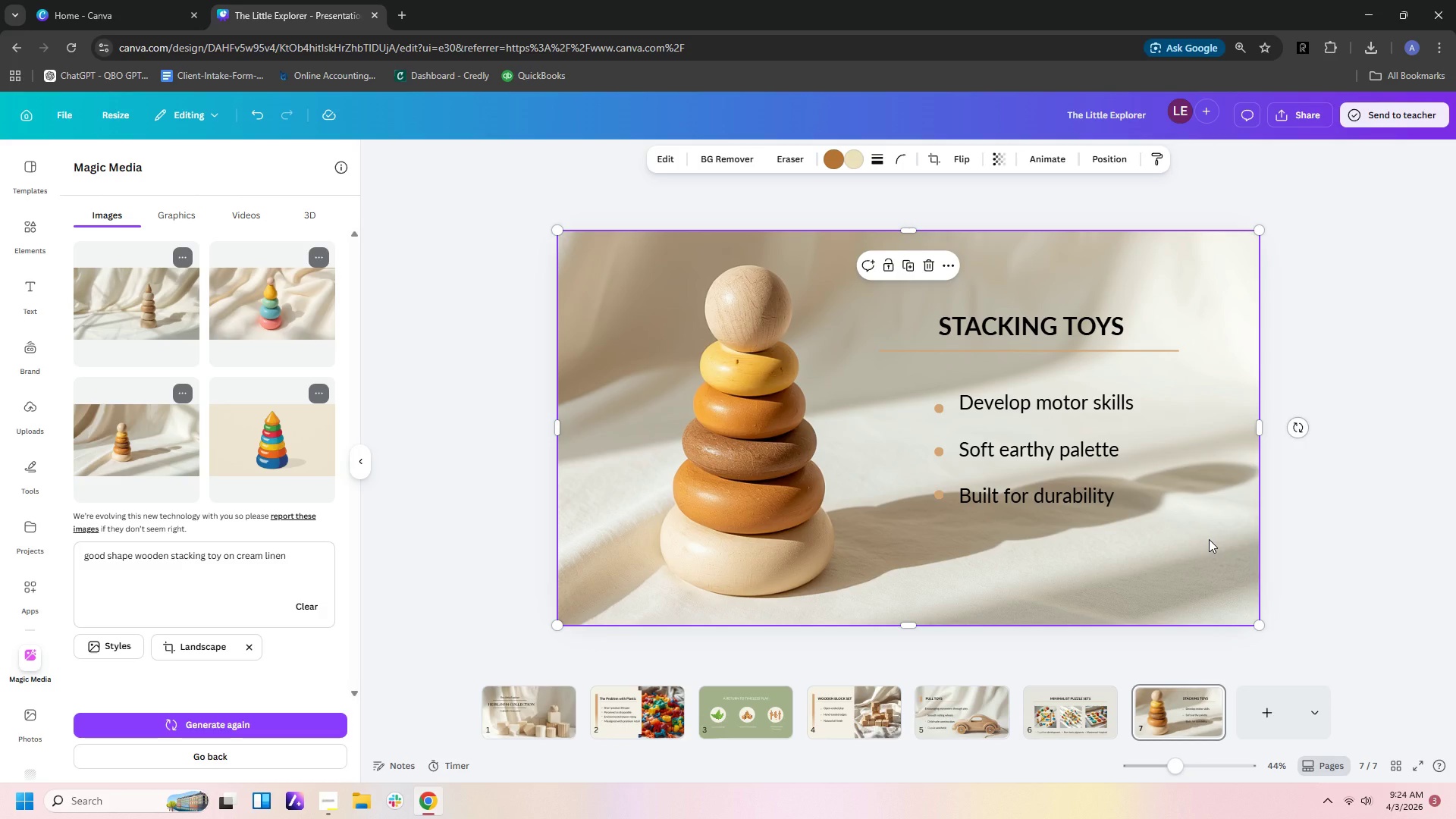 
left_click([988, 353])
 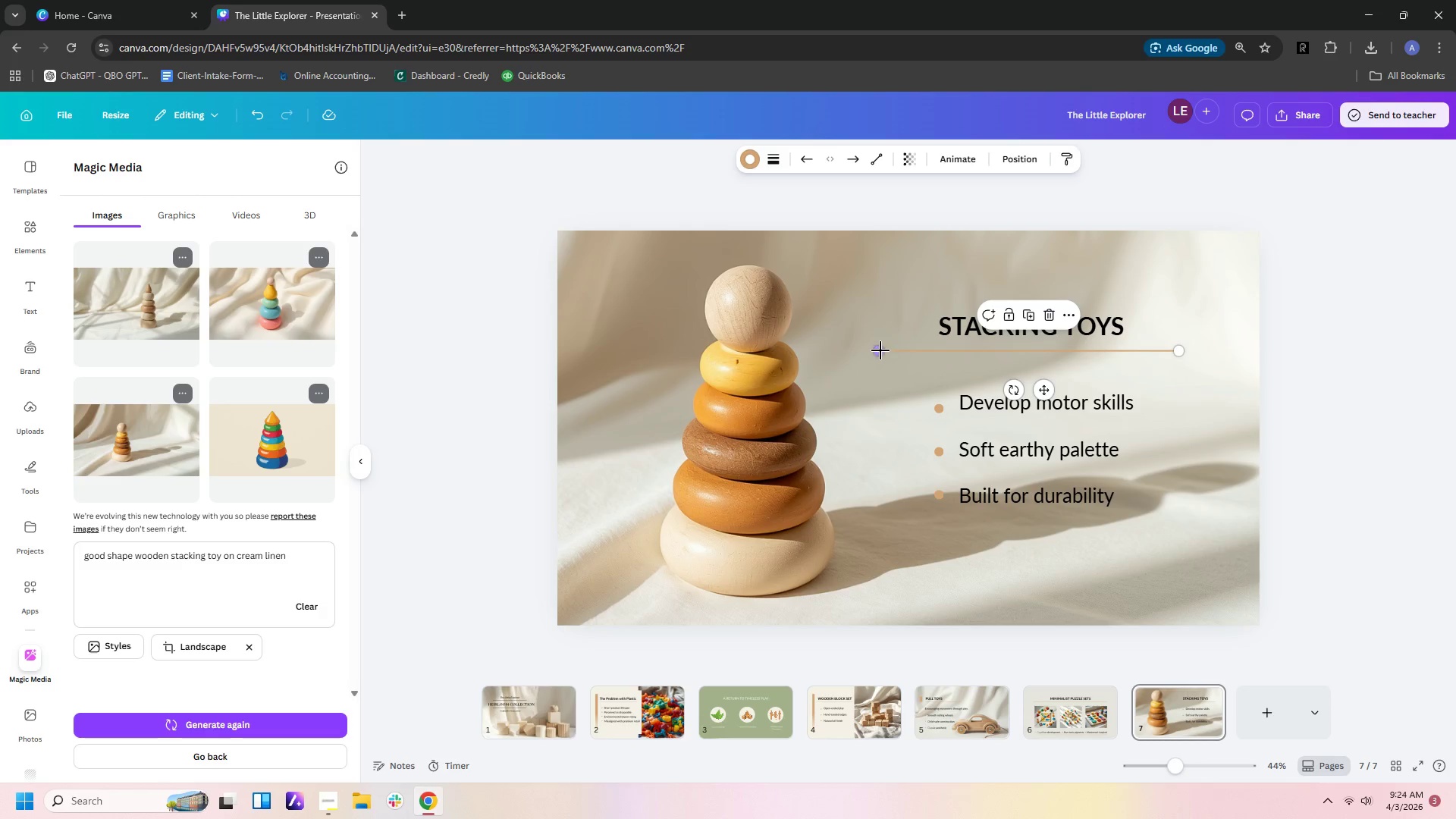 
left_click_drag(start_coordinate=[877, 350], to_coordinate=[922, 349])
 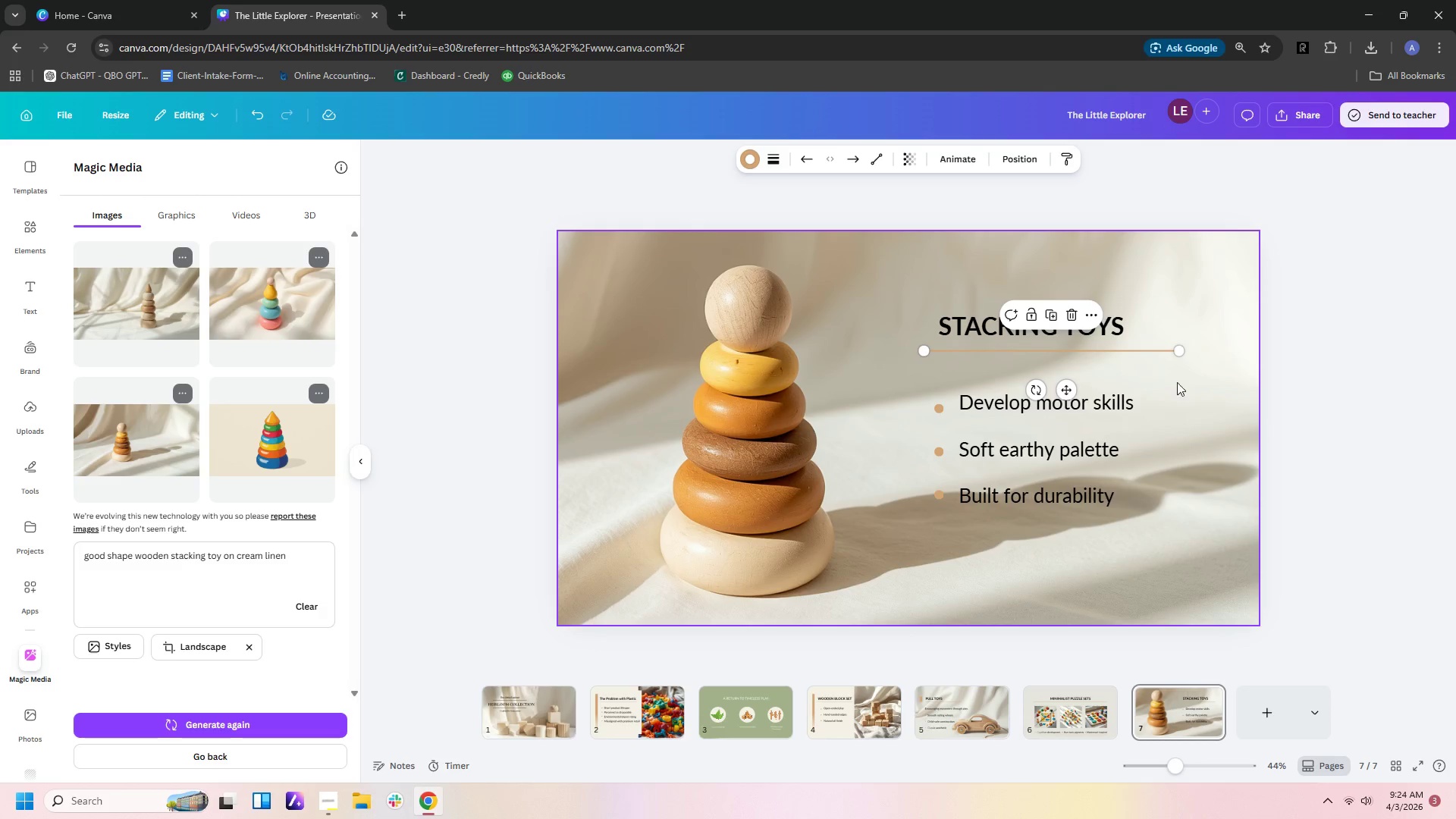 
left_click([1206, 433])
 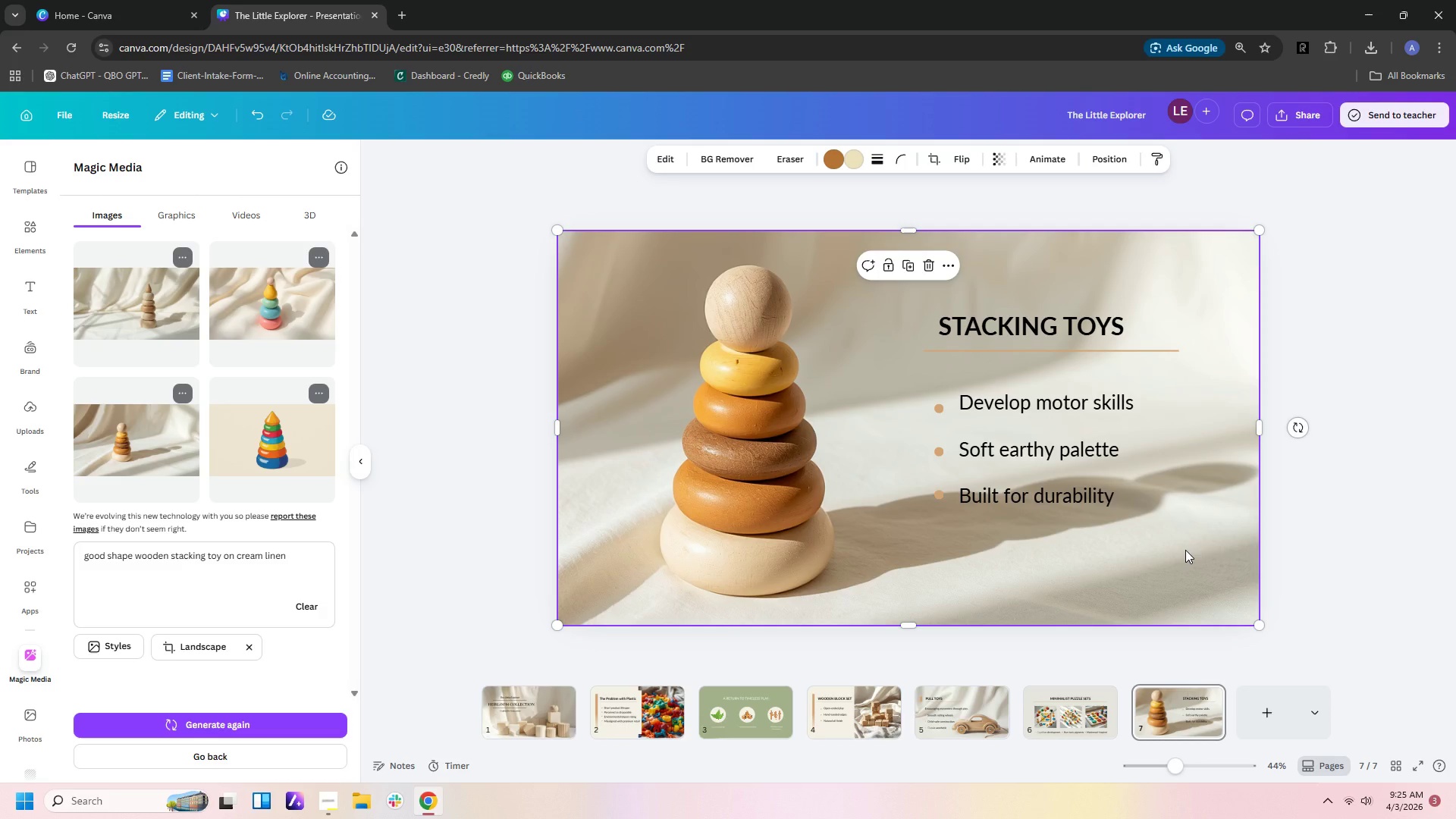 
wait(28.69)
 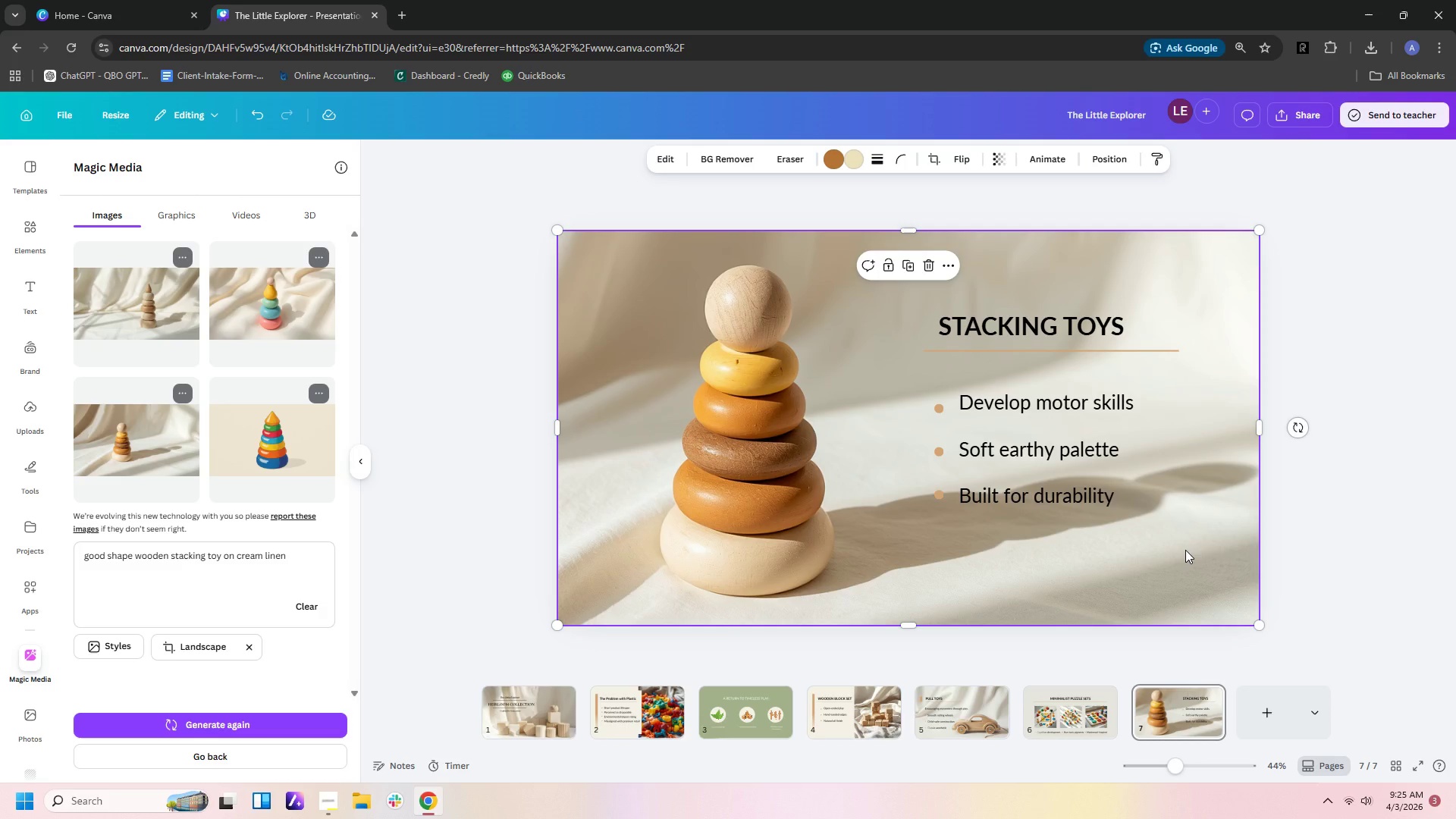 
left_click([1265, 723])
 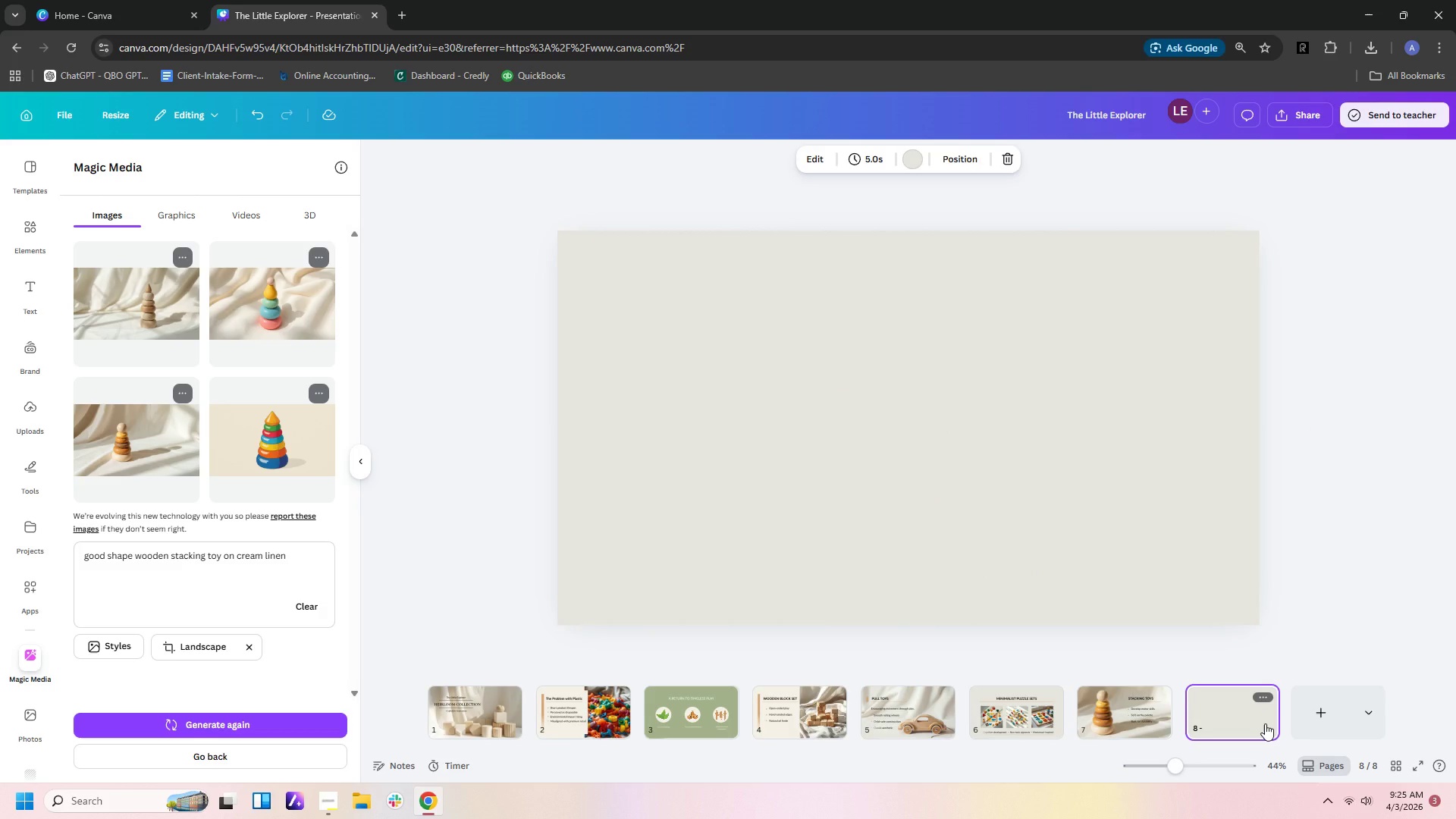 
wait(37.59)
 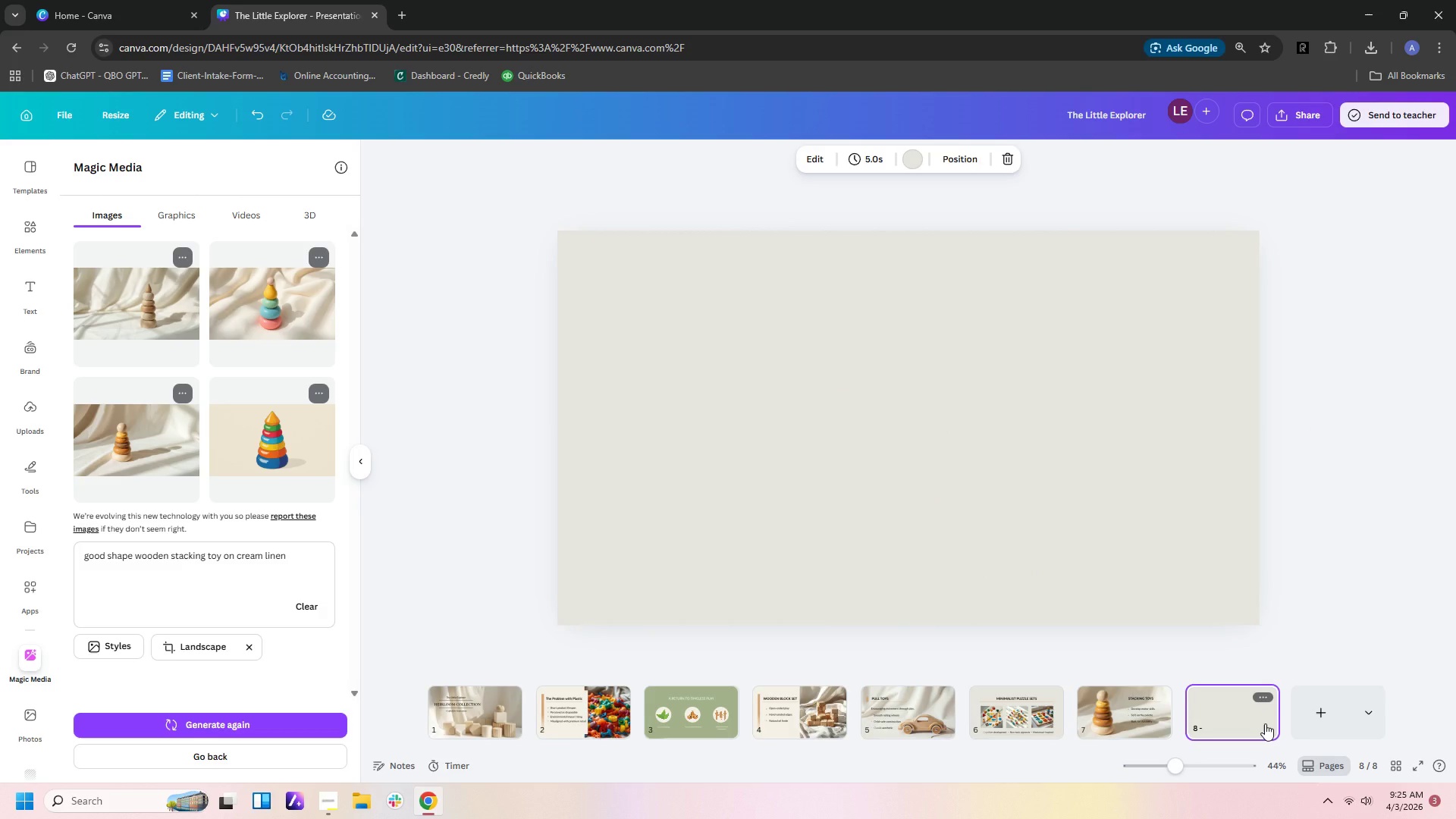 
mouse_move([1096, 708])
 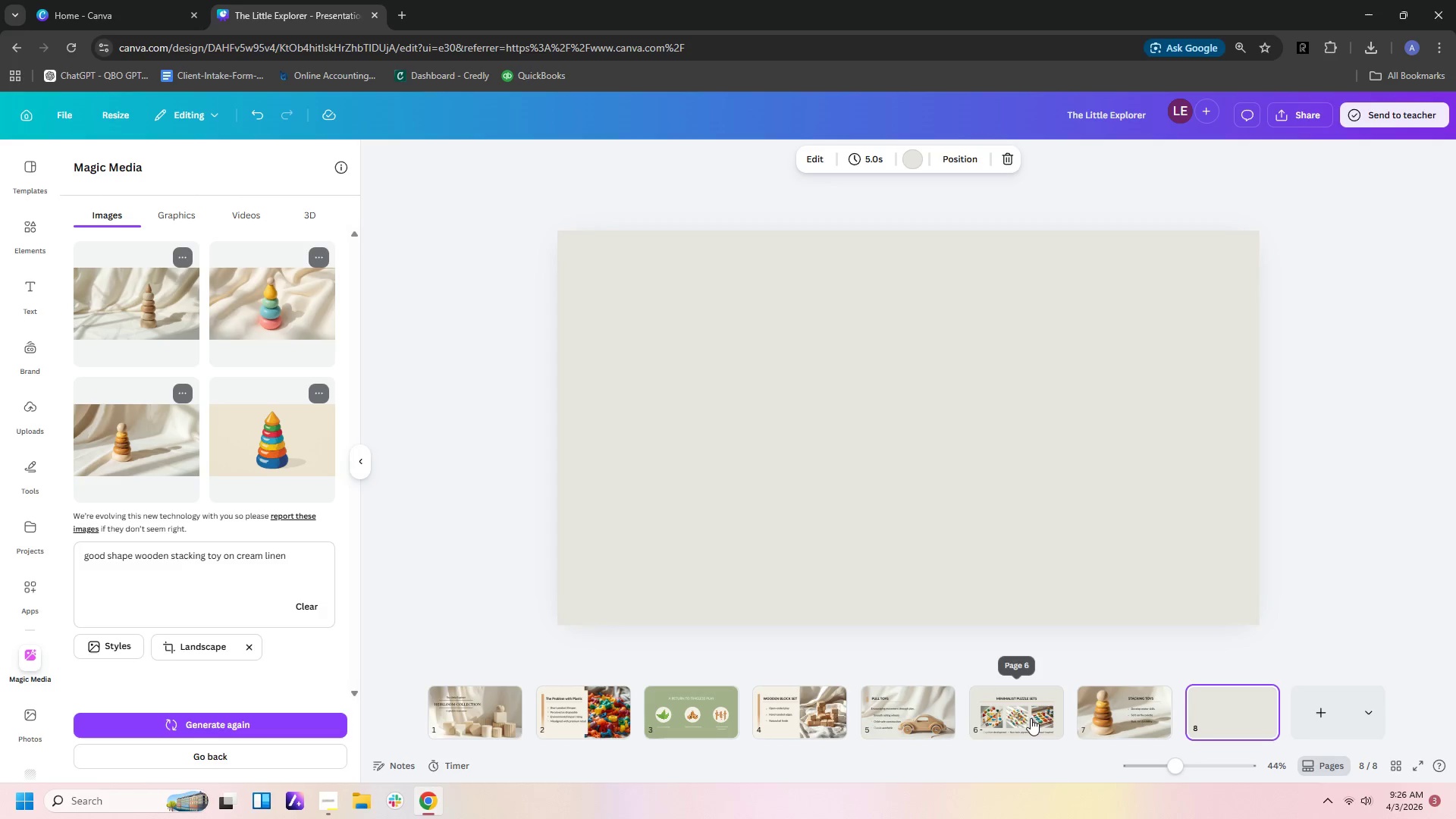 
left_click([1034, 718])
 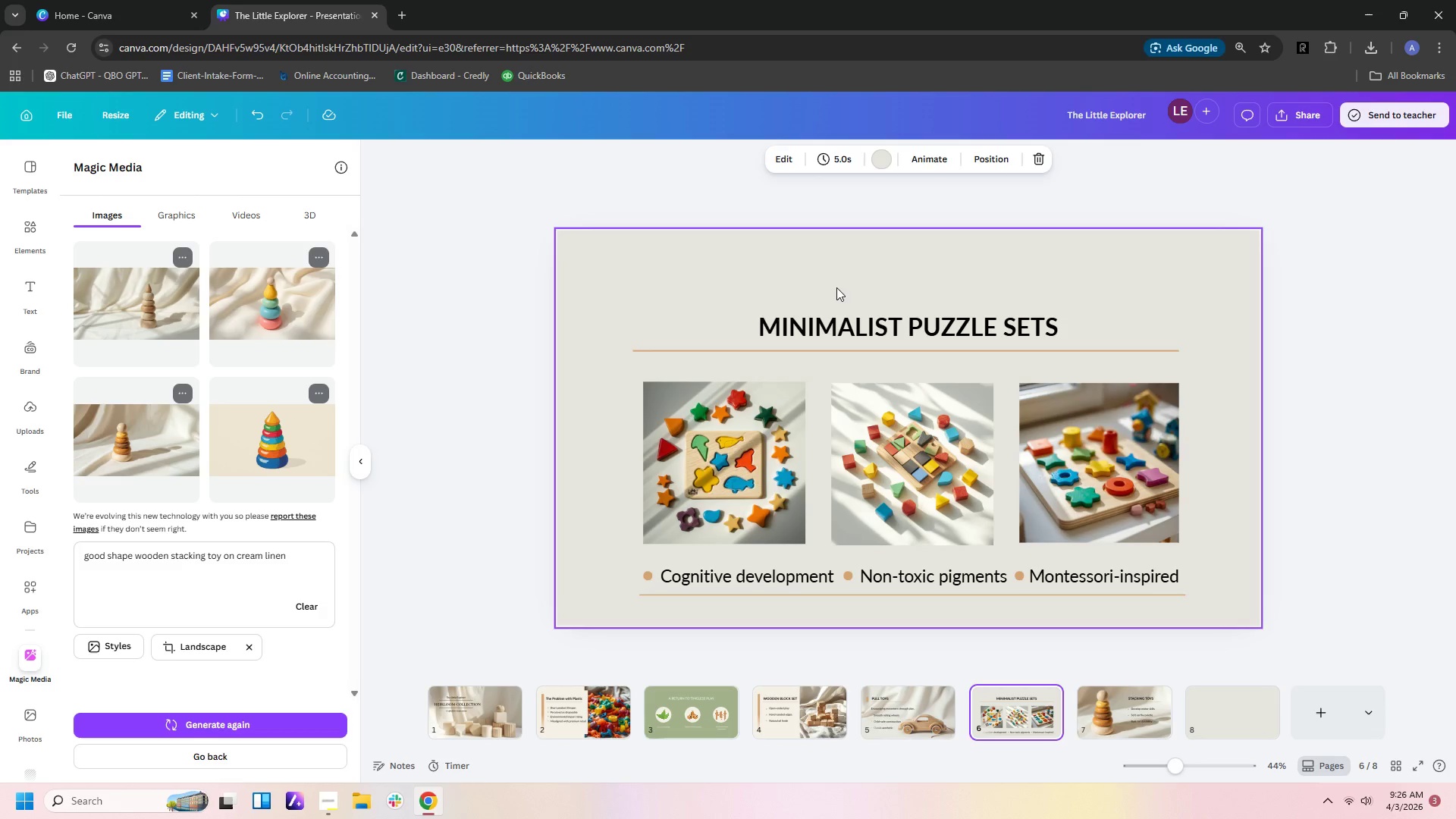 
left_click_drag(start_coordinate=[836, 279], to_coordinate=[864, 357])
 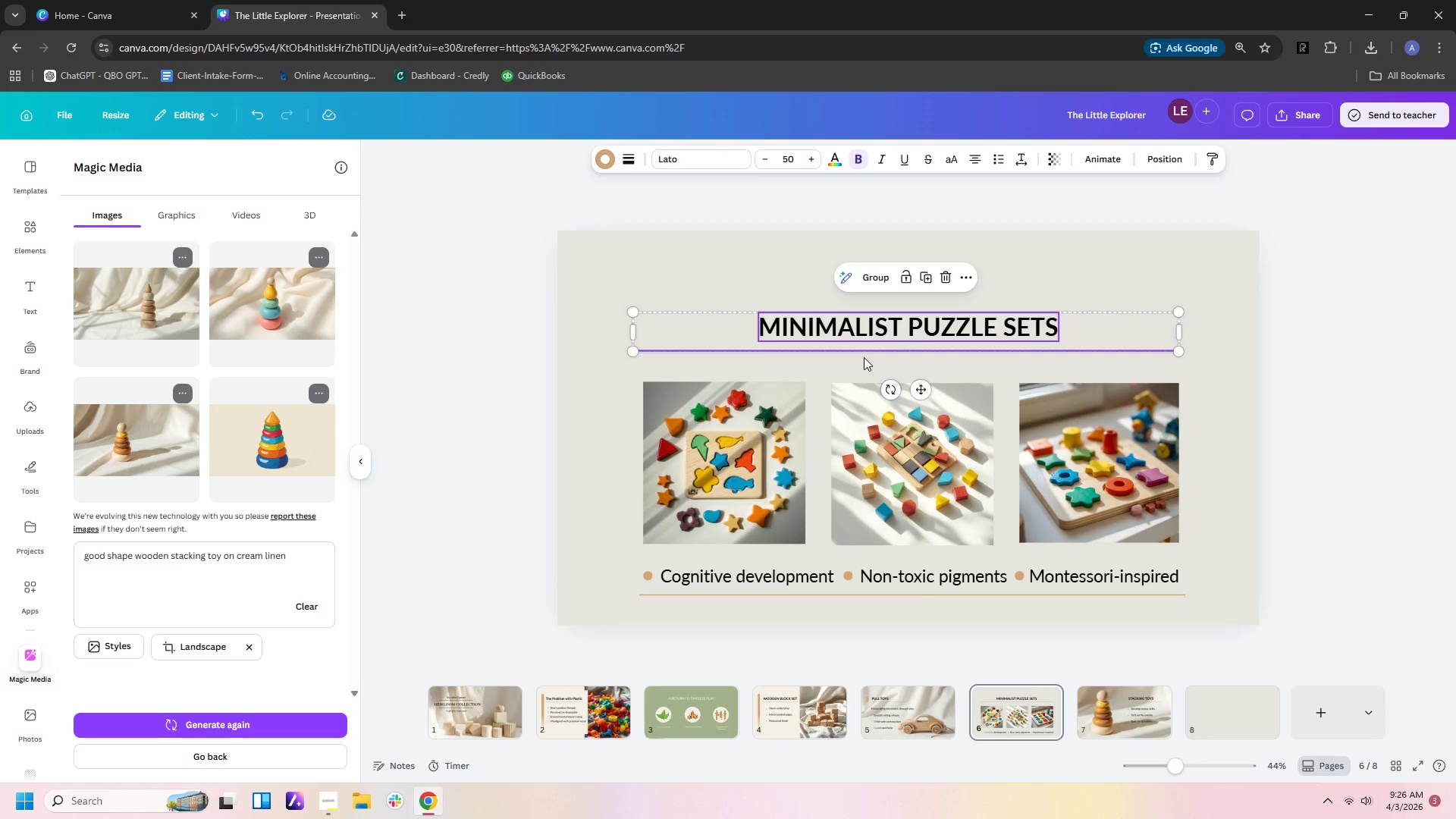 
key(Control+C)
 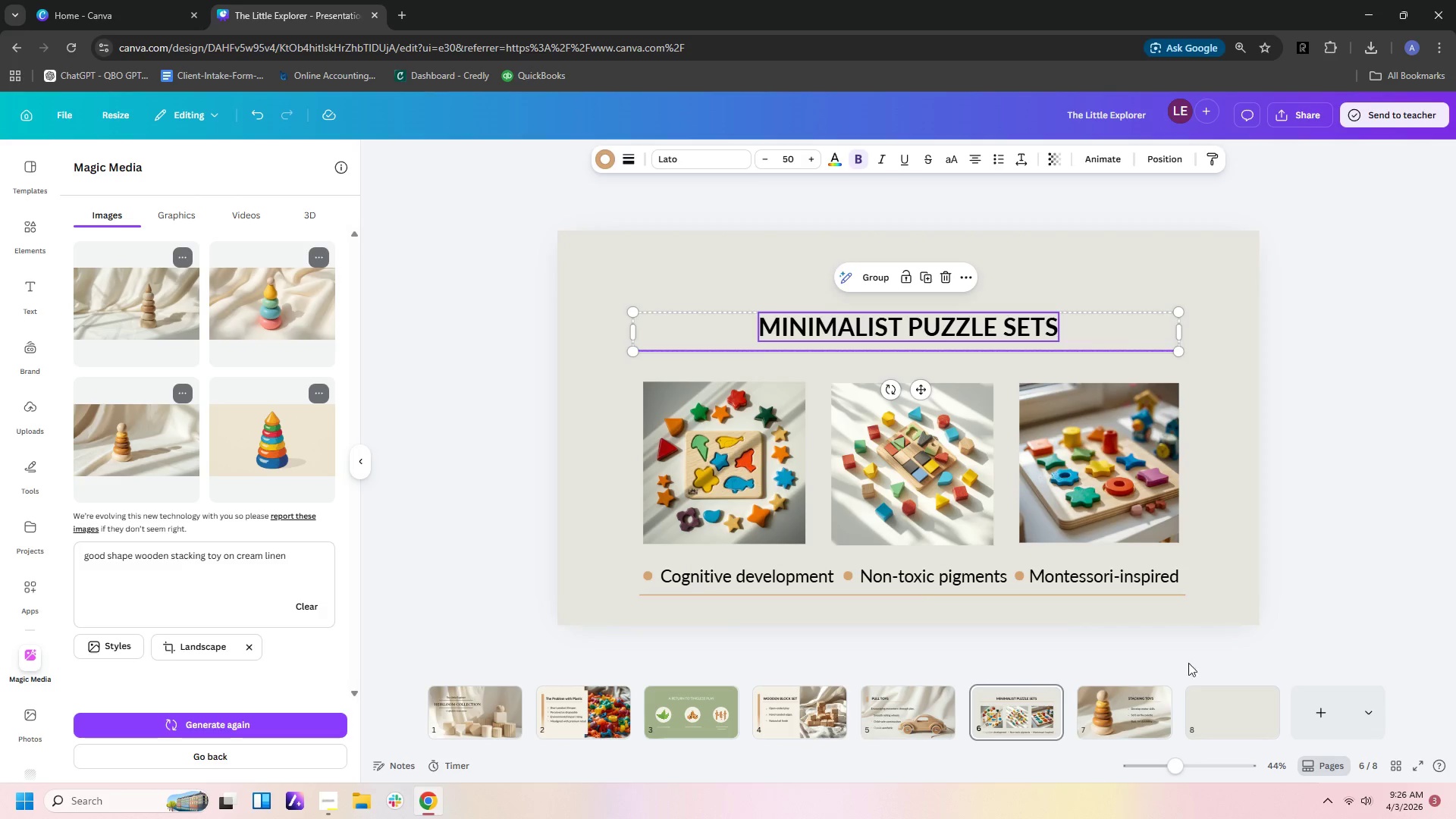 
left_click([1220, 716])
 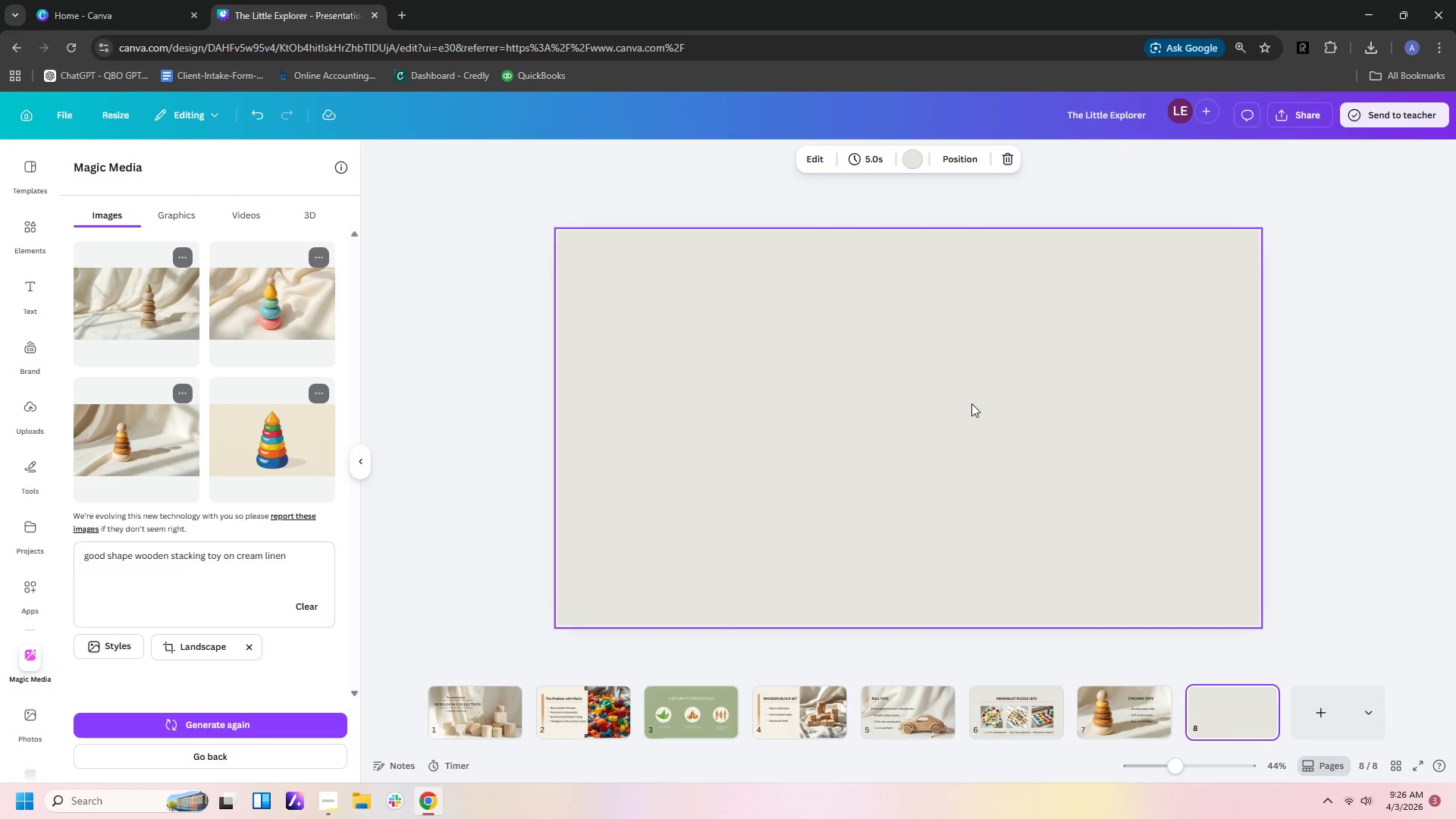 
left_click([971, 403])
 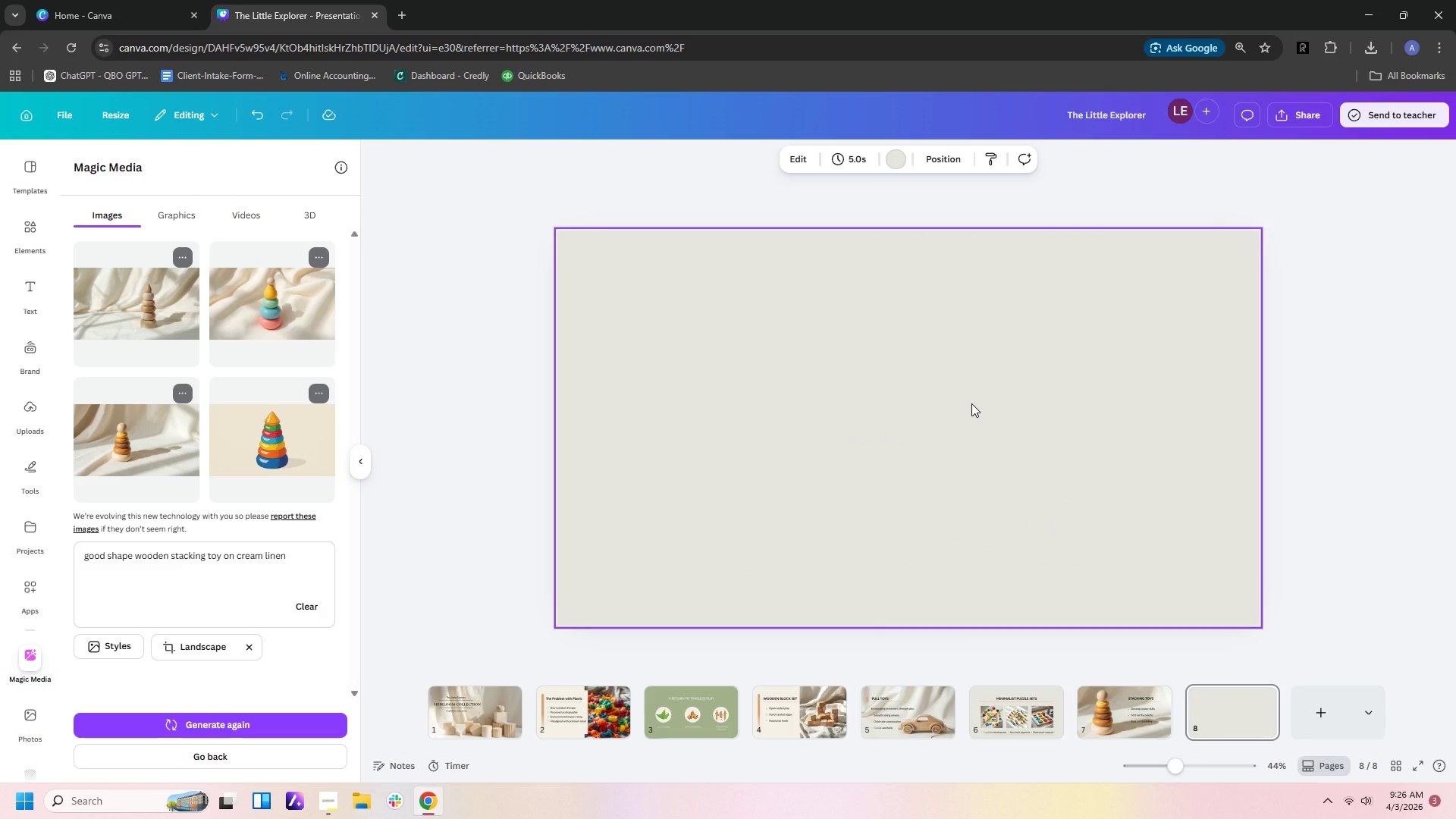 
key(Control+ControlLeft)
 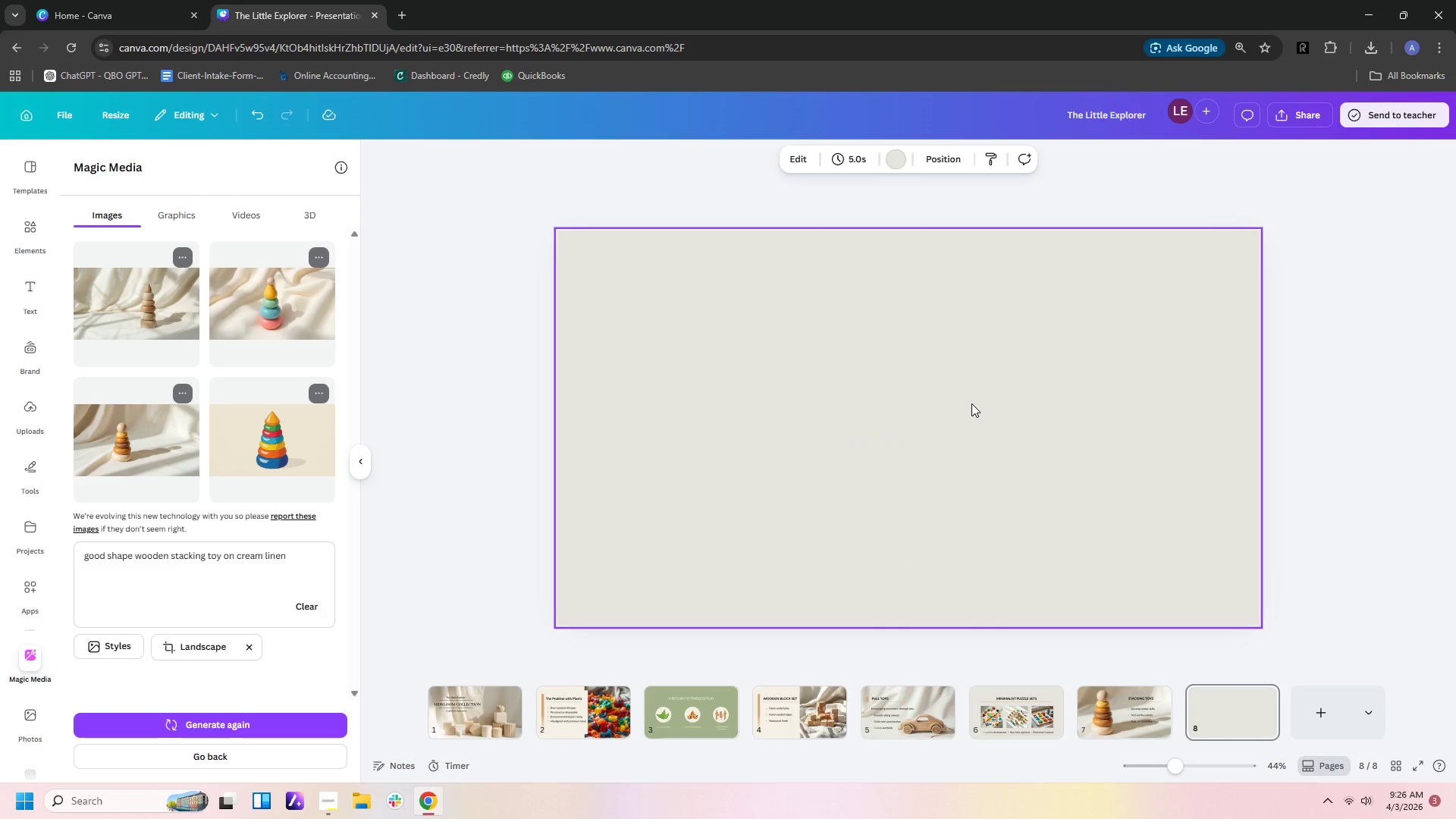 
key(Control+V)
 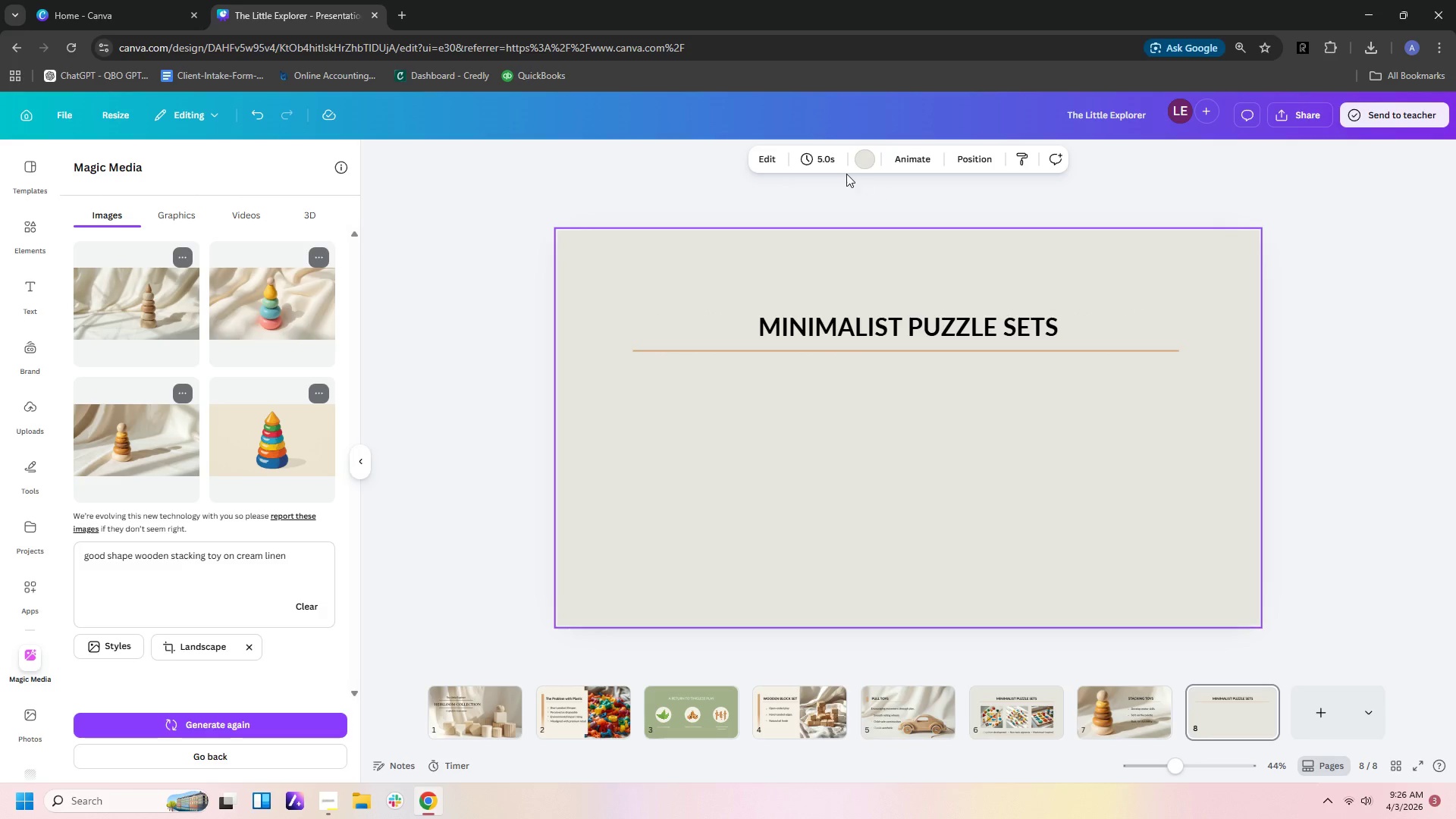 
left_click([868, 162])
 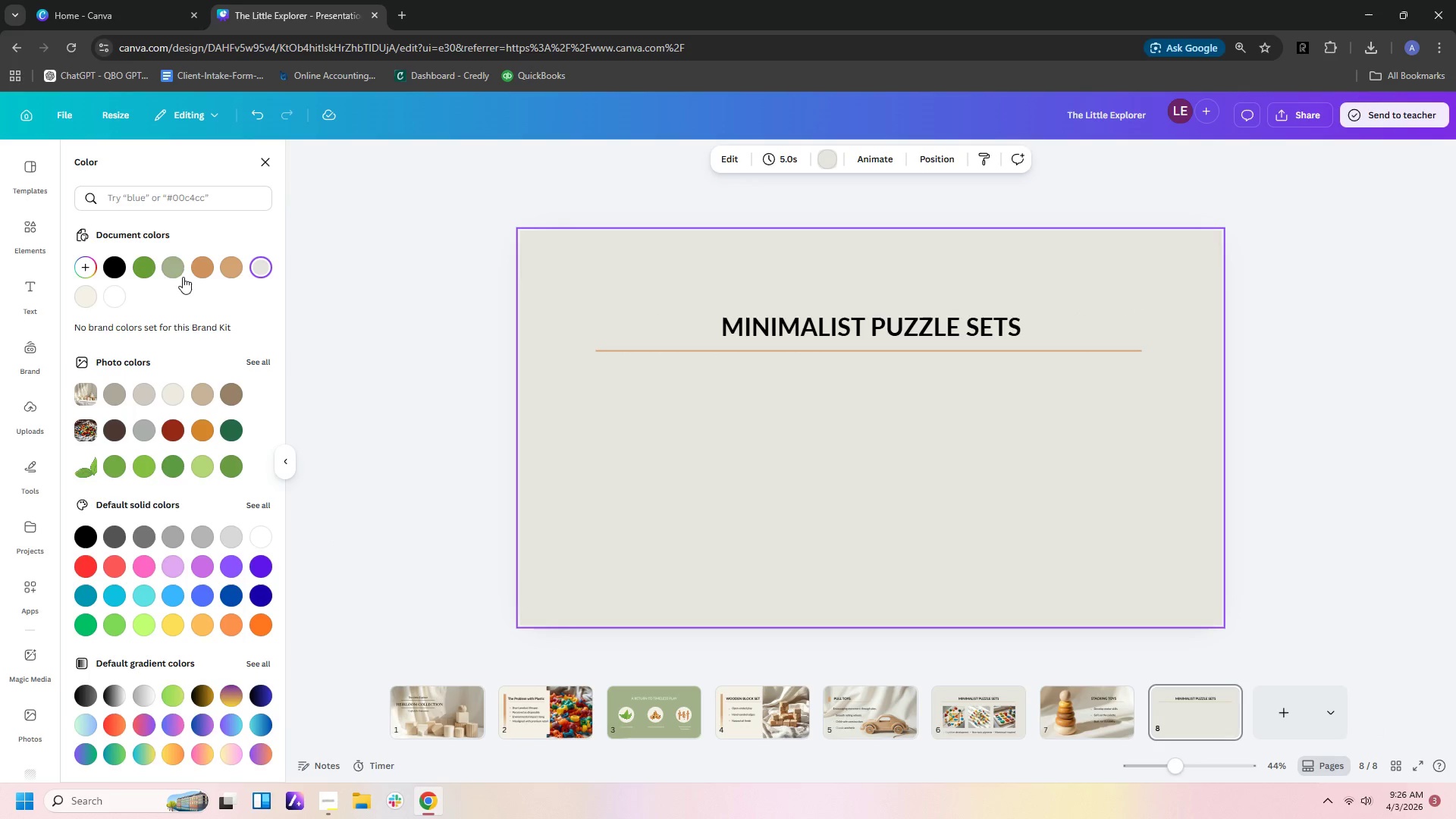 
left_click([175, 268])
 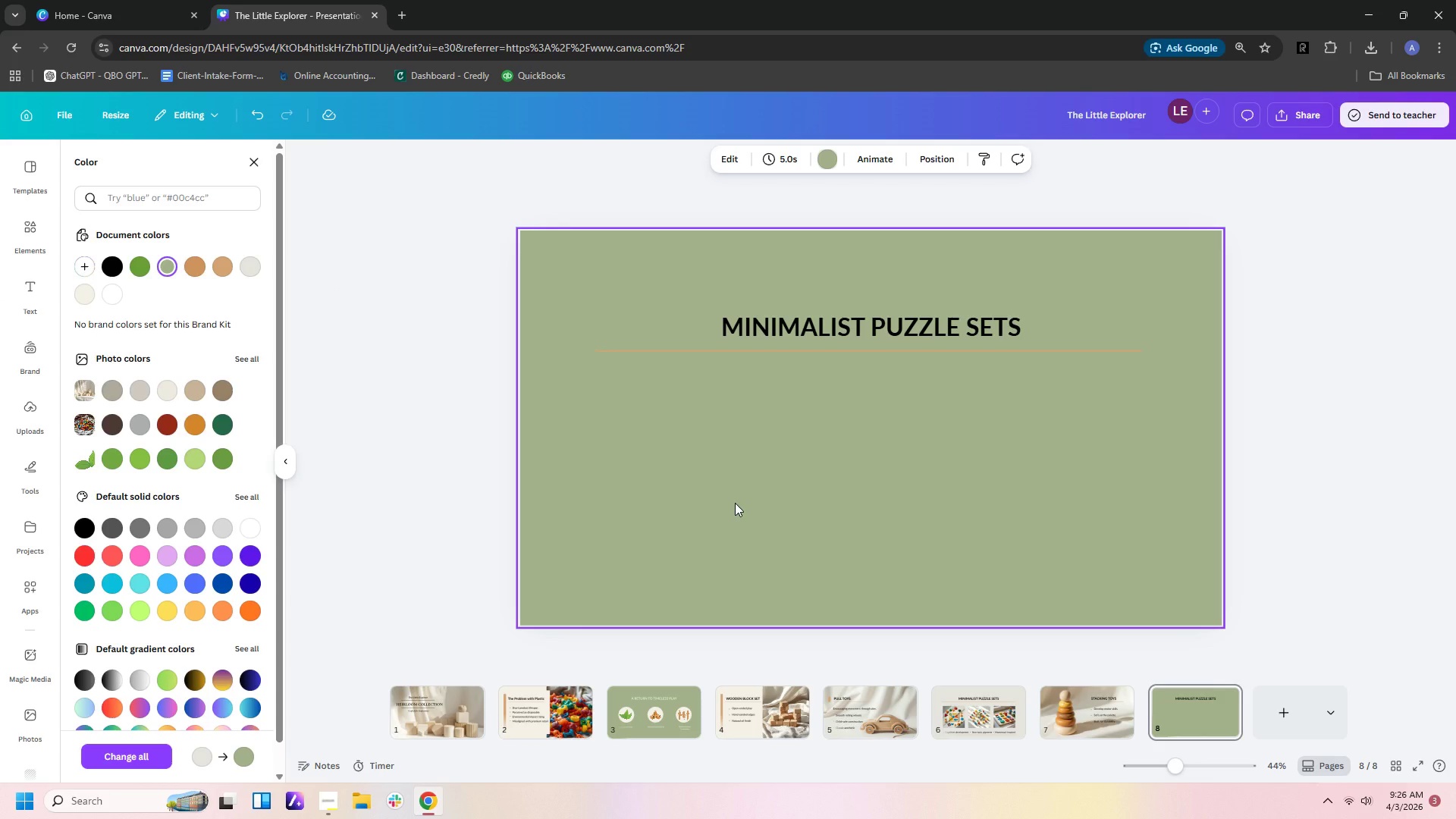 
wait(21.52)
 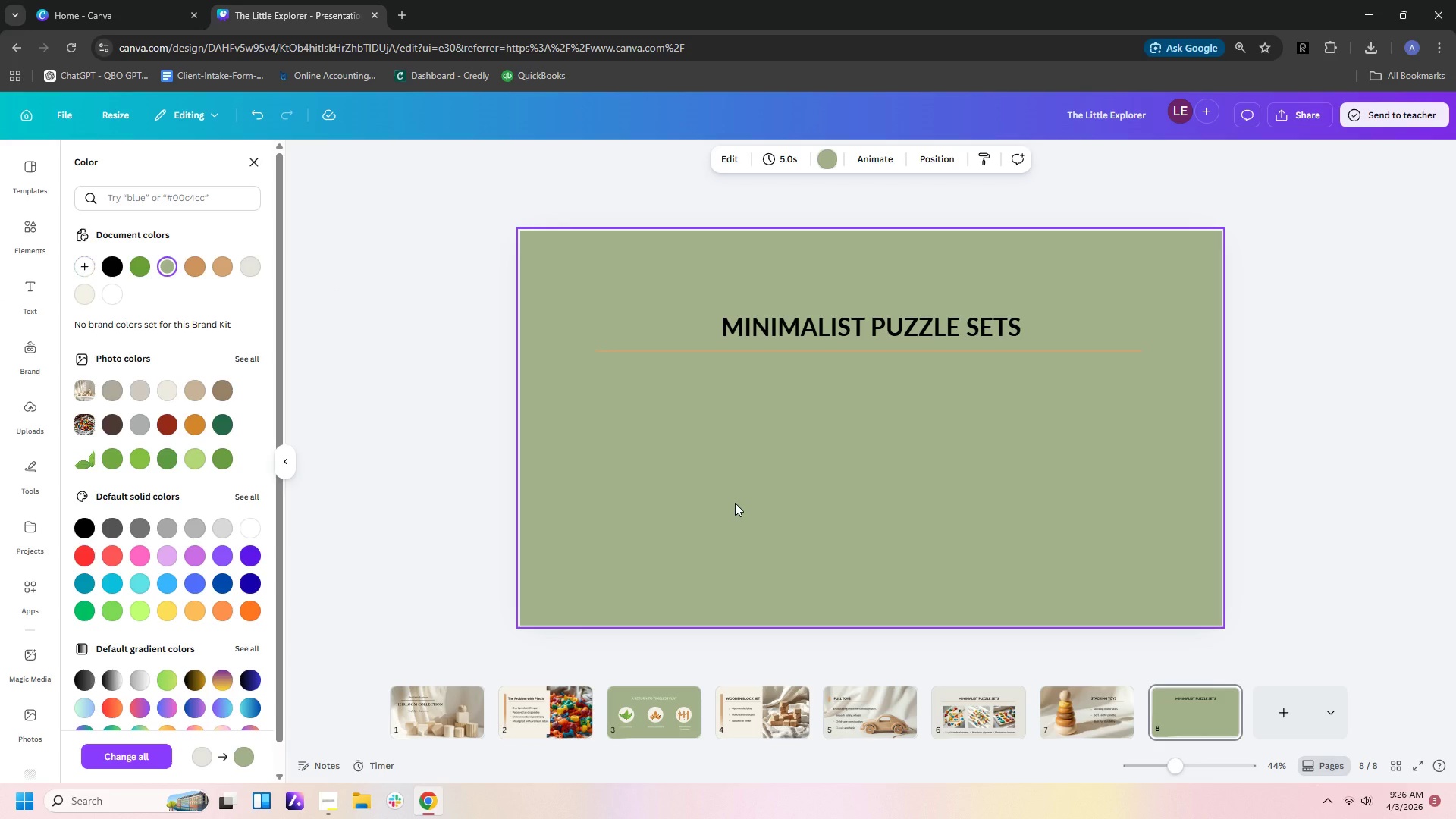 
left_click([1047, 352])
 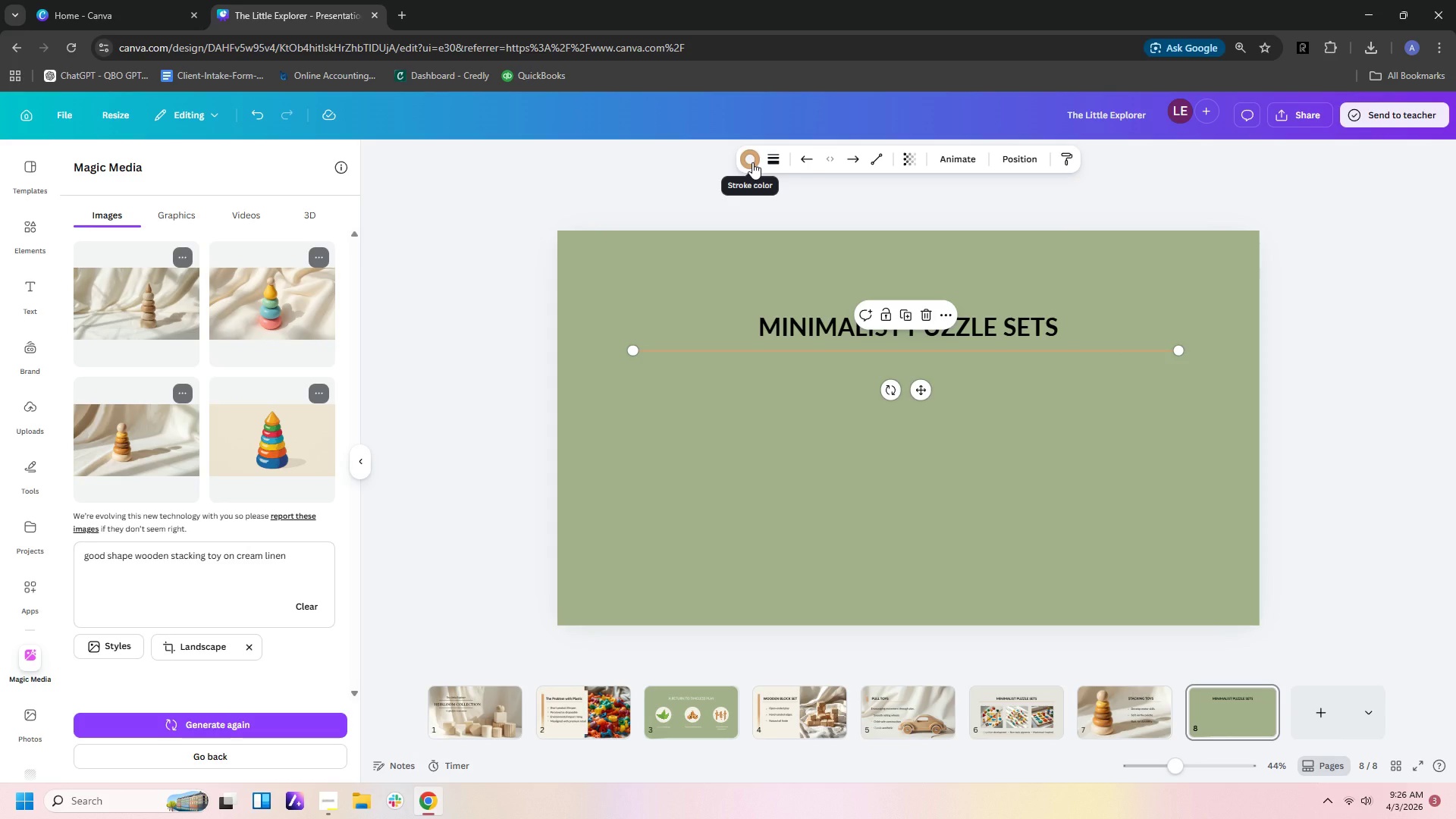 
wait(9.38)
 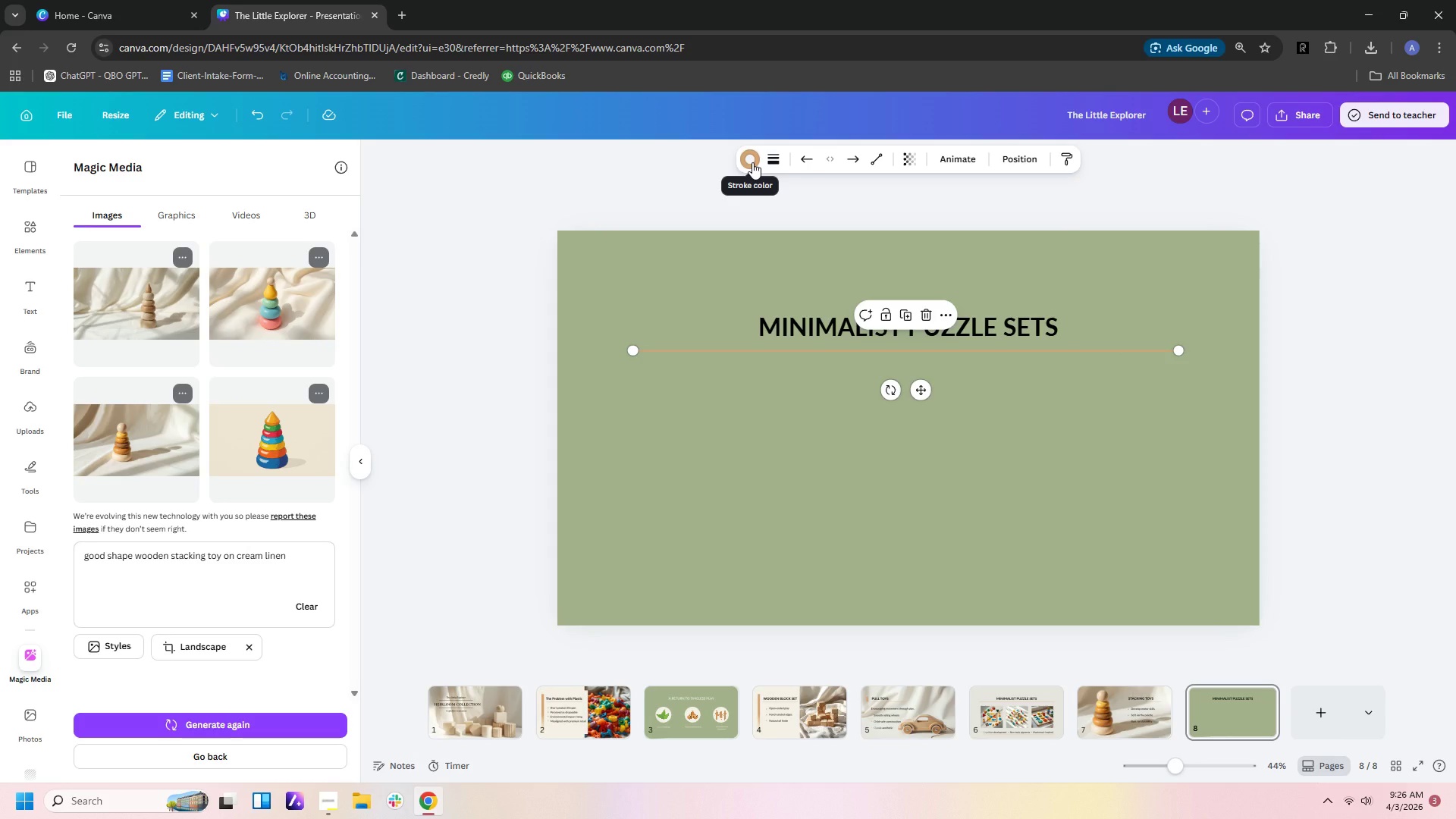 
left_click([758, 163])
 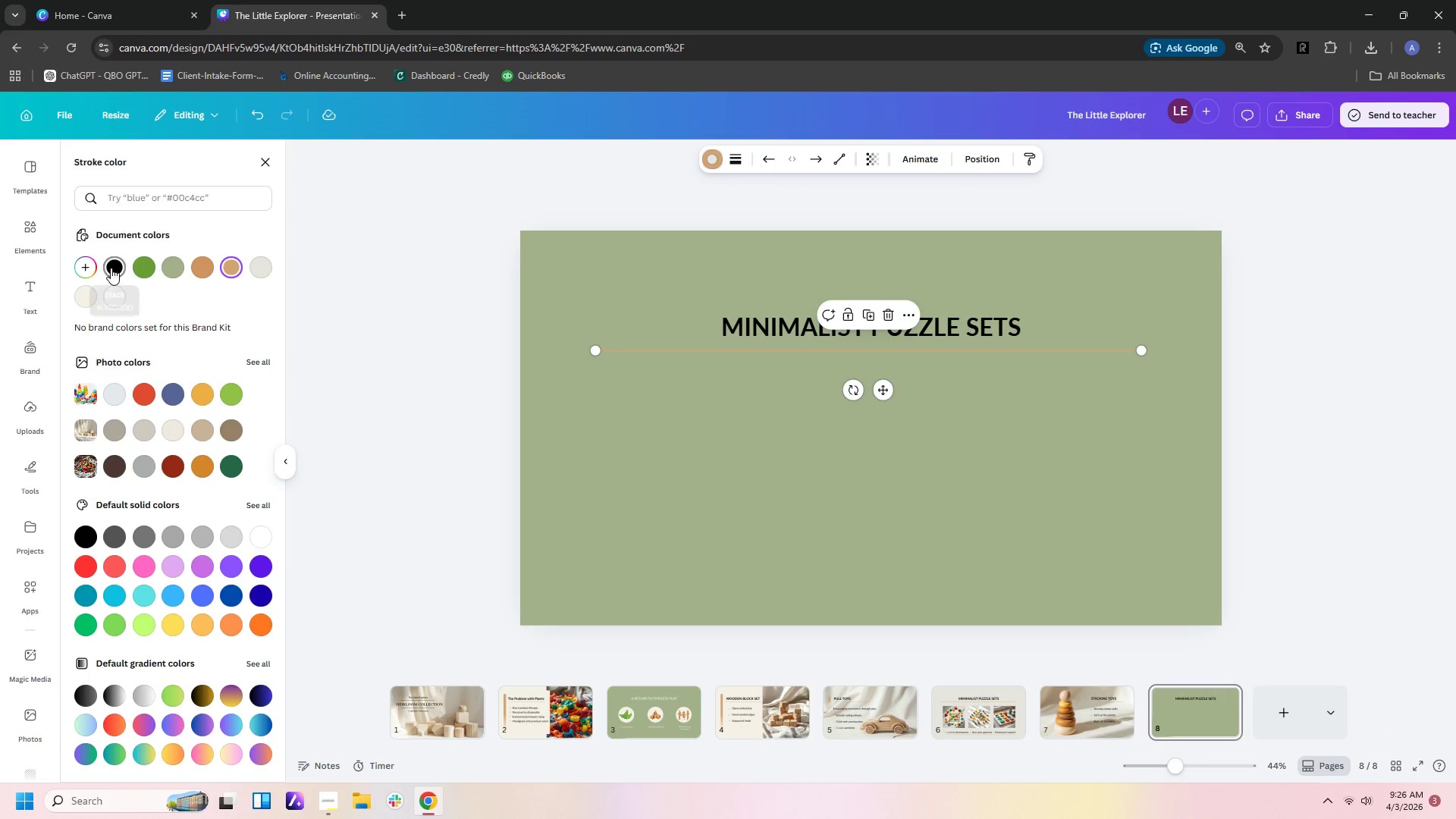 
left_click([84, 265])
 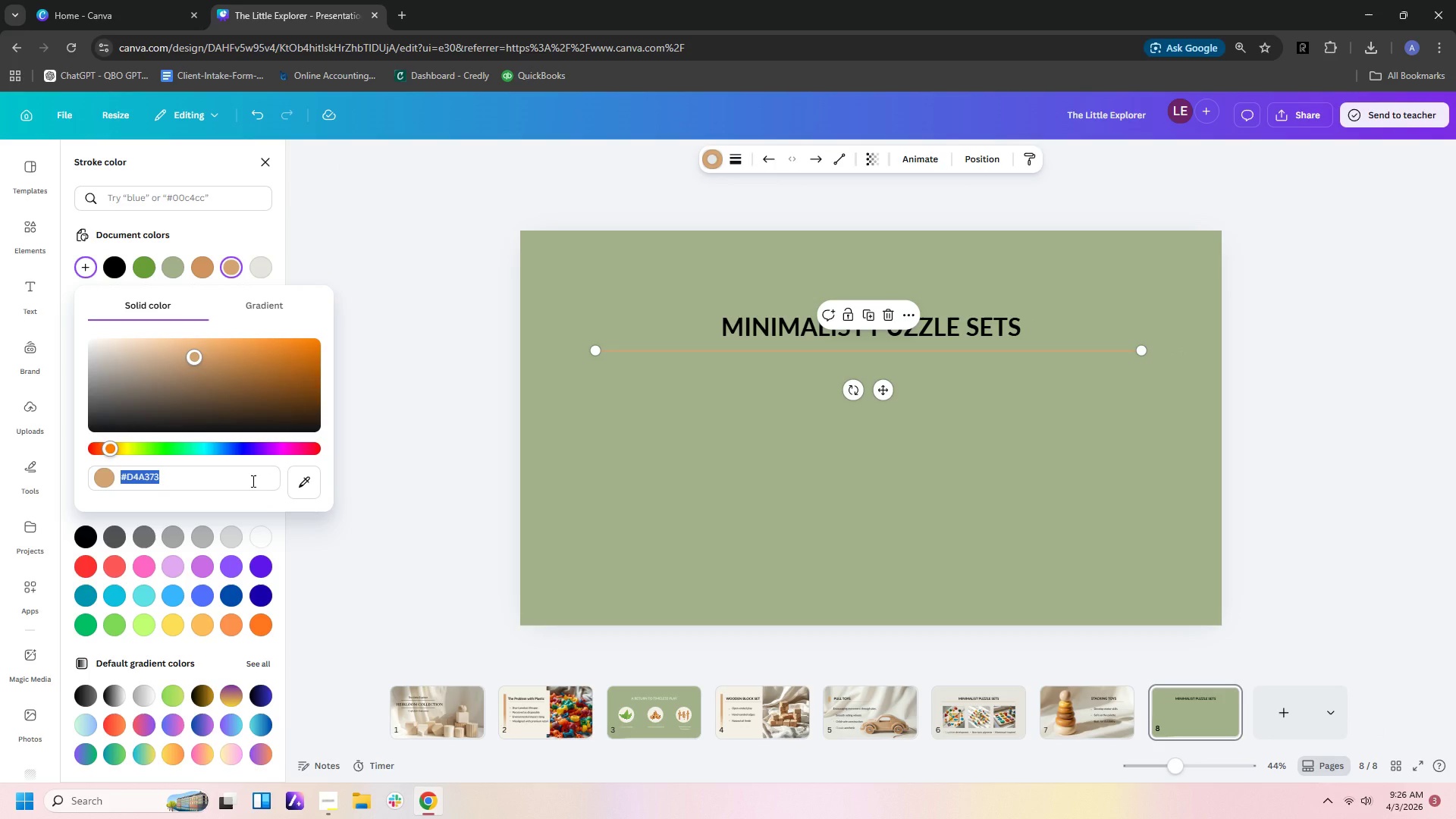 
wait(6.08)
 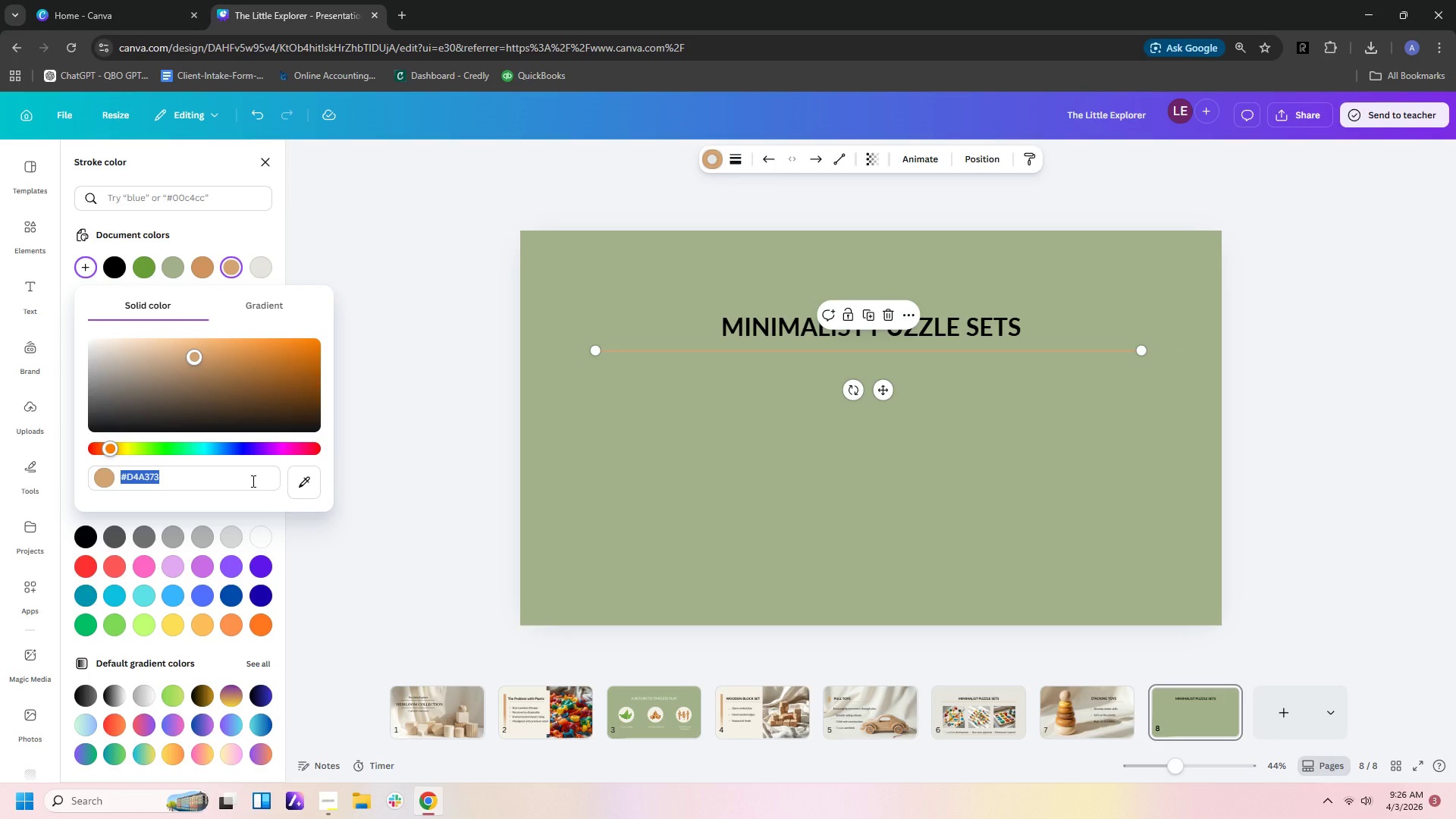 
type(3a3a3a)
 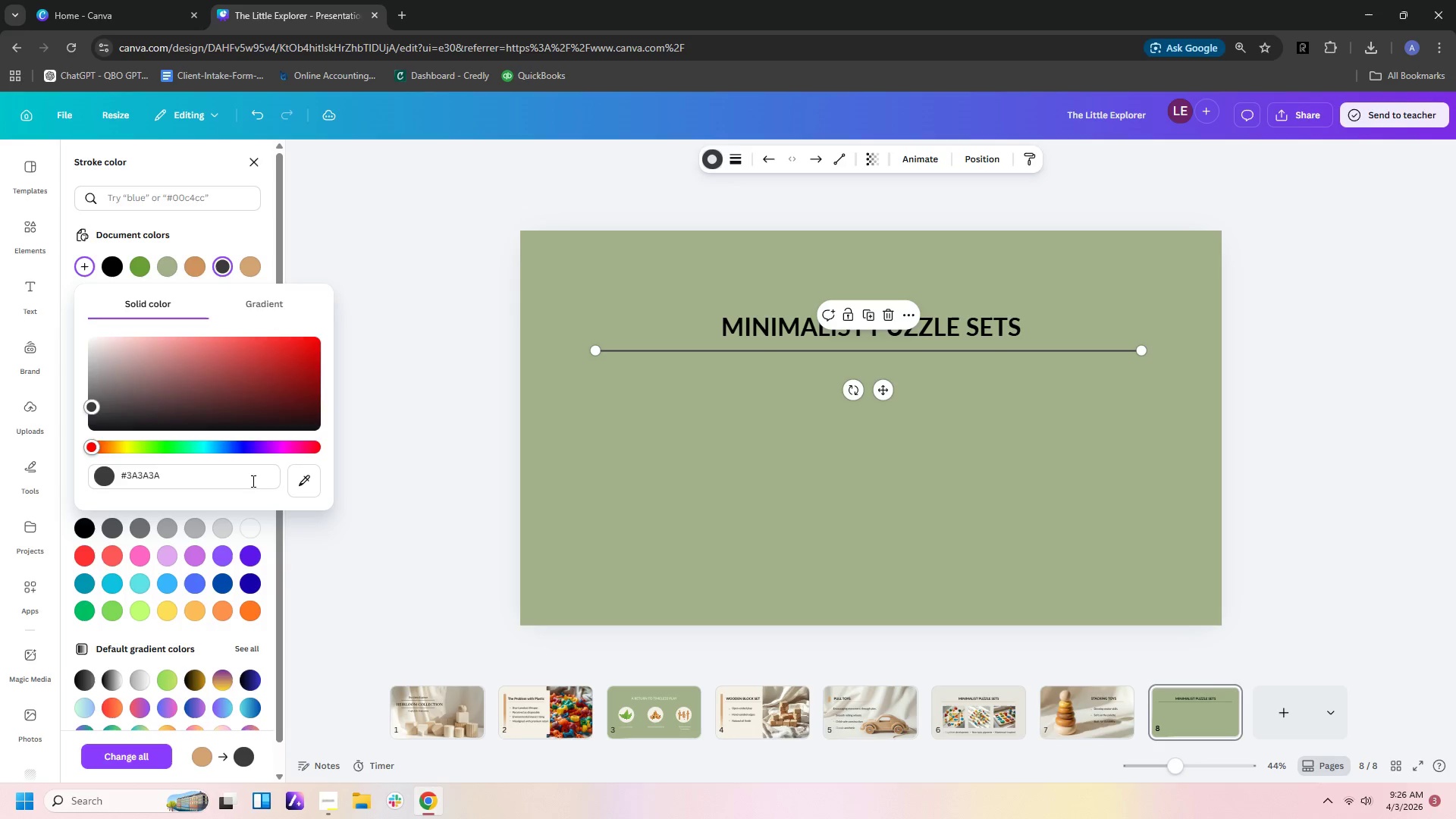 
key(Enter)
 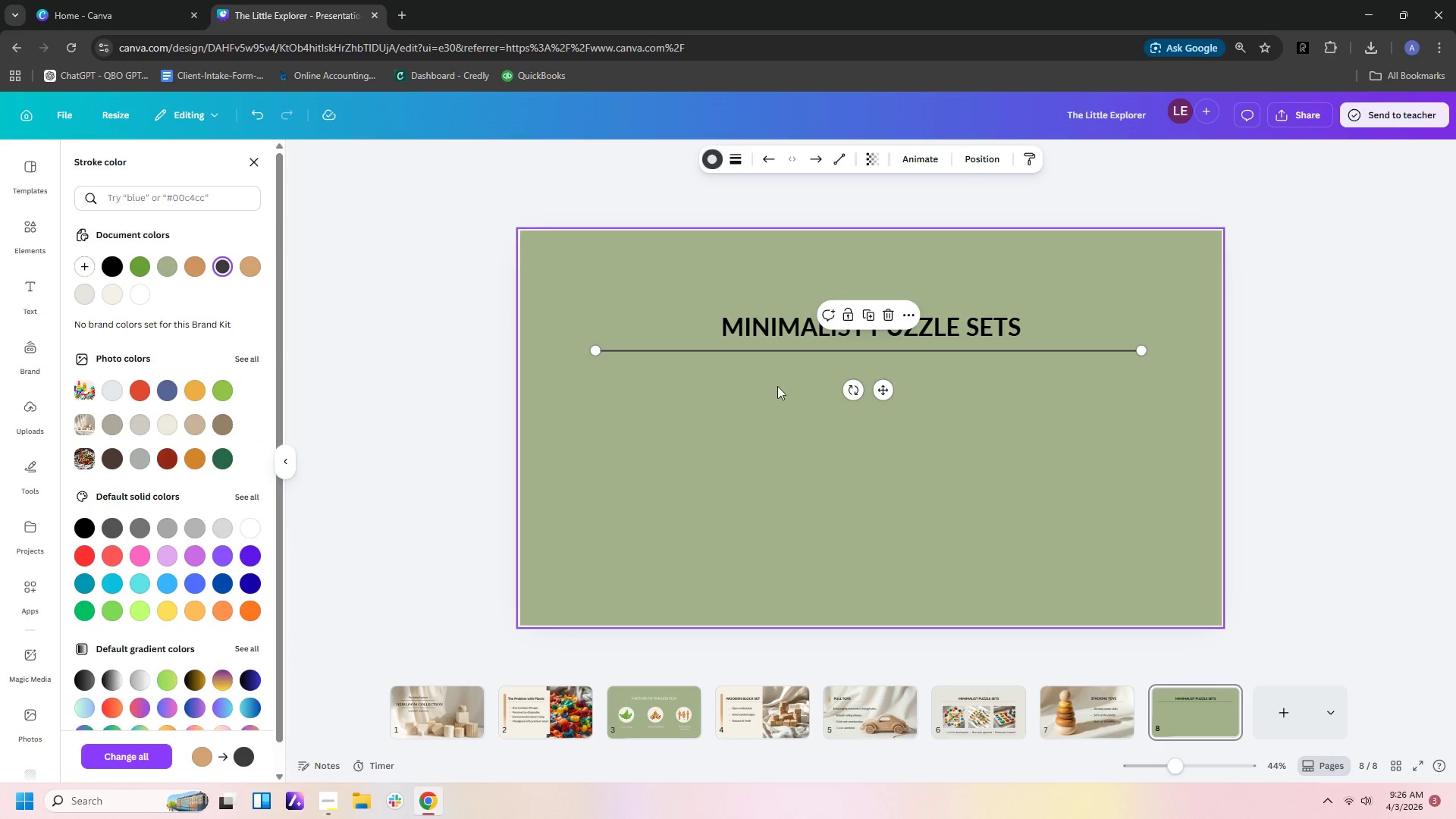 
left_click([981, 431])
 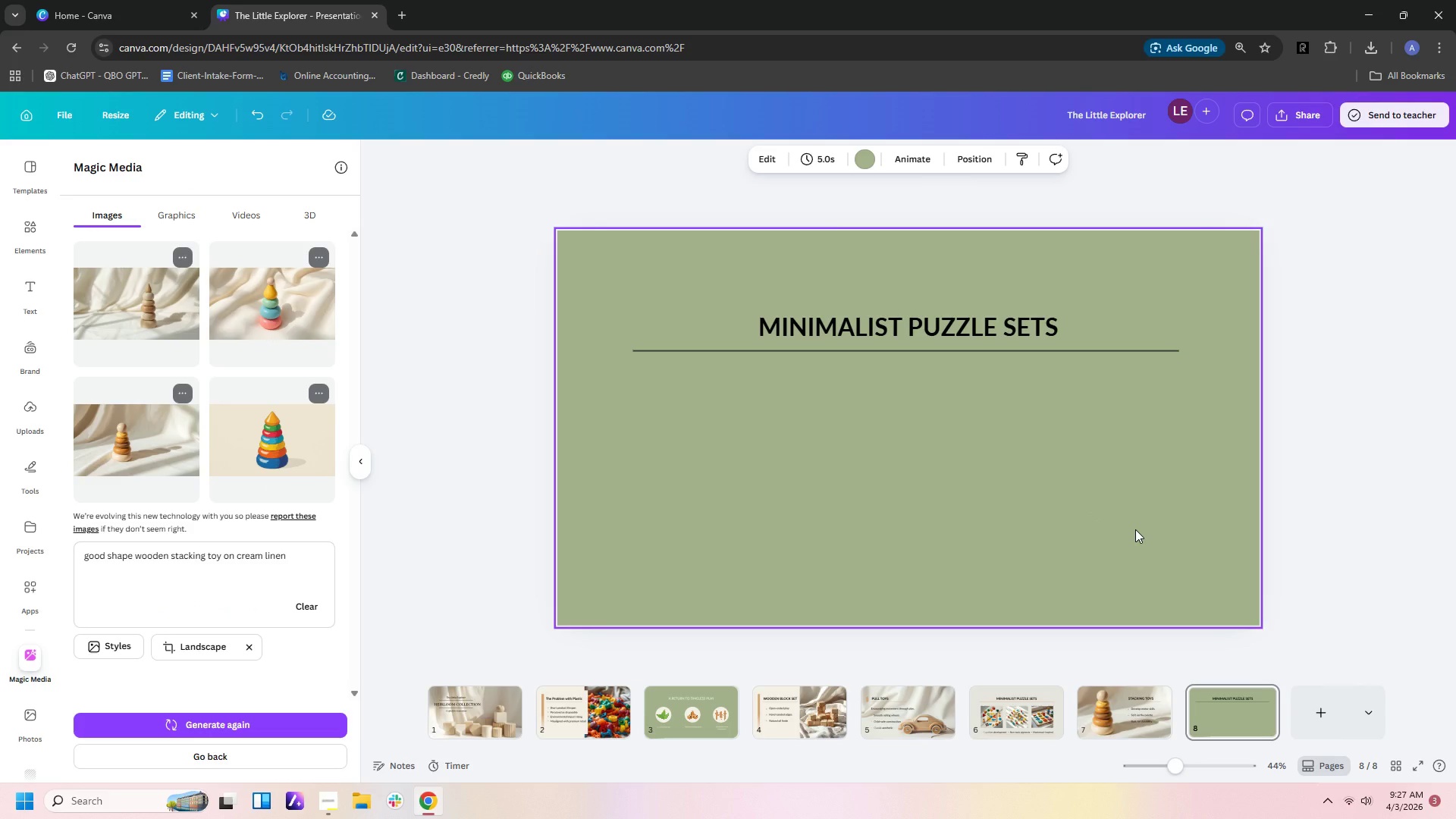 
wait(7.91)
 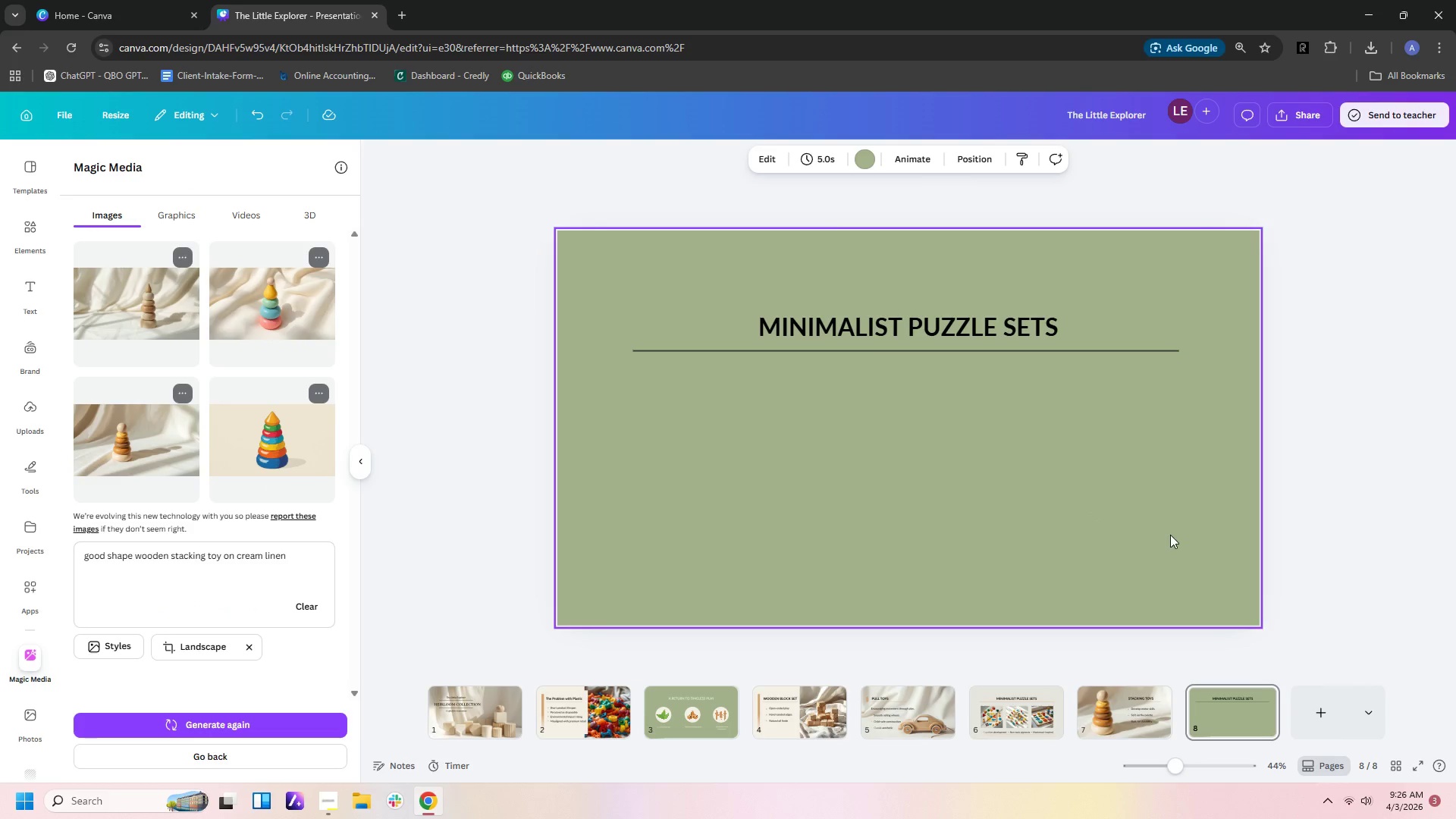 
double_click([952, 325])
 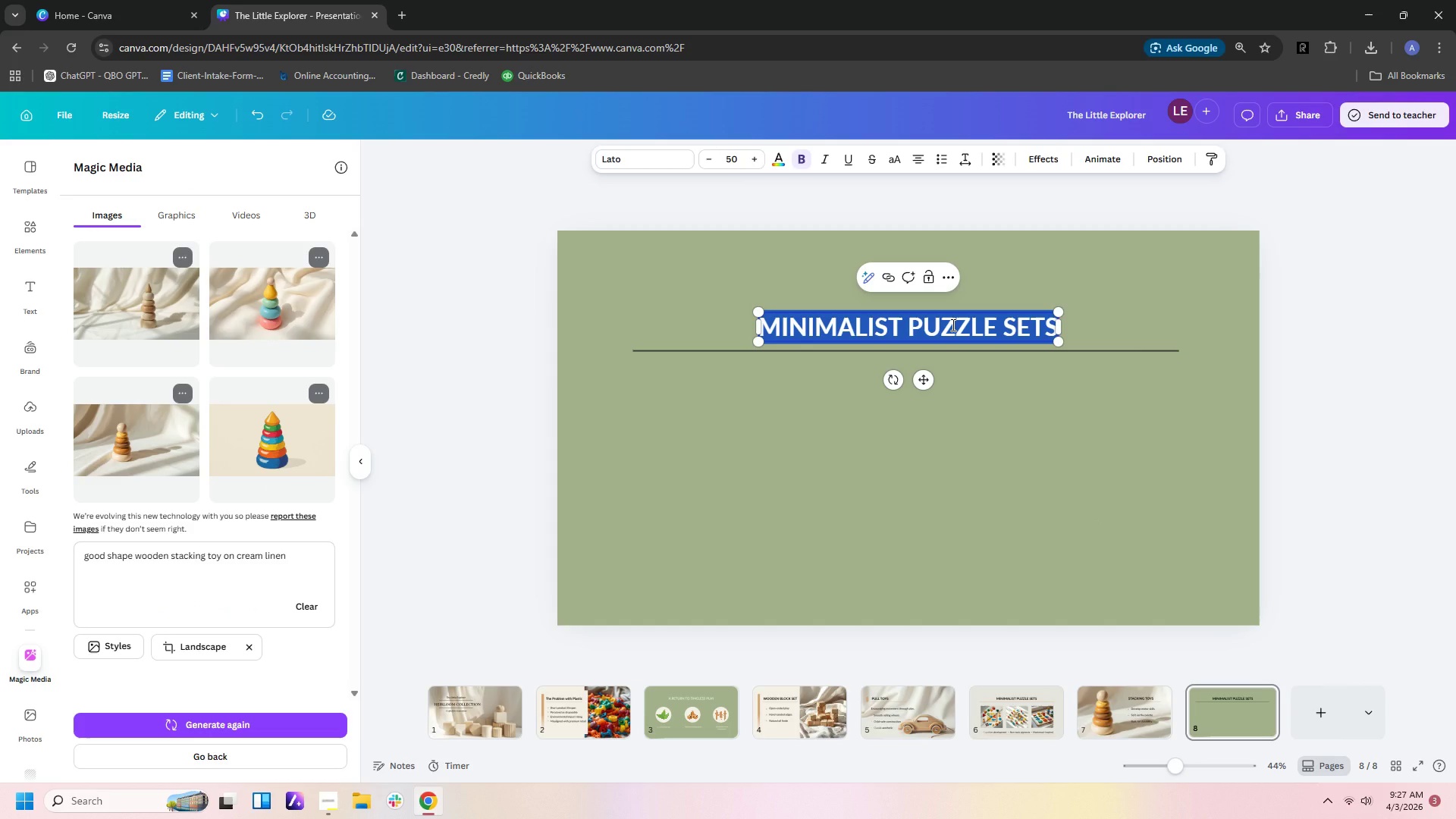 
type(s)
key(Backspace)
type(SAFETY YOU CAN TRUST)
 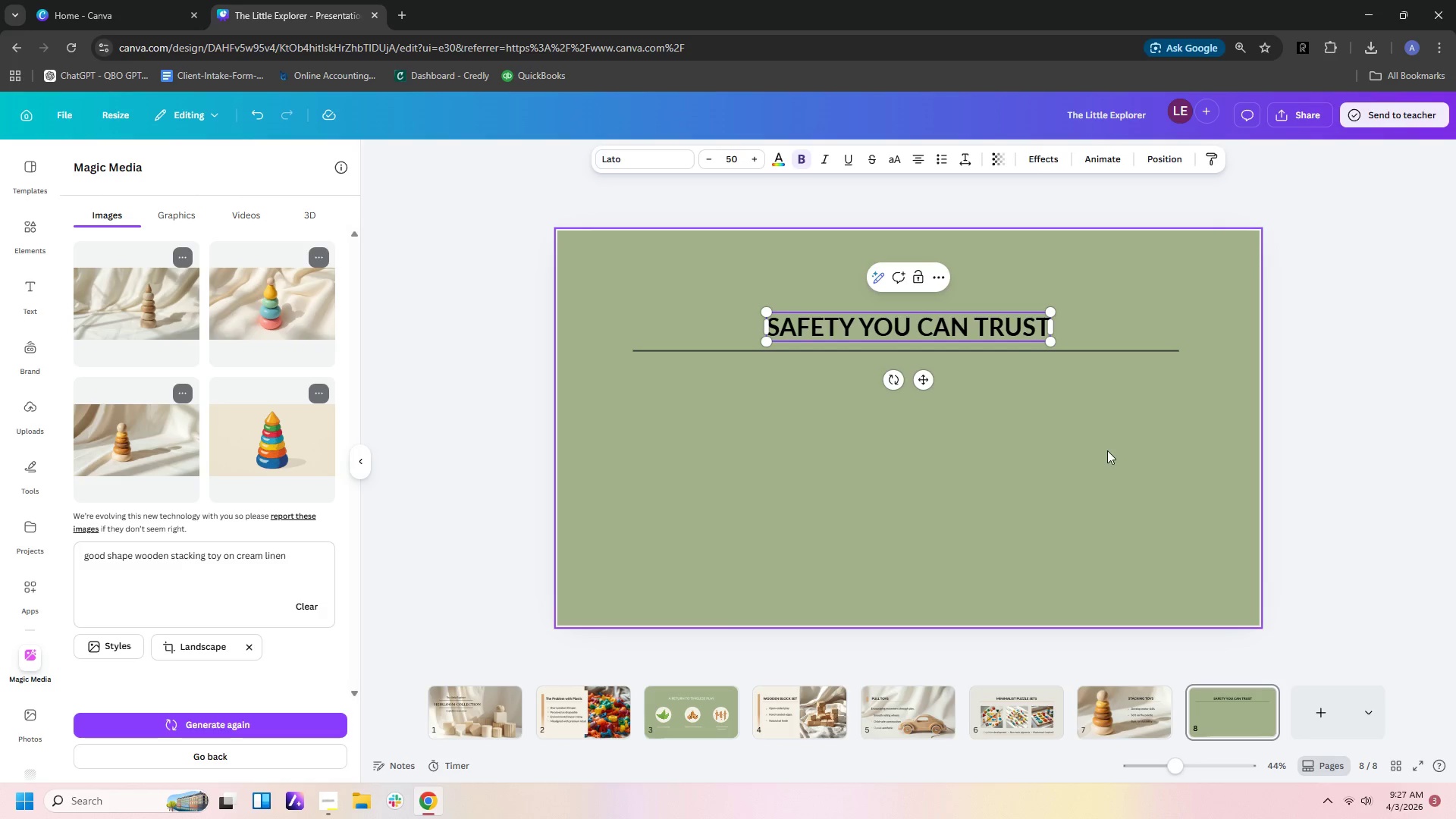 
left_click([1101, 475])
 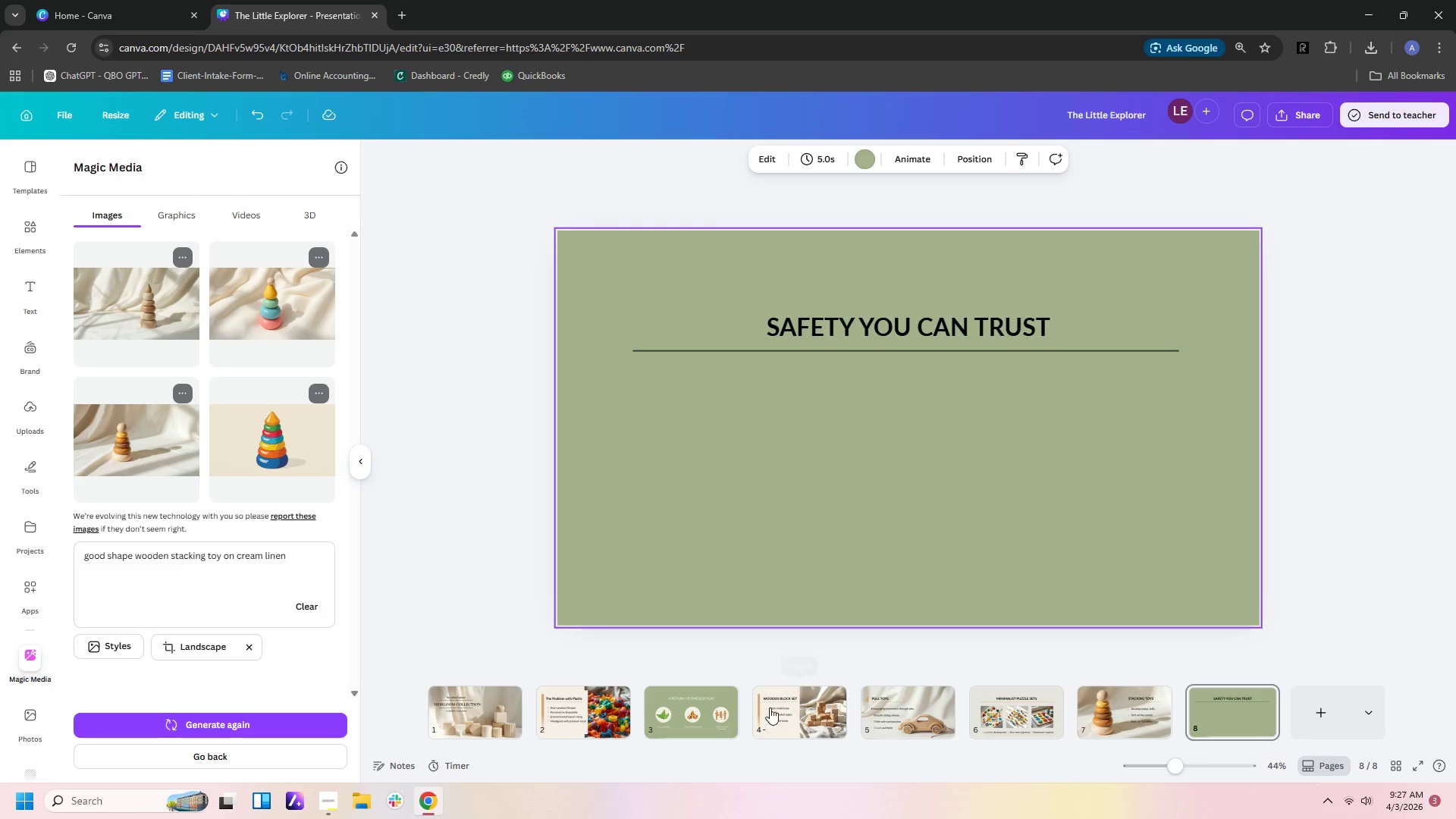 
left_click([717, 709])
 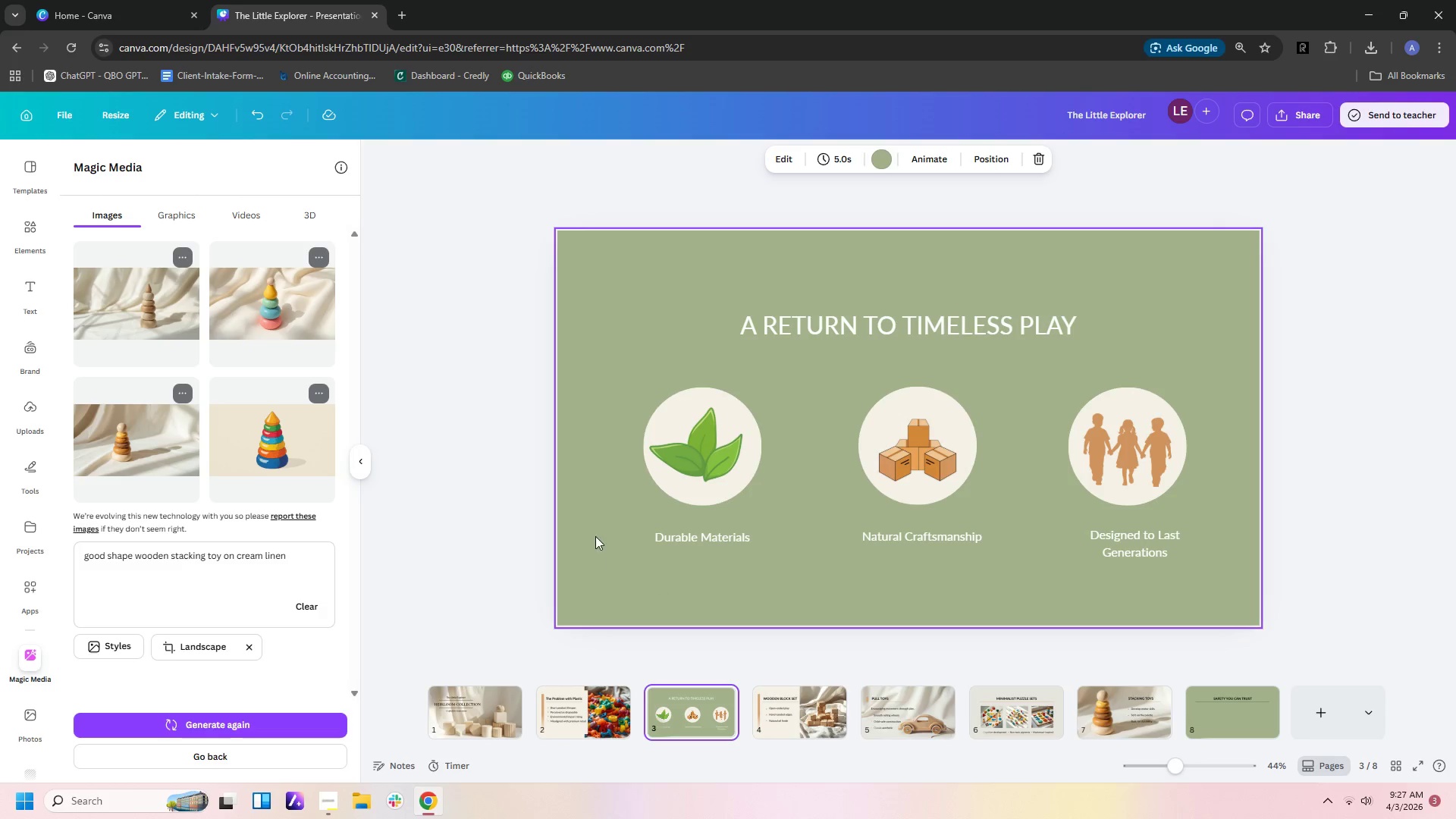 
left_click_drag(start_coordinate=[595, 534], to_coordinate=[1221, 560])
 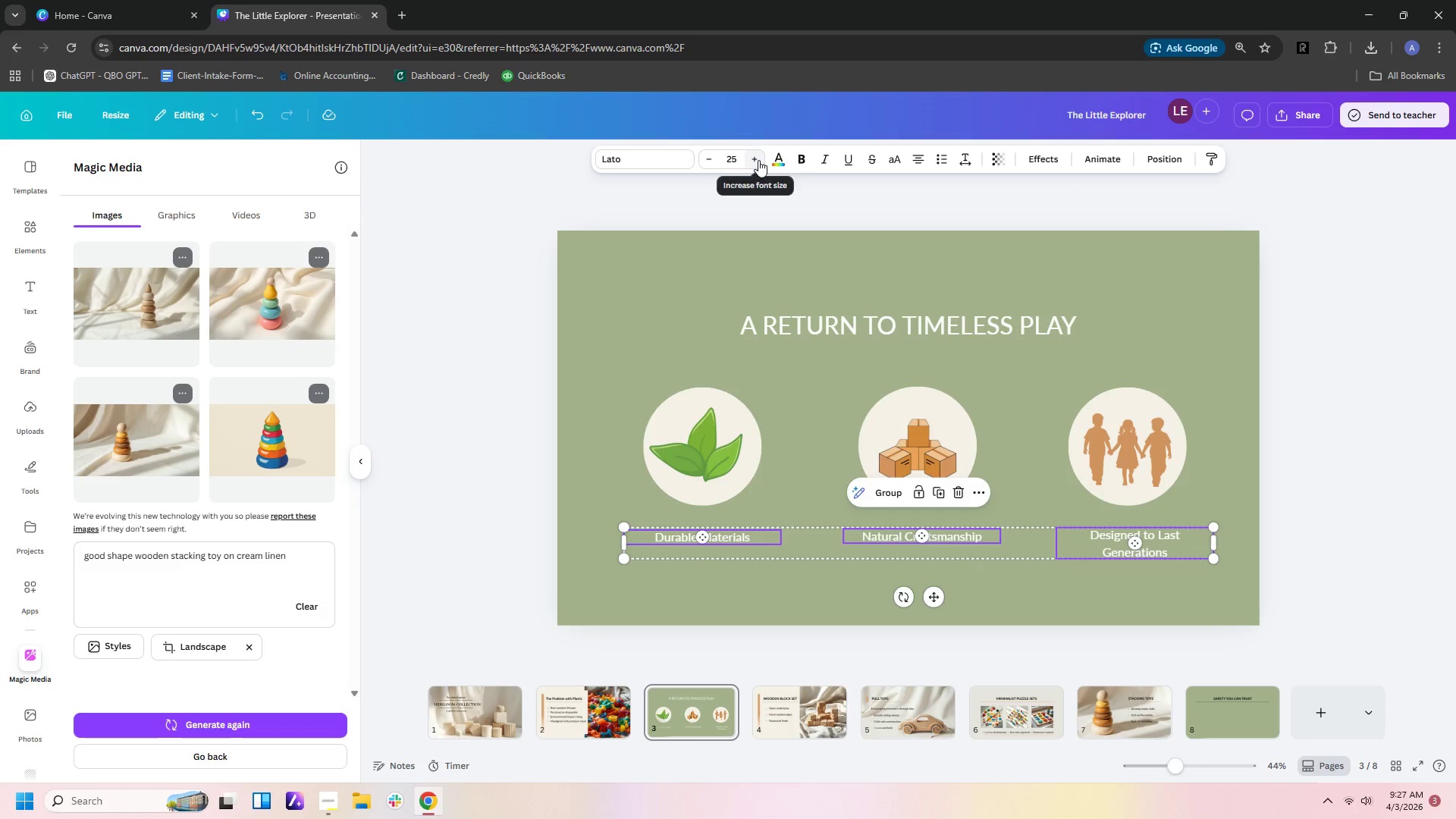 
double_click([758, 160])
 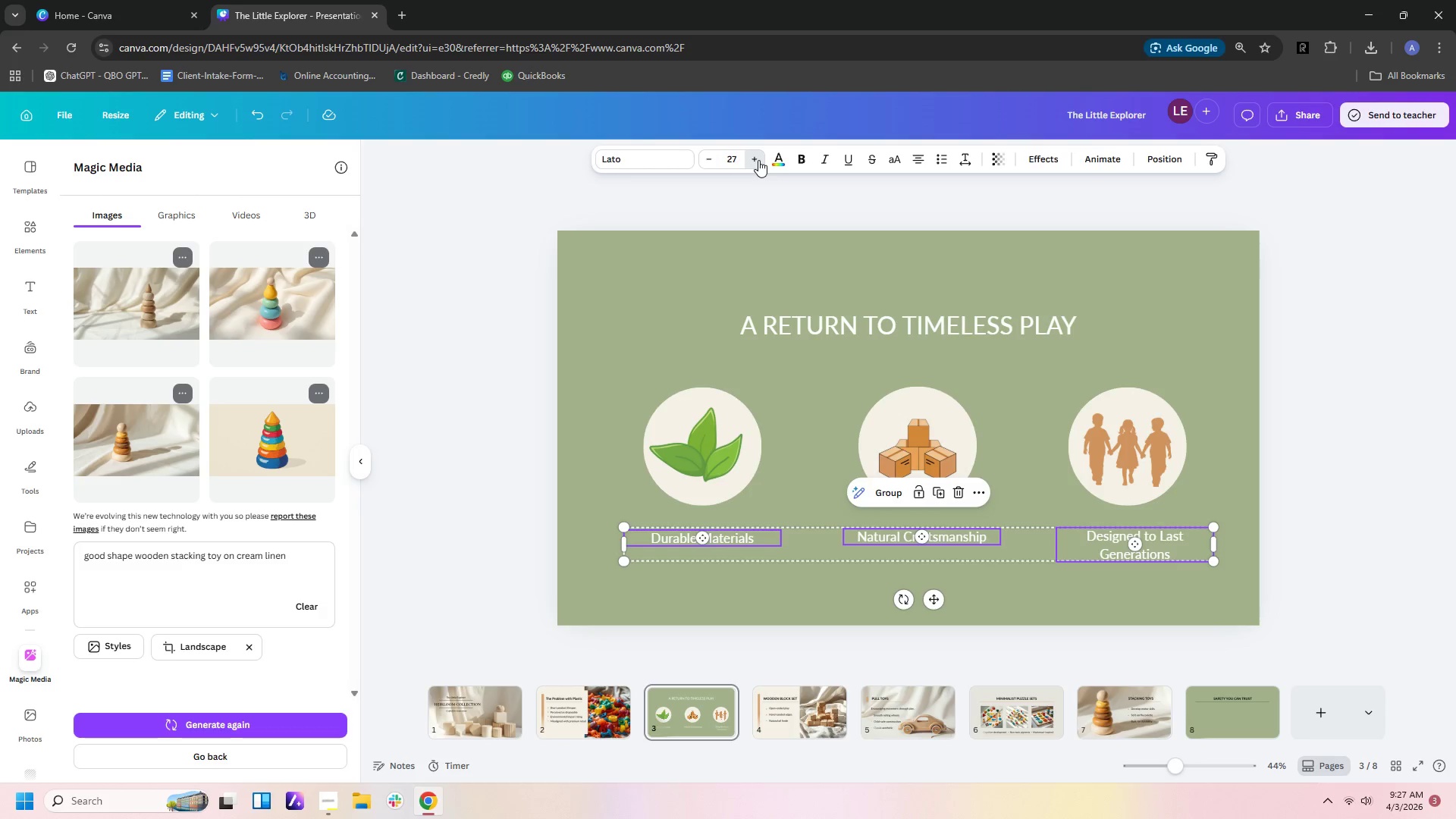 
double_click([758, 160])
 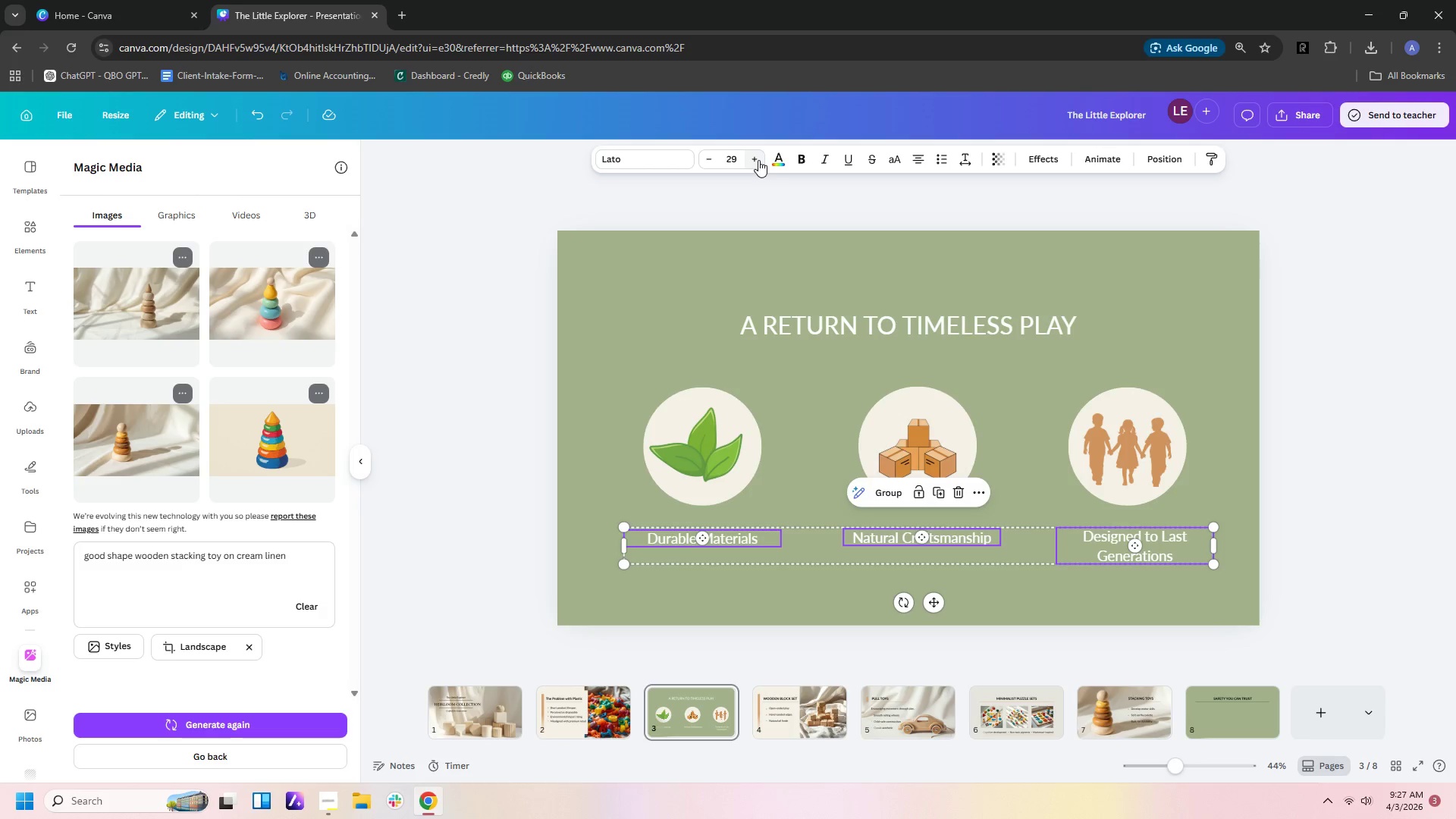 
triple_click([758, 160])
 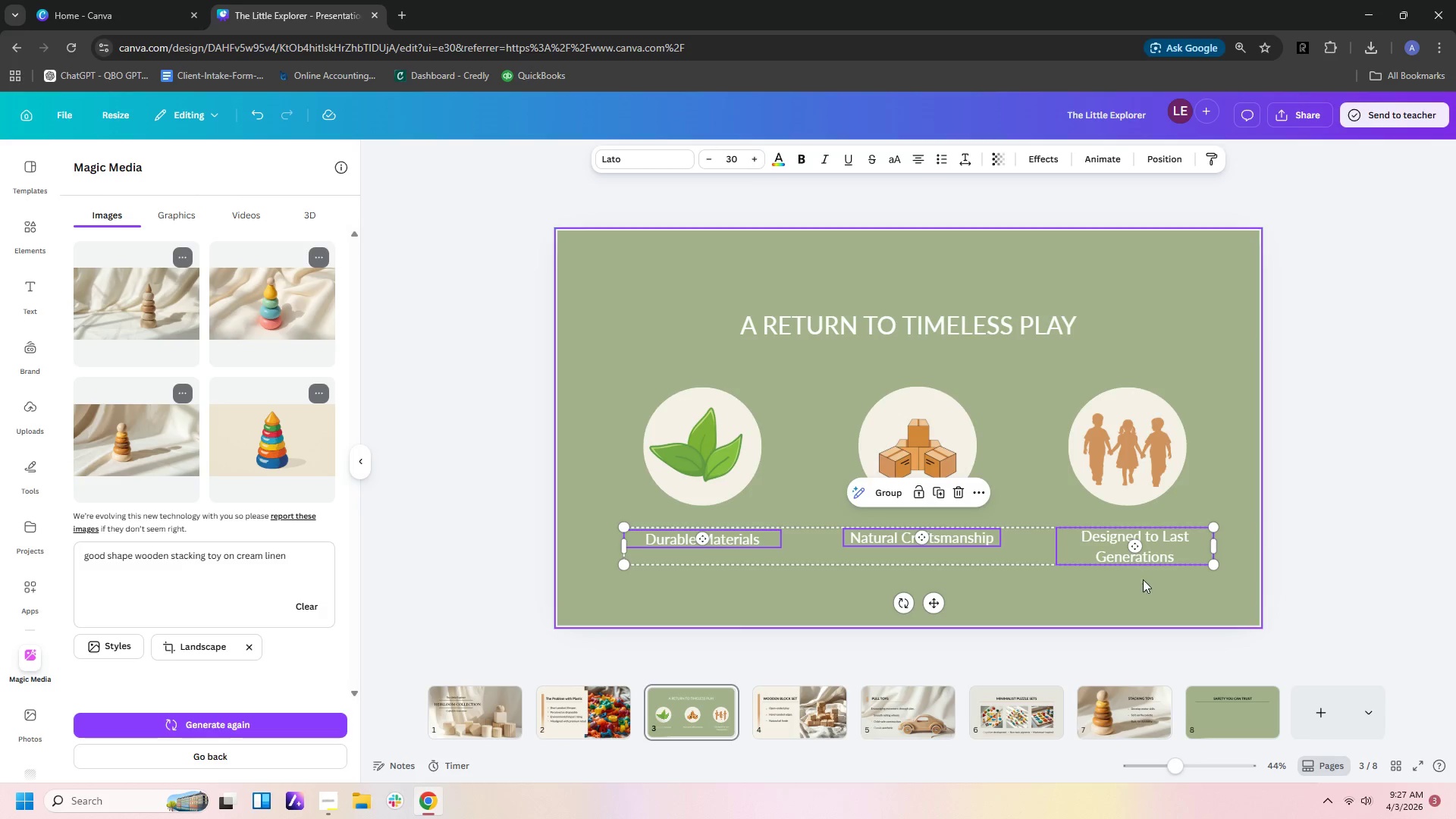 
left_click([1144, 582])
 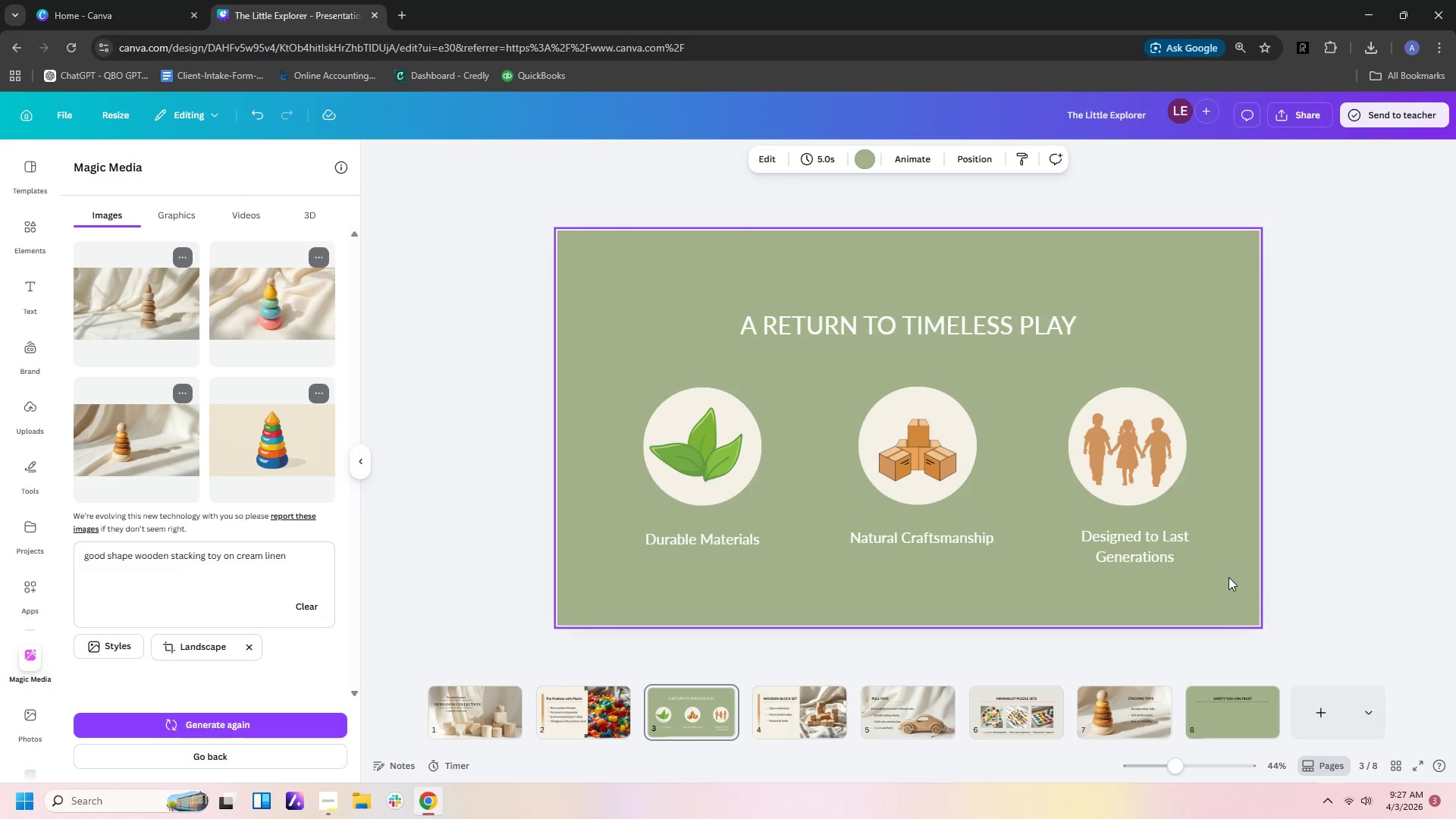 
left_click_drag(start_coordinate=[1228, 577], to_coordinate=[664, 529])
 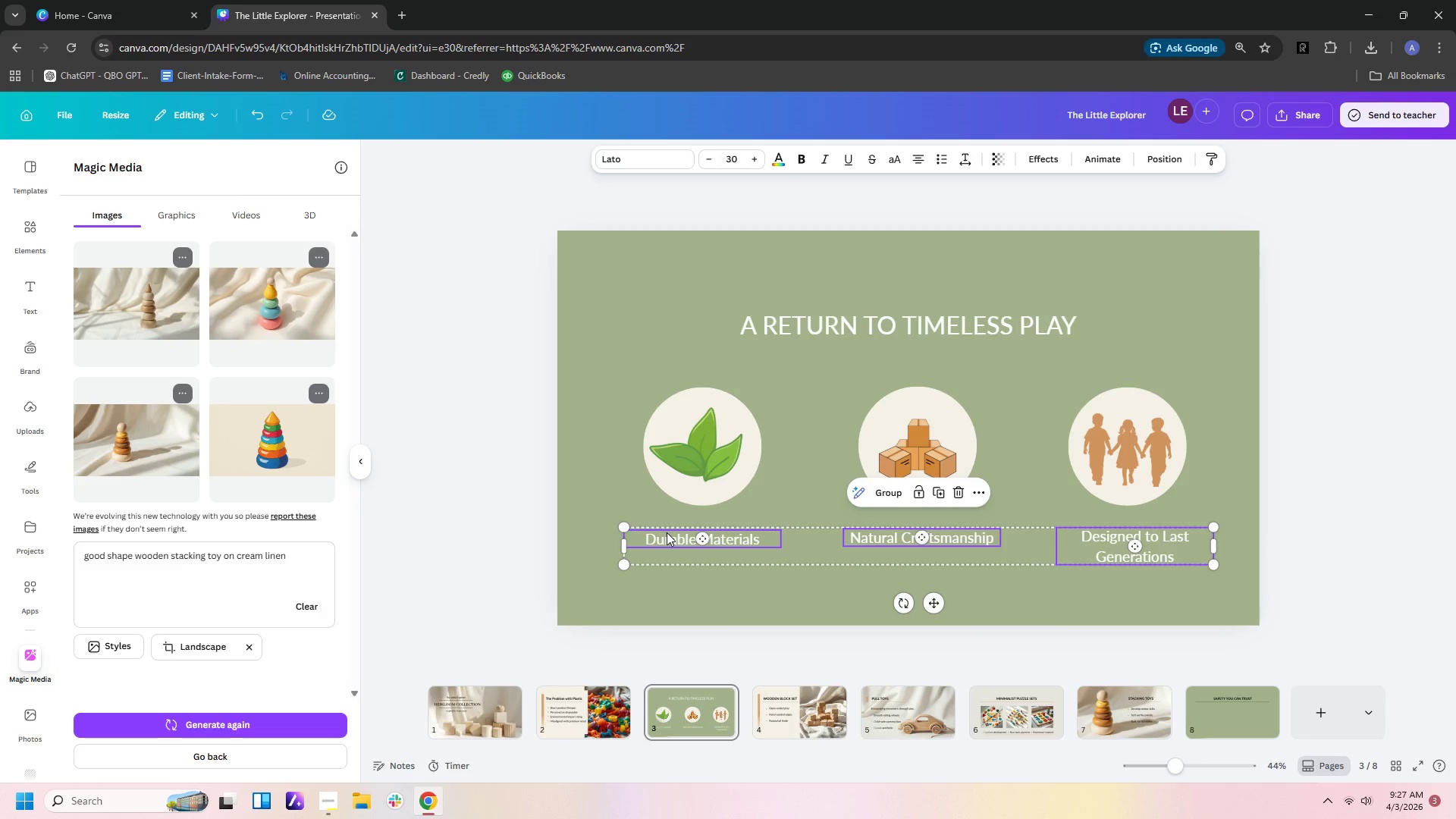 
key(Control+C)
 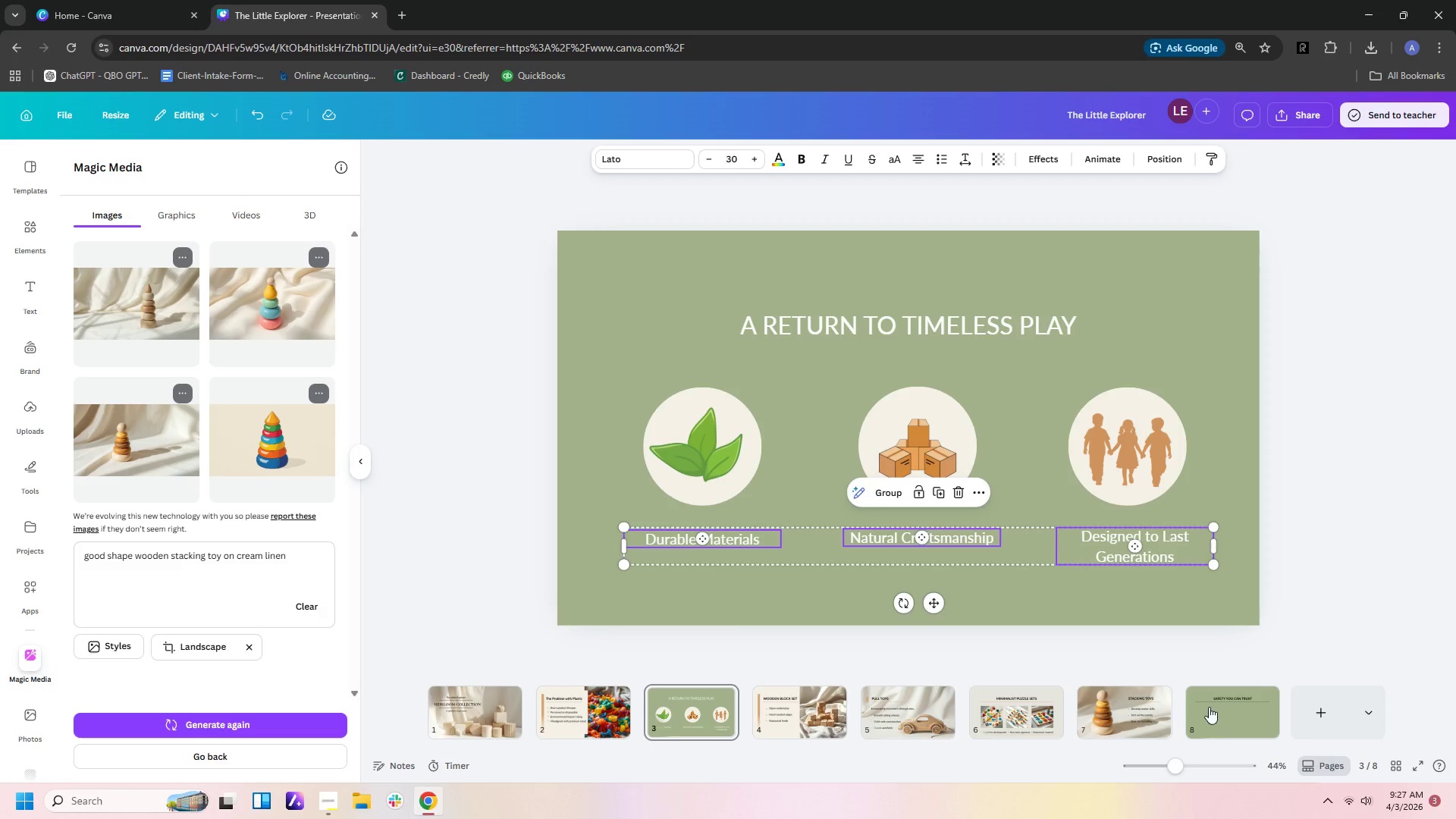 
left_click([1225, 712])
 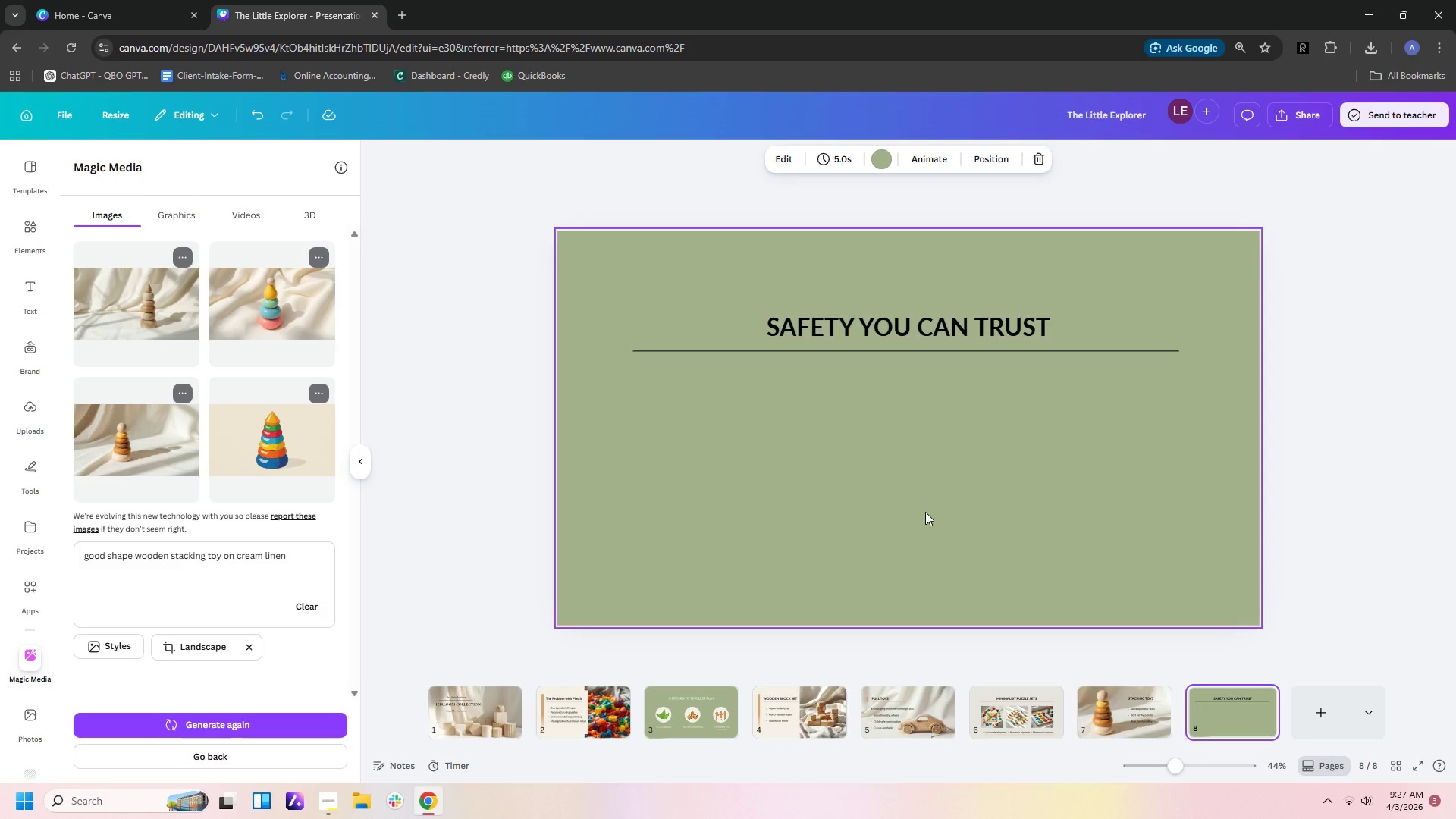 
left_click([925, 507])
 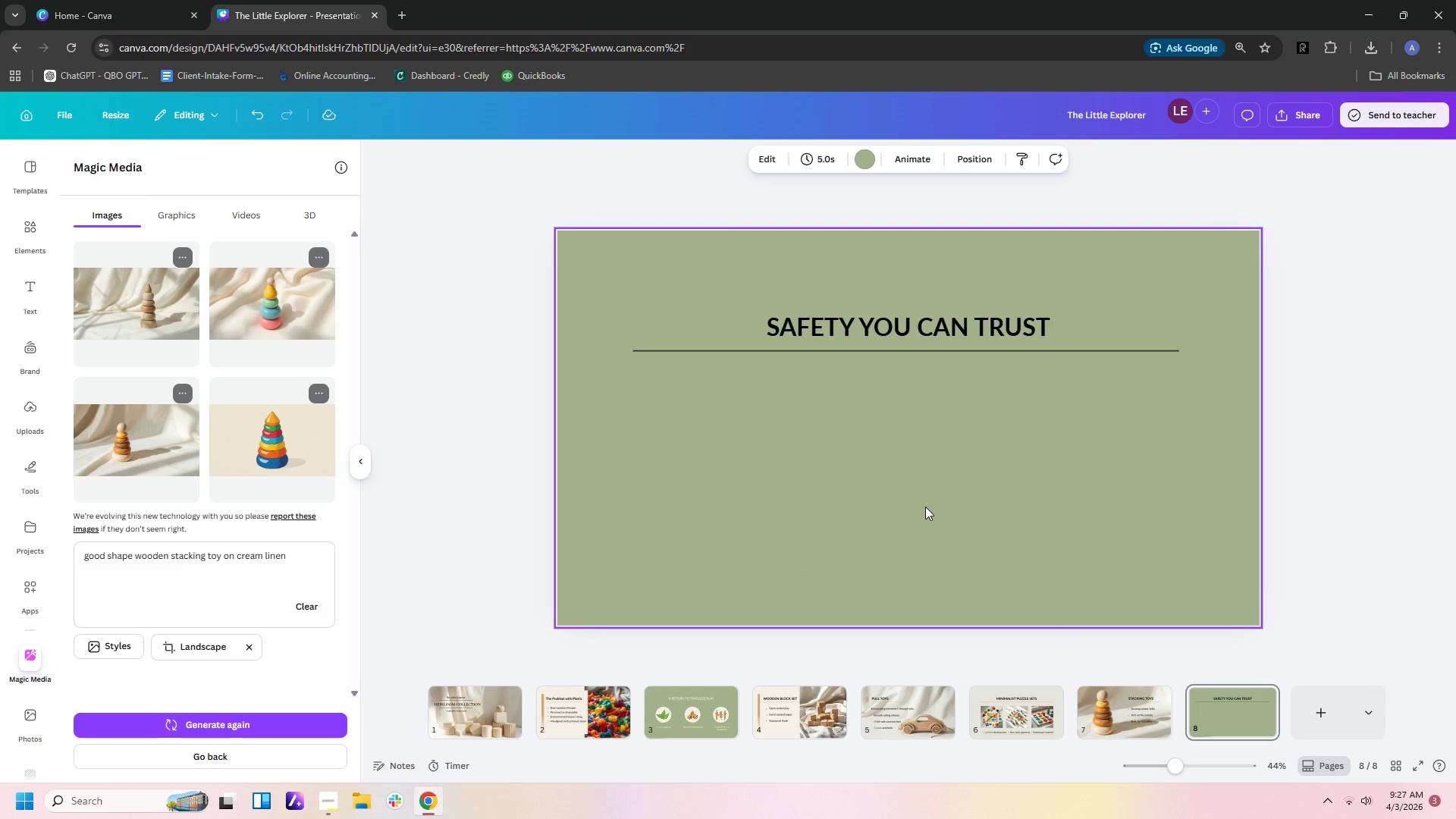 
key(Control+V)
 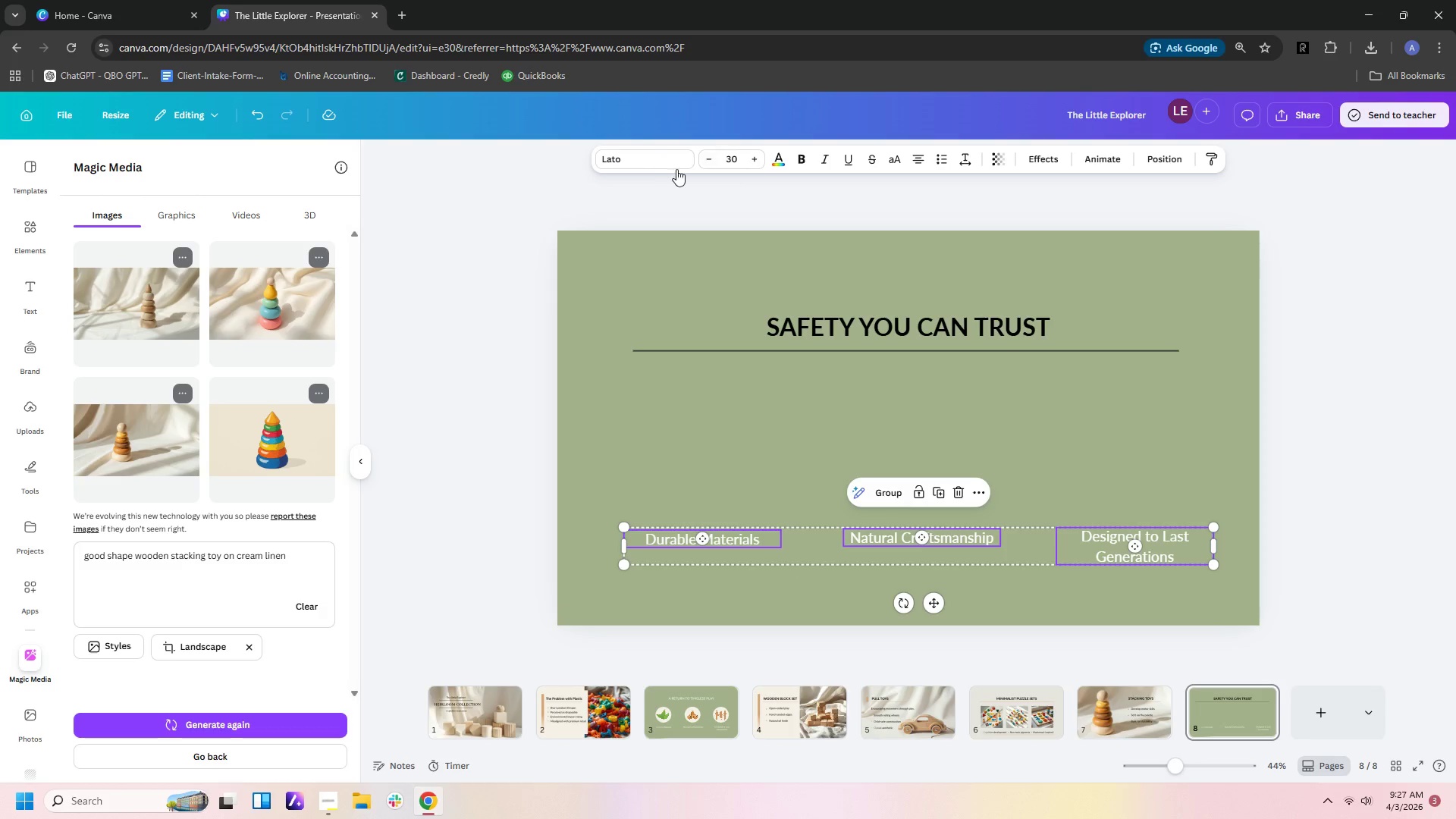 
left_click([783, 165])
 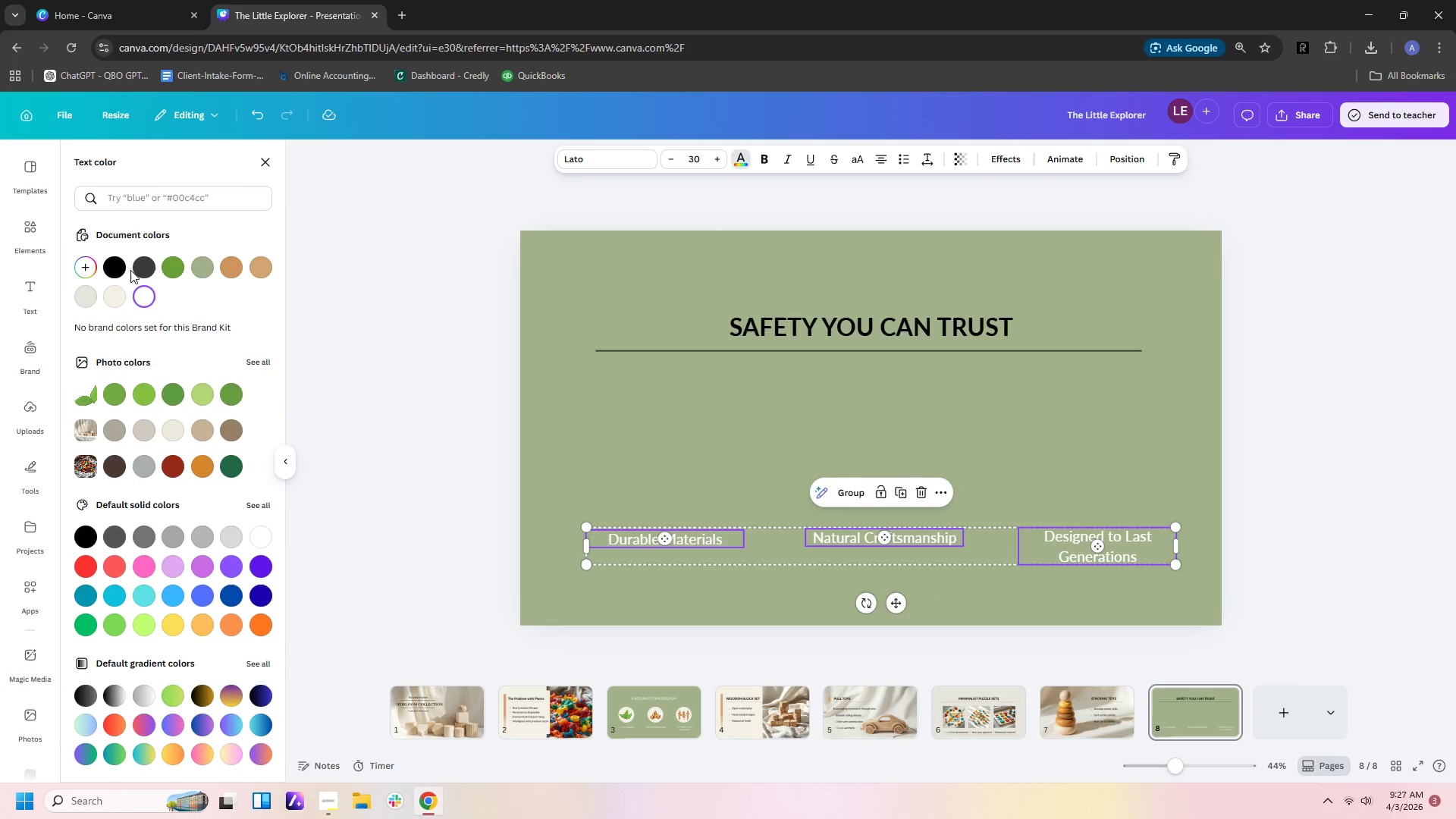 
left_click([116, 268])
 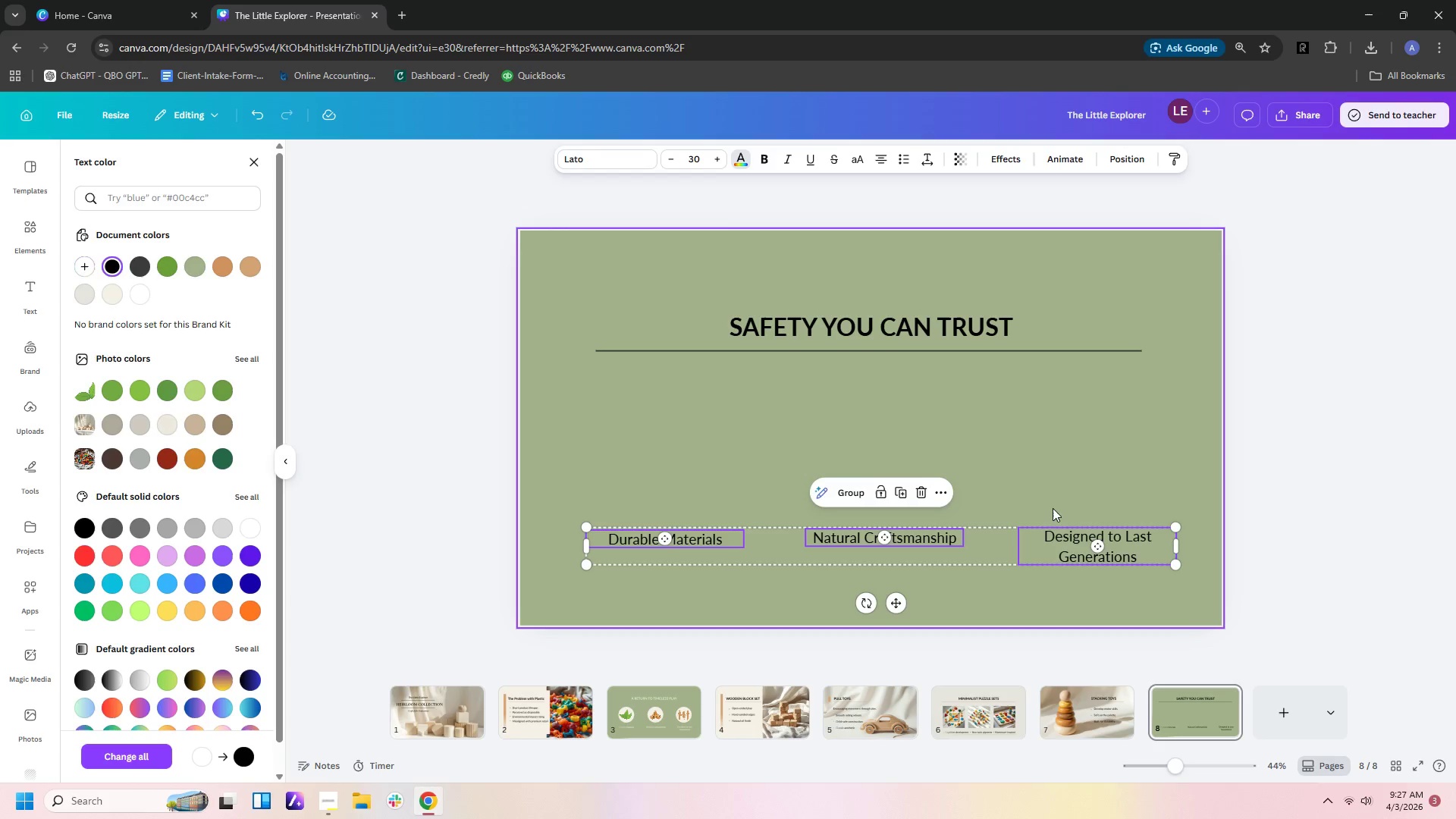 
wait(5.59)
 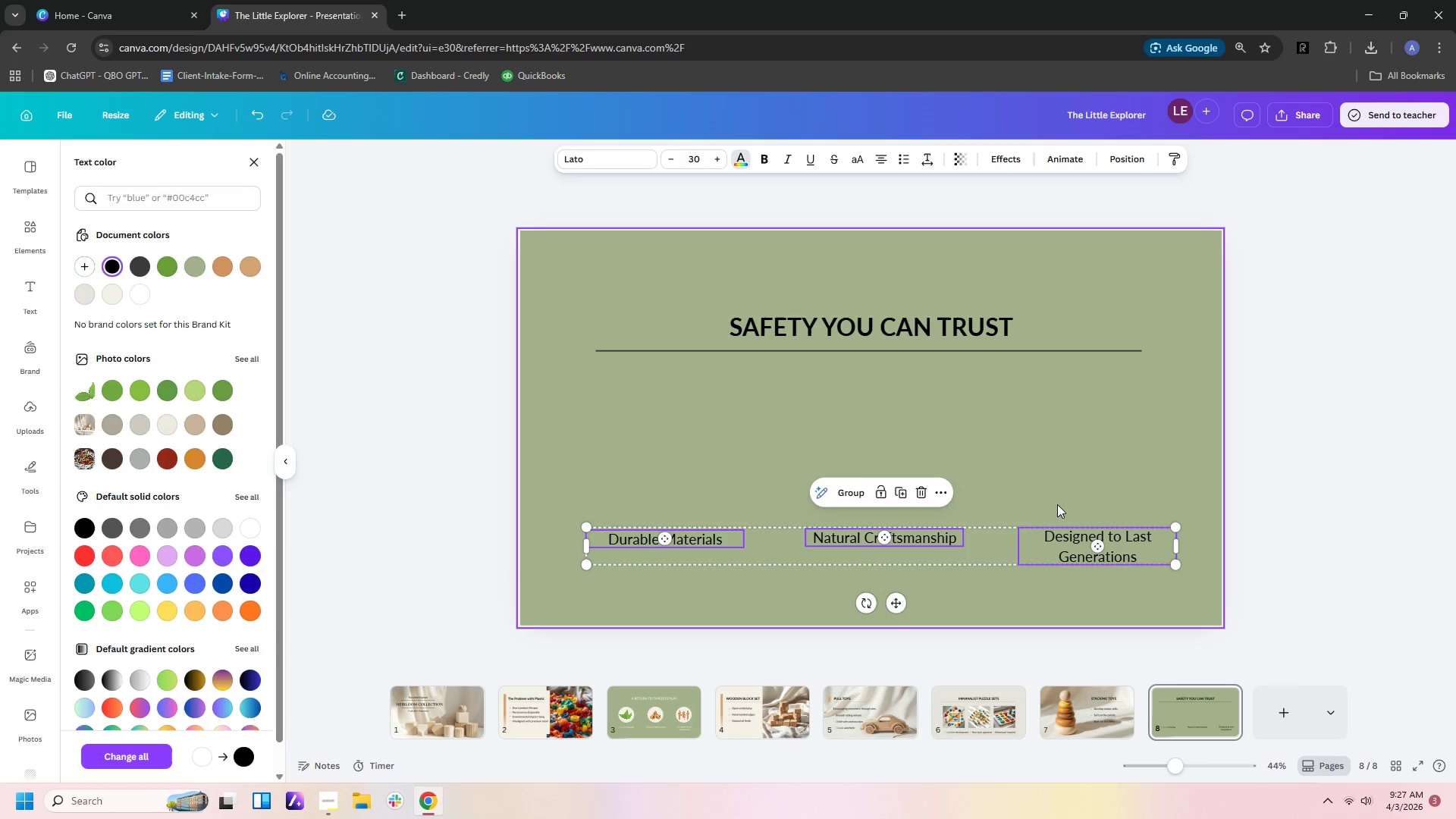 
double_click([686, 533])
 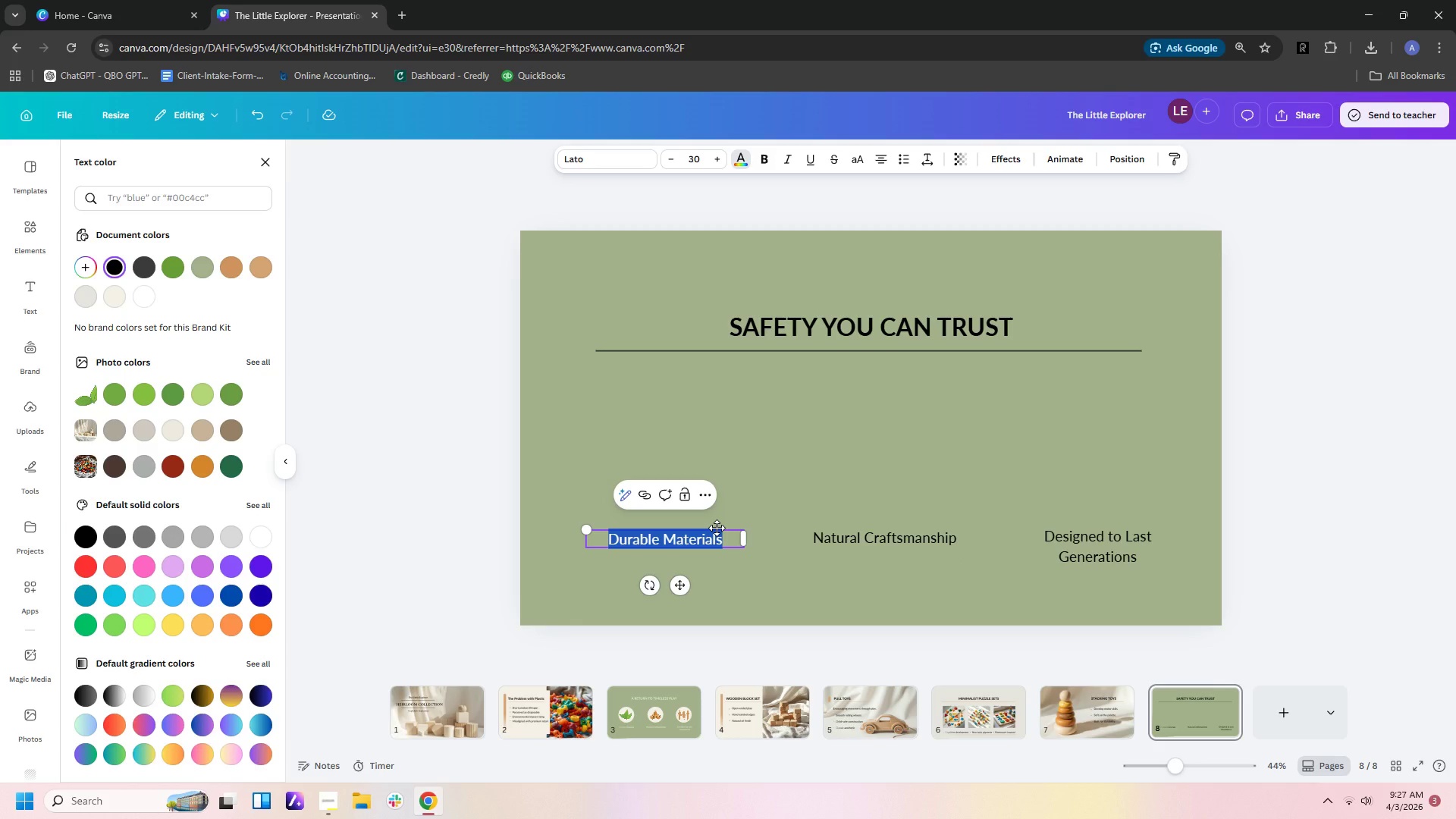 
type(FSC-Cert)
key(Backspace)
key(Backspace)
key(Backspace)
key(Backspace)
key(Backspace)
key(Backspace)
key(Backspace)
key(Backspace)
type(fsc-)
 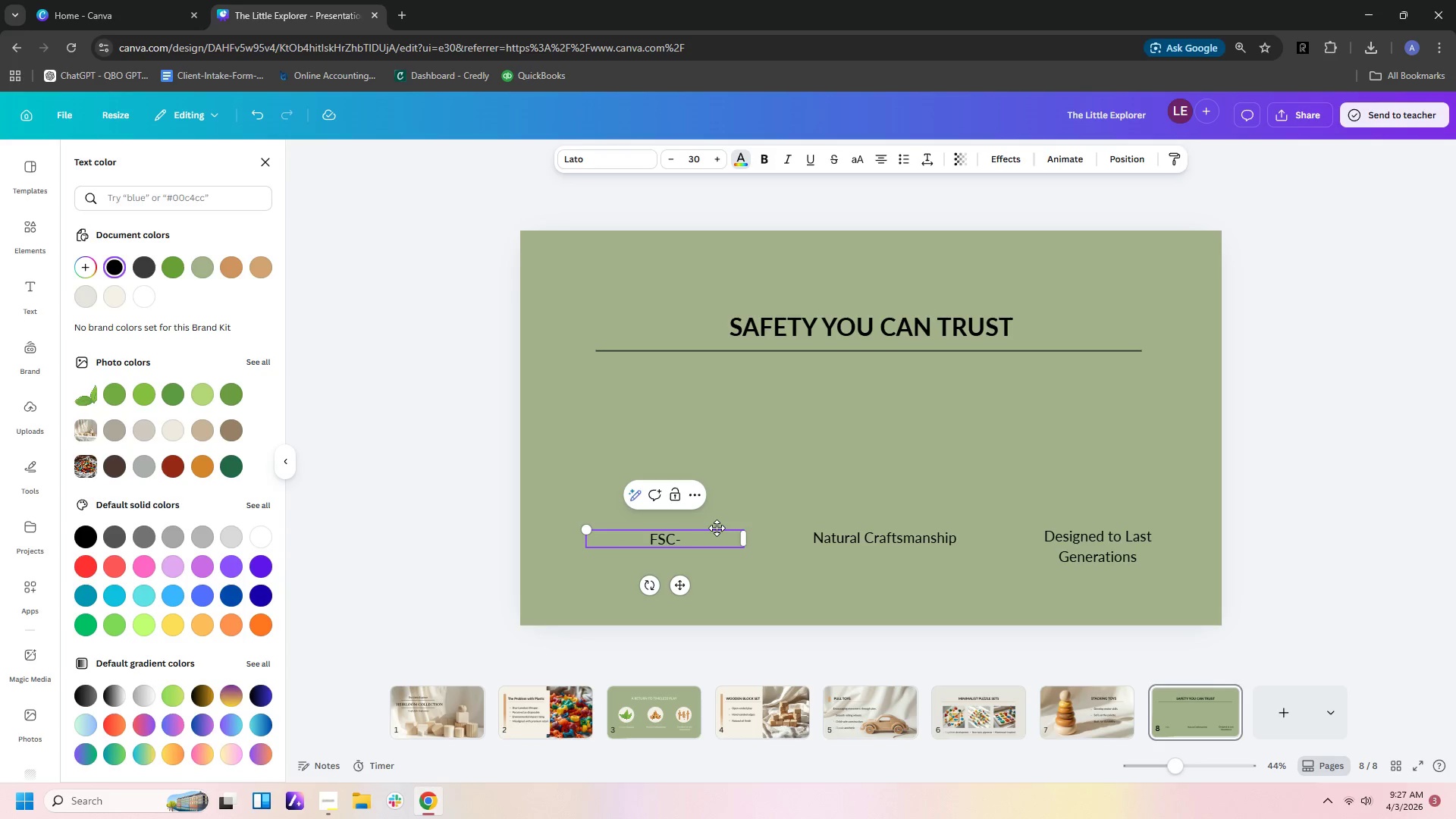 
type(Certified Wood)
 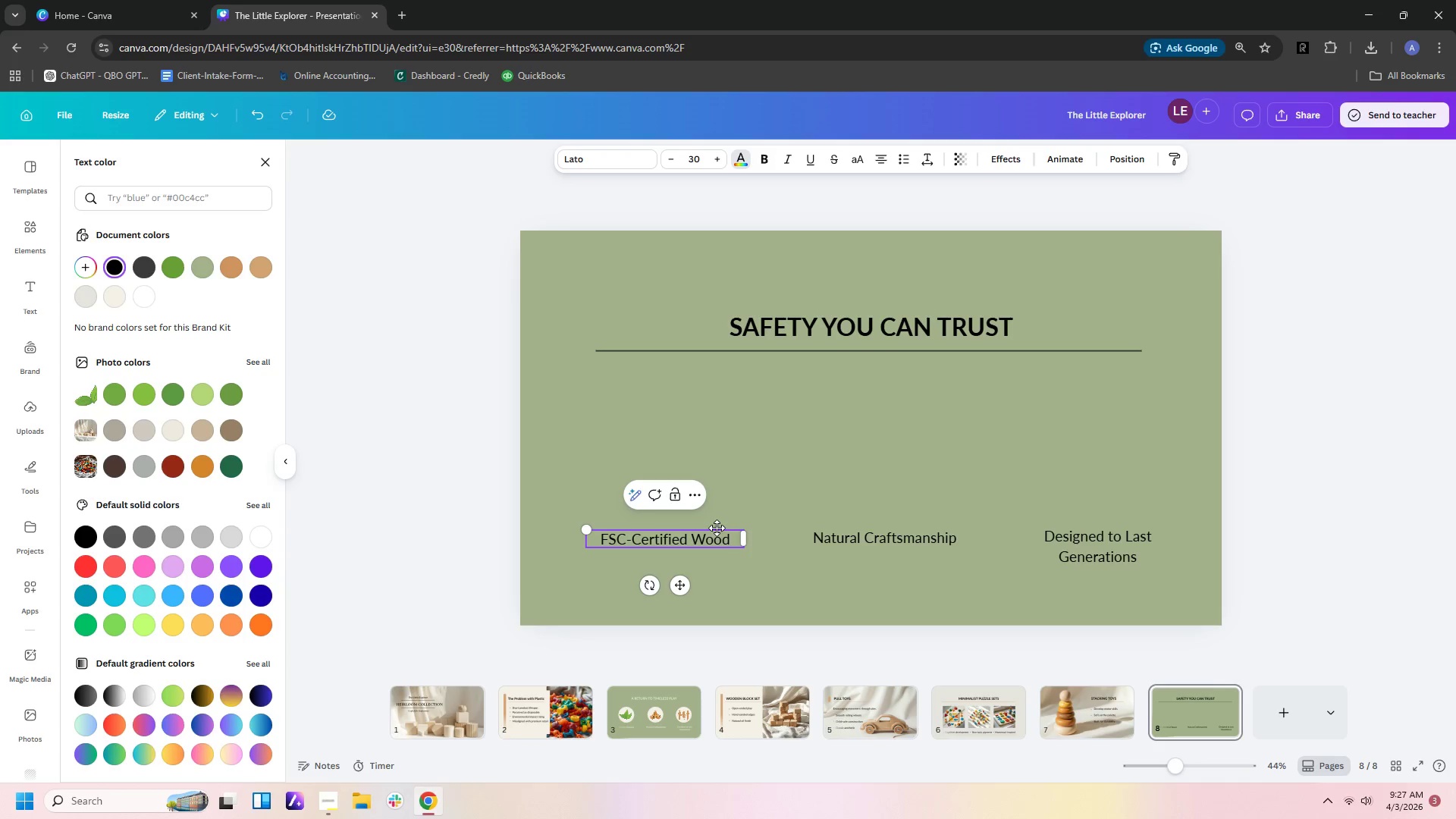 
double_click([931, 543])
 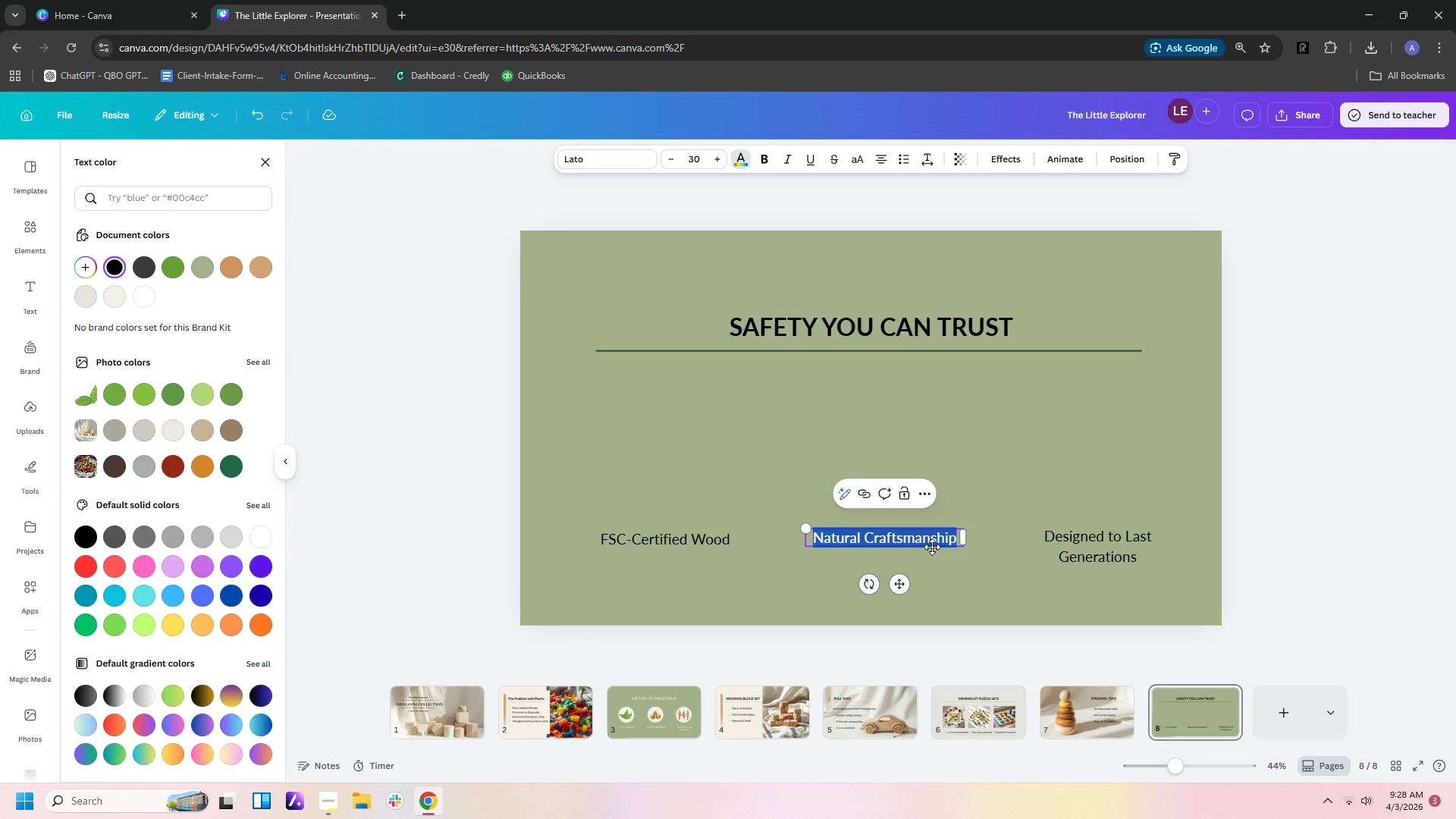 
wait(15.34)
 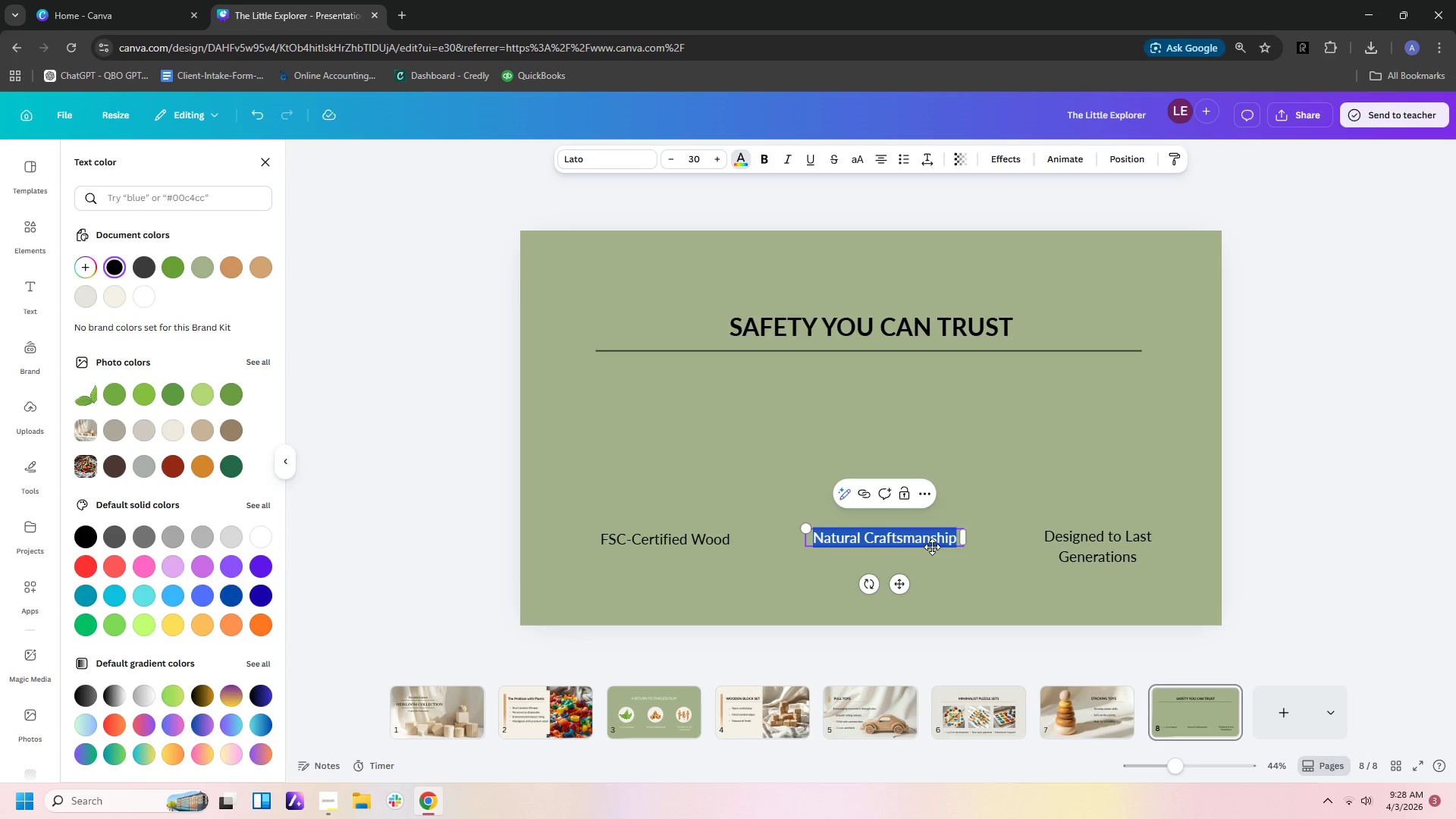 
type(Low-Waste Production)
 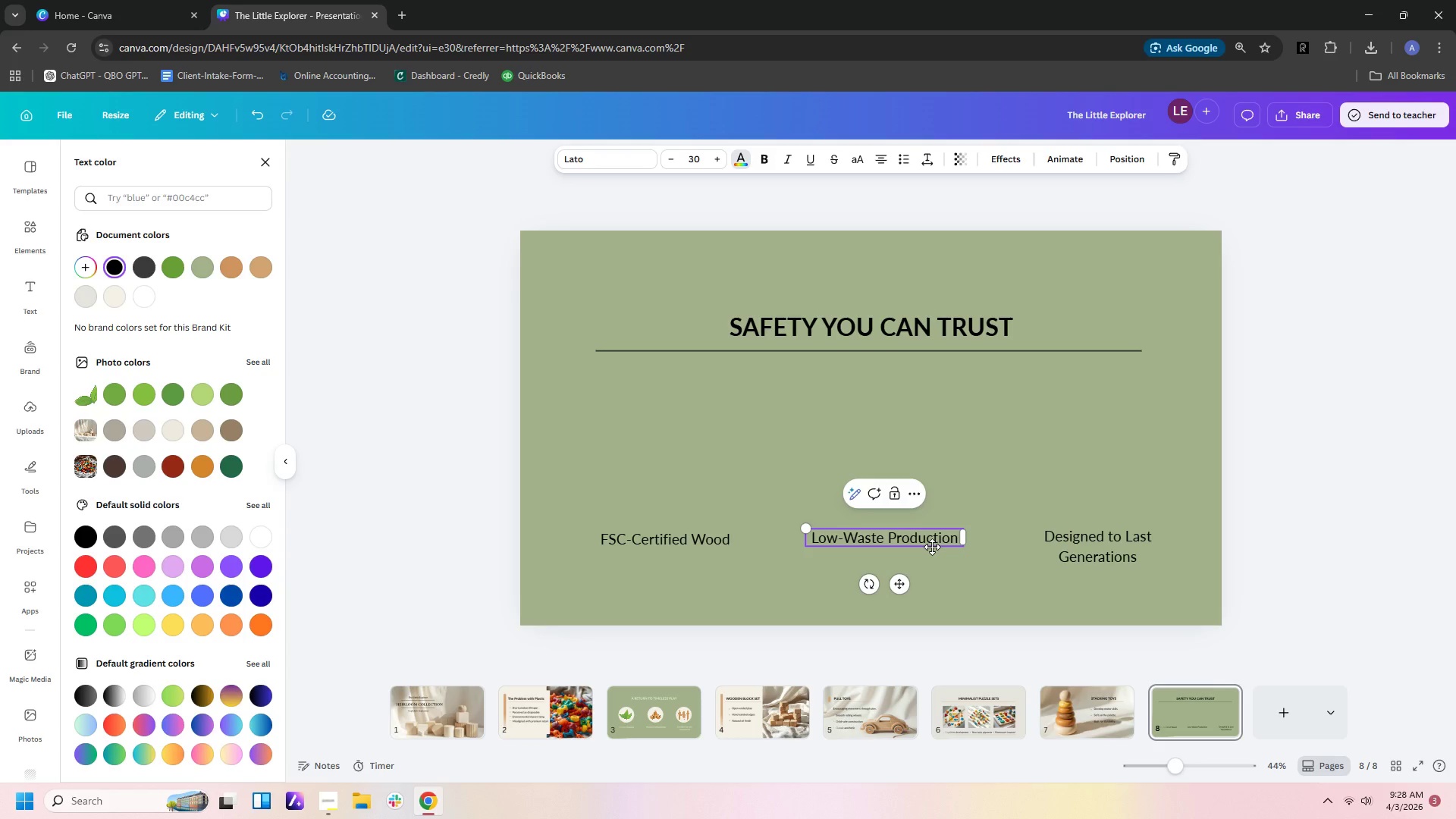 
double_click([1125, 556])
 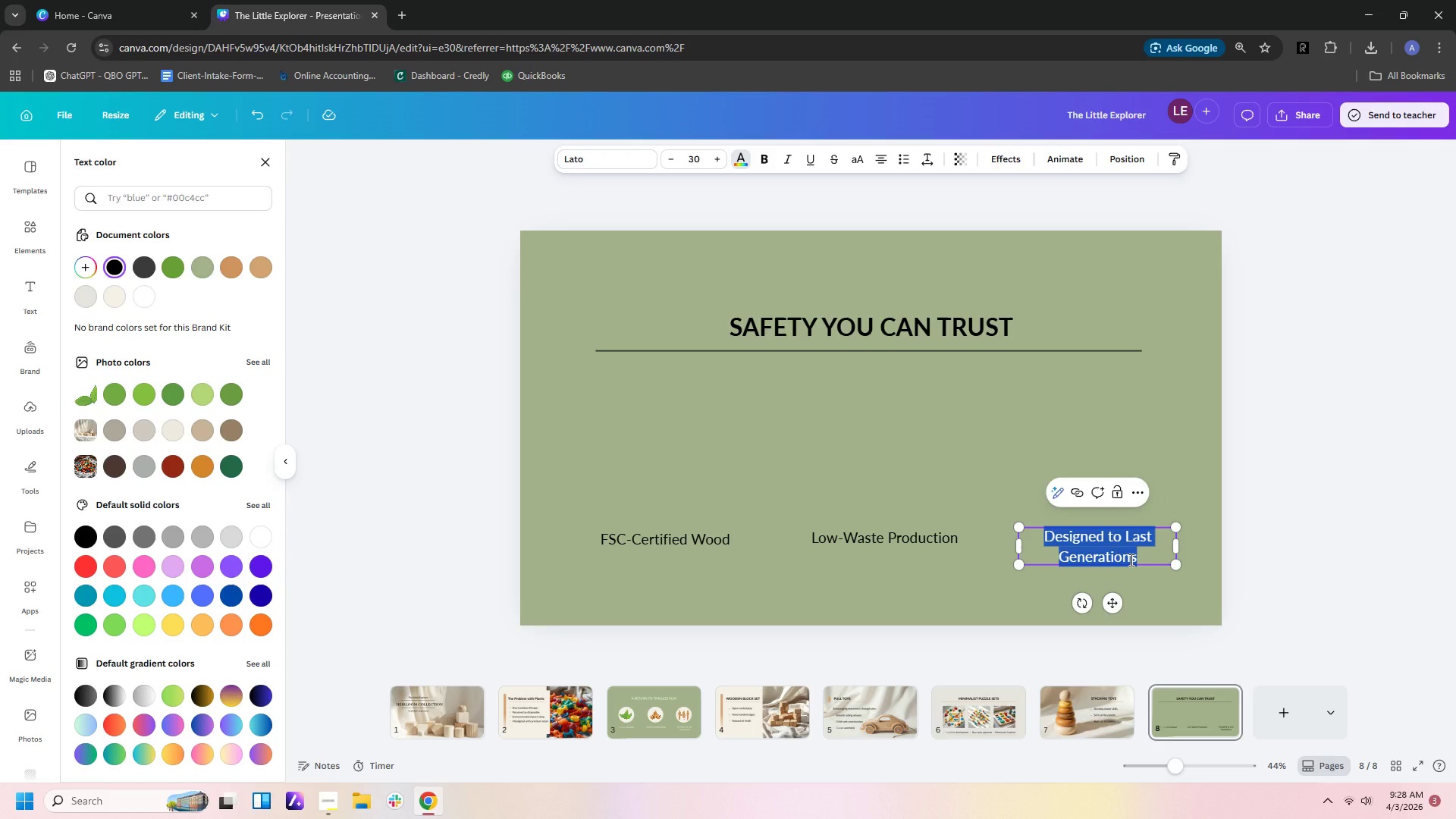 
type(Ethical Partnership)
 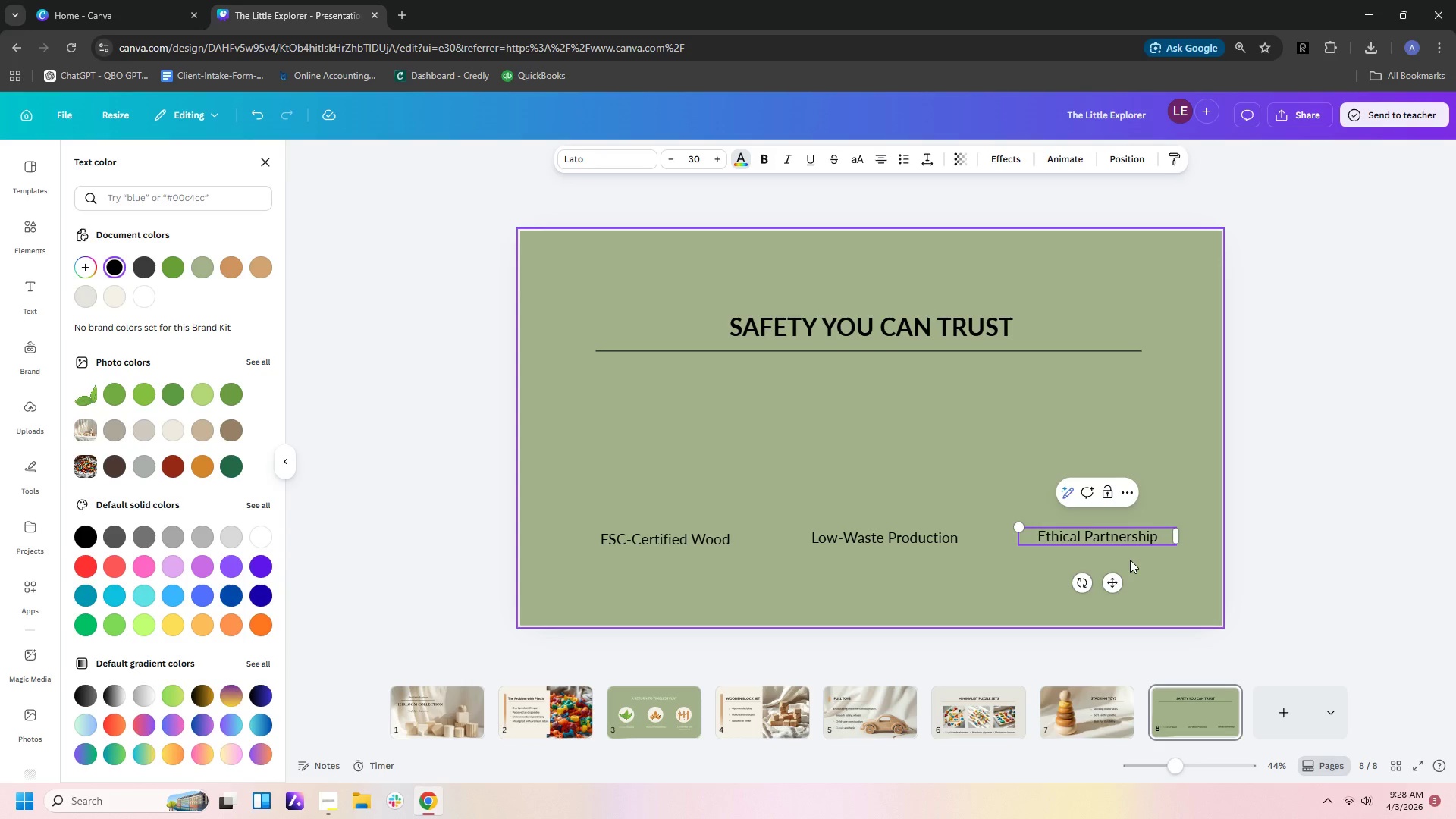 
key(S)
 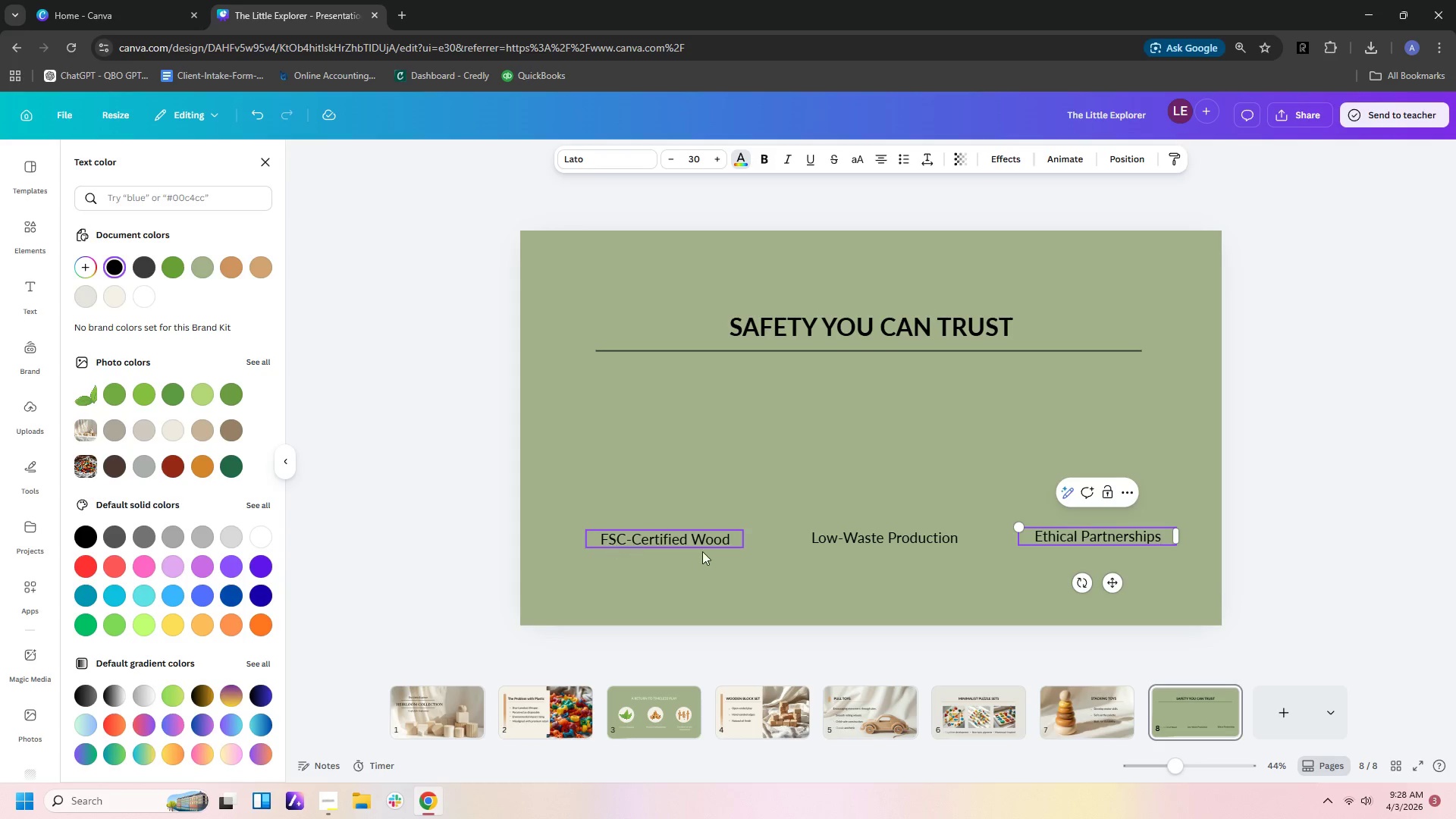 
left_click([723, 582])
 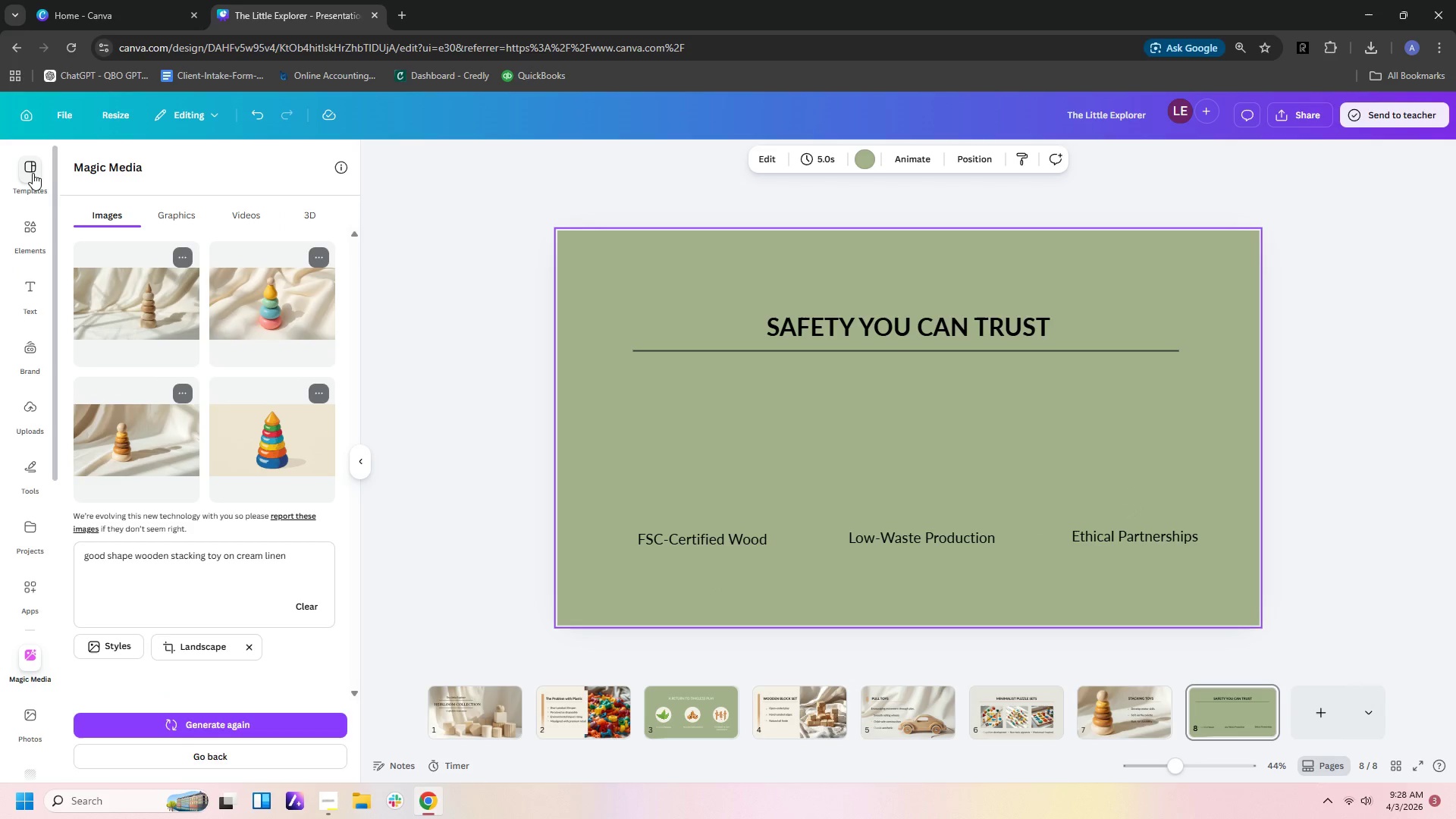 
left_click([33, 293])
 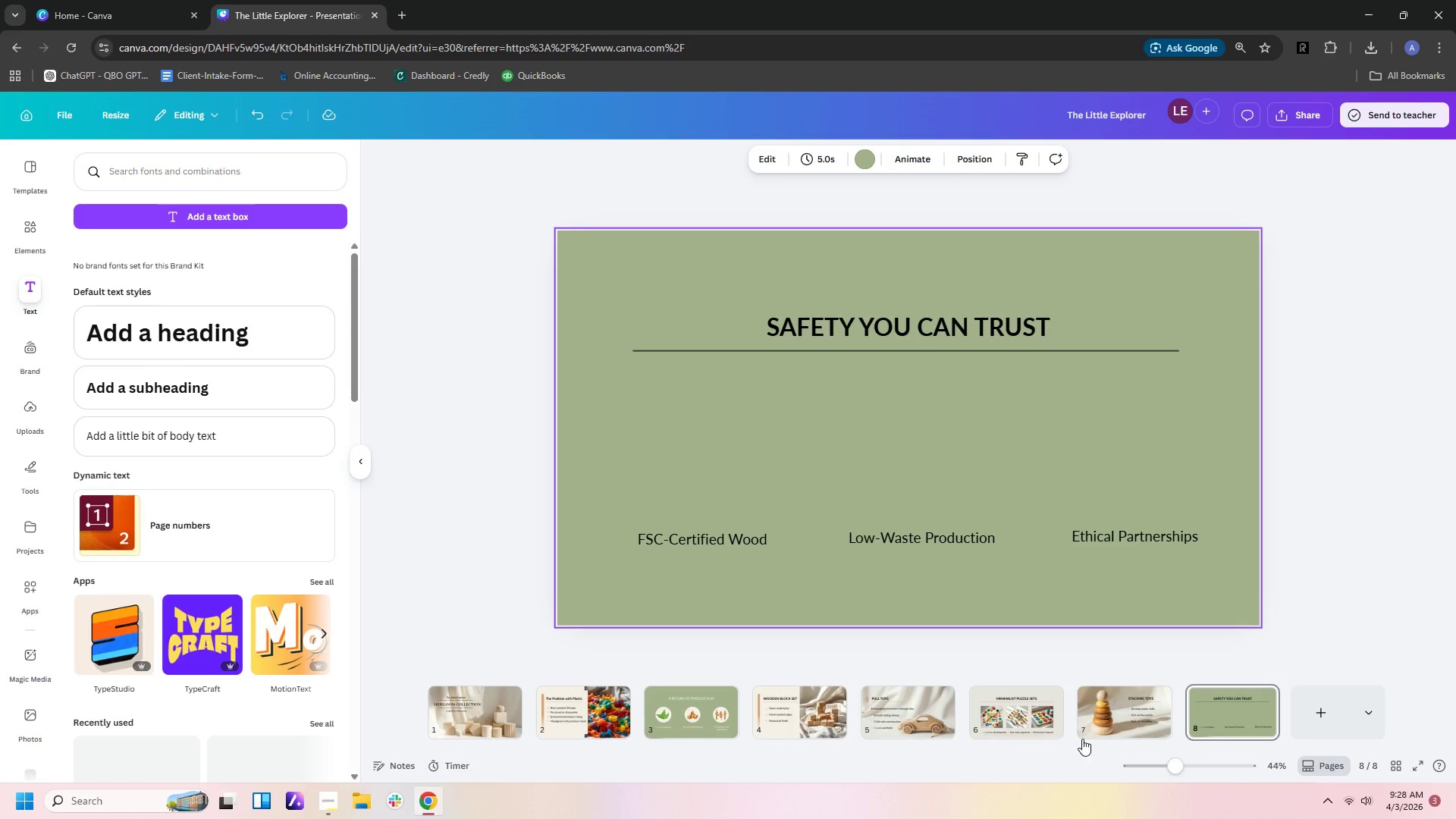 
left_click([928, 715])
 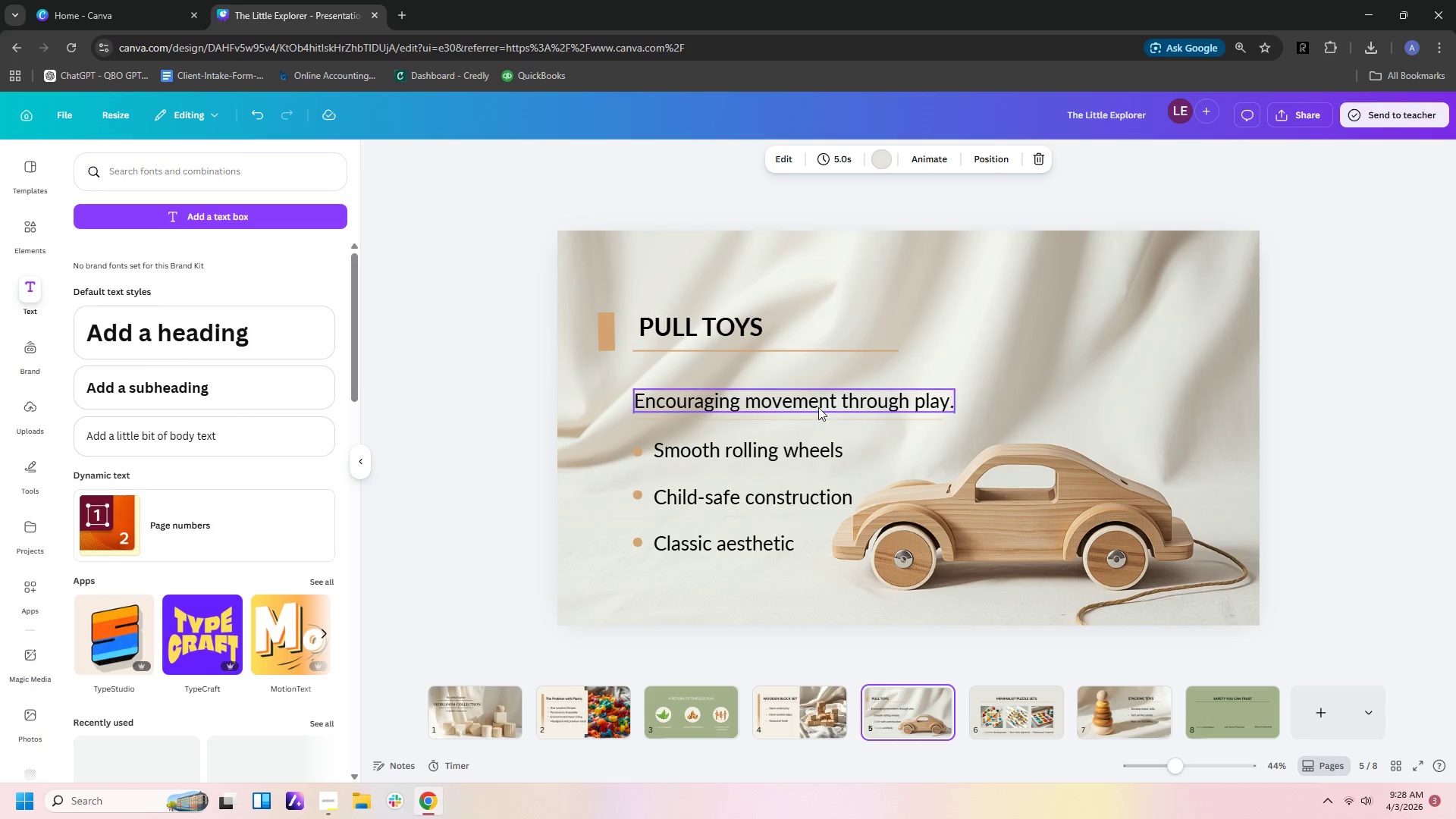 
left_click([818, 407])
 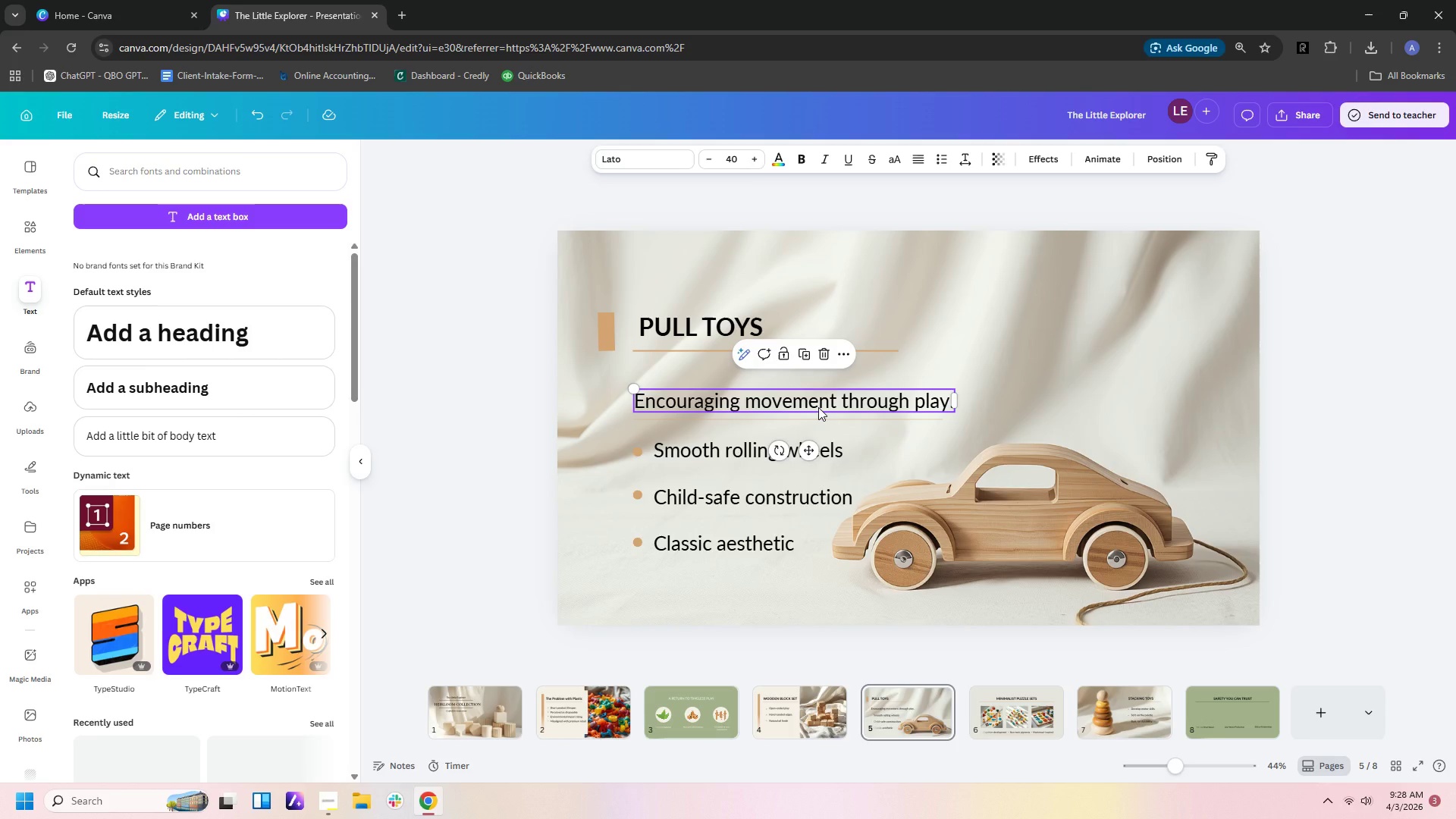 
key(Control+C)
 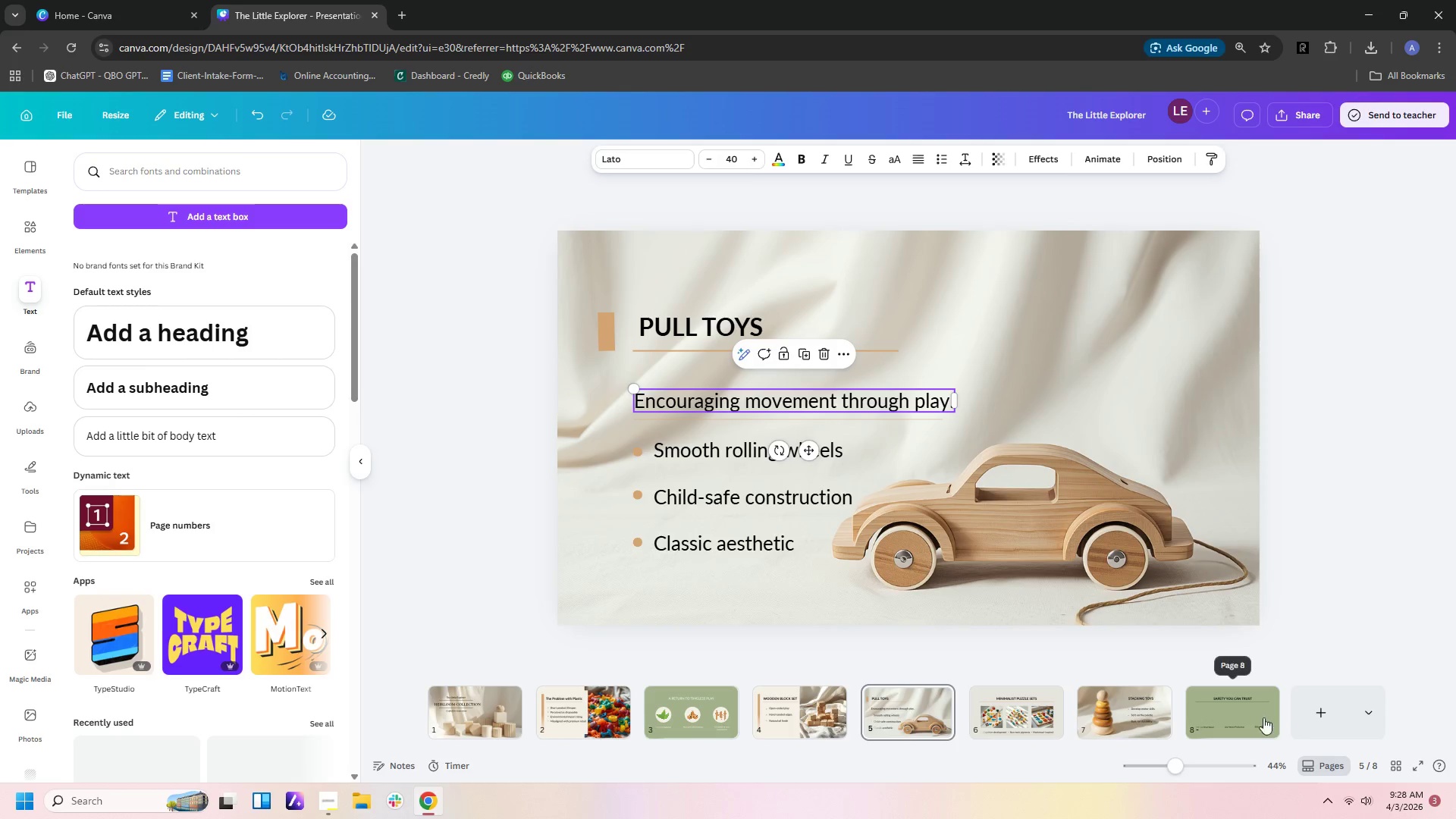 
left_click([1258, 719])
 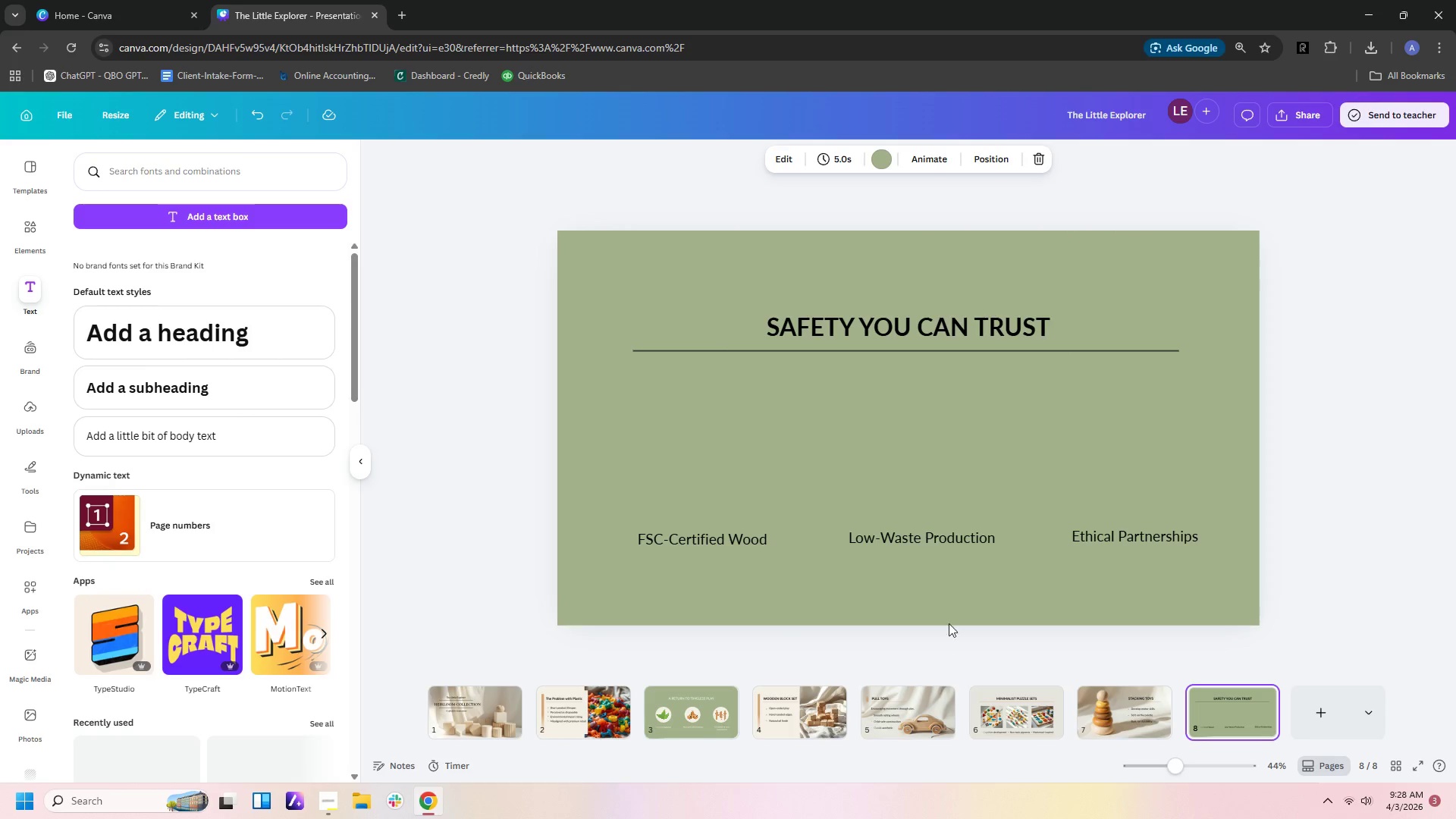 
left_click([949, 598])
 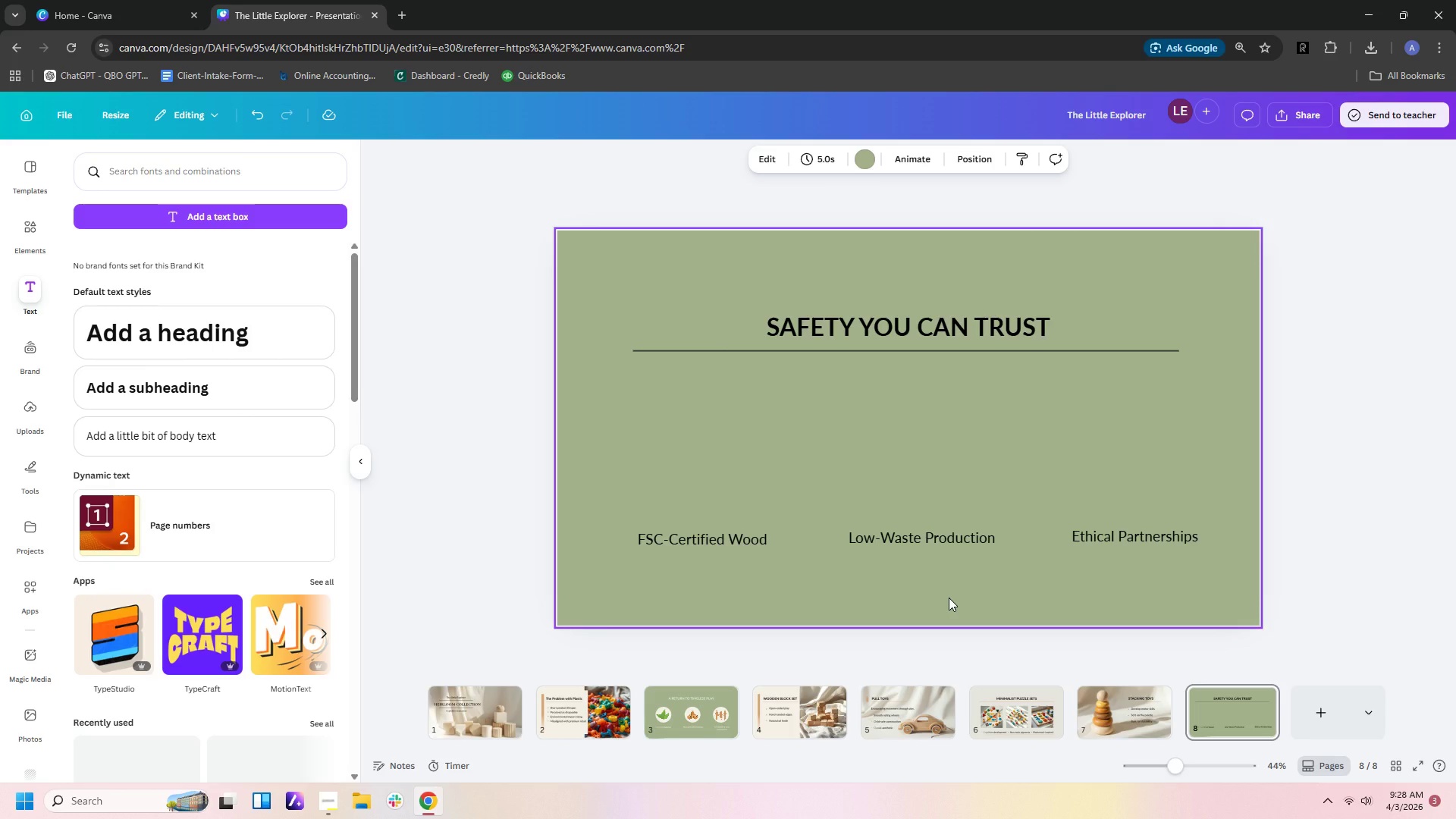 
key(Control+V)
 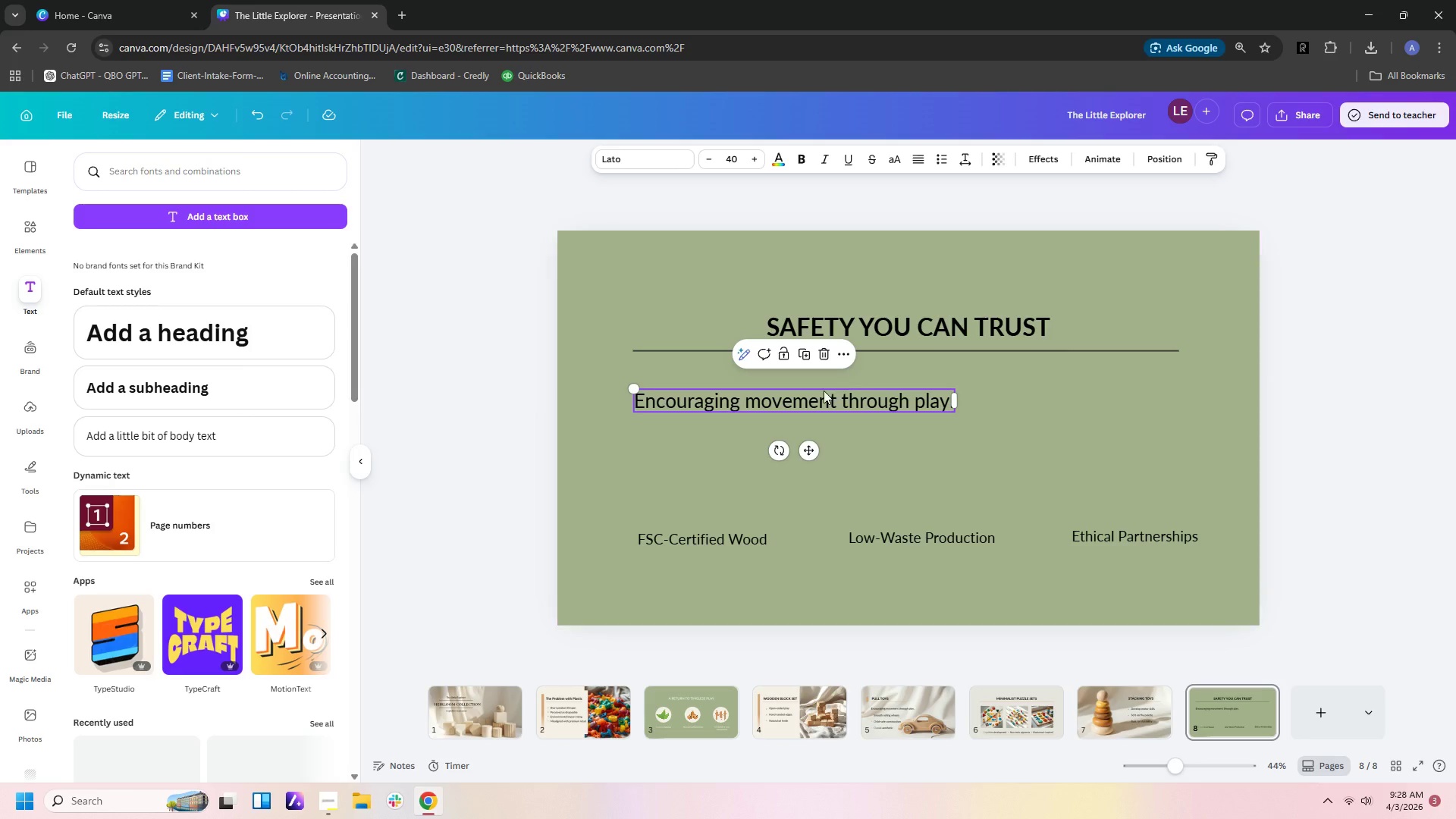 
left_click_drag(start_coordinate=[847, 401], to_coordinate=[968, 582])
 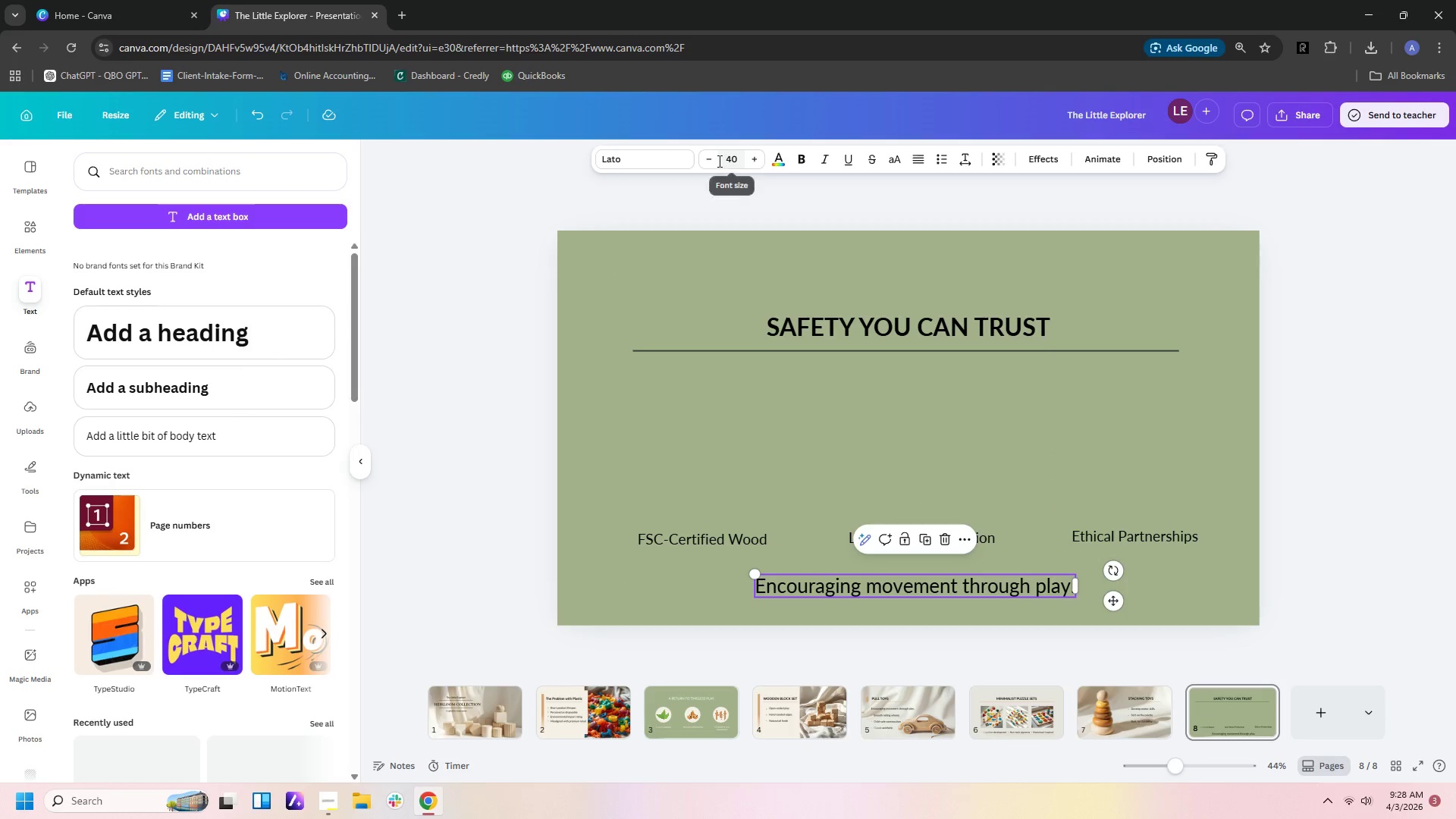 
double_click([710, 160])
 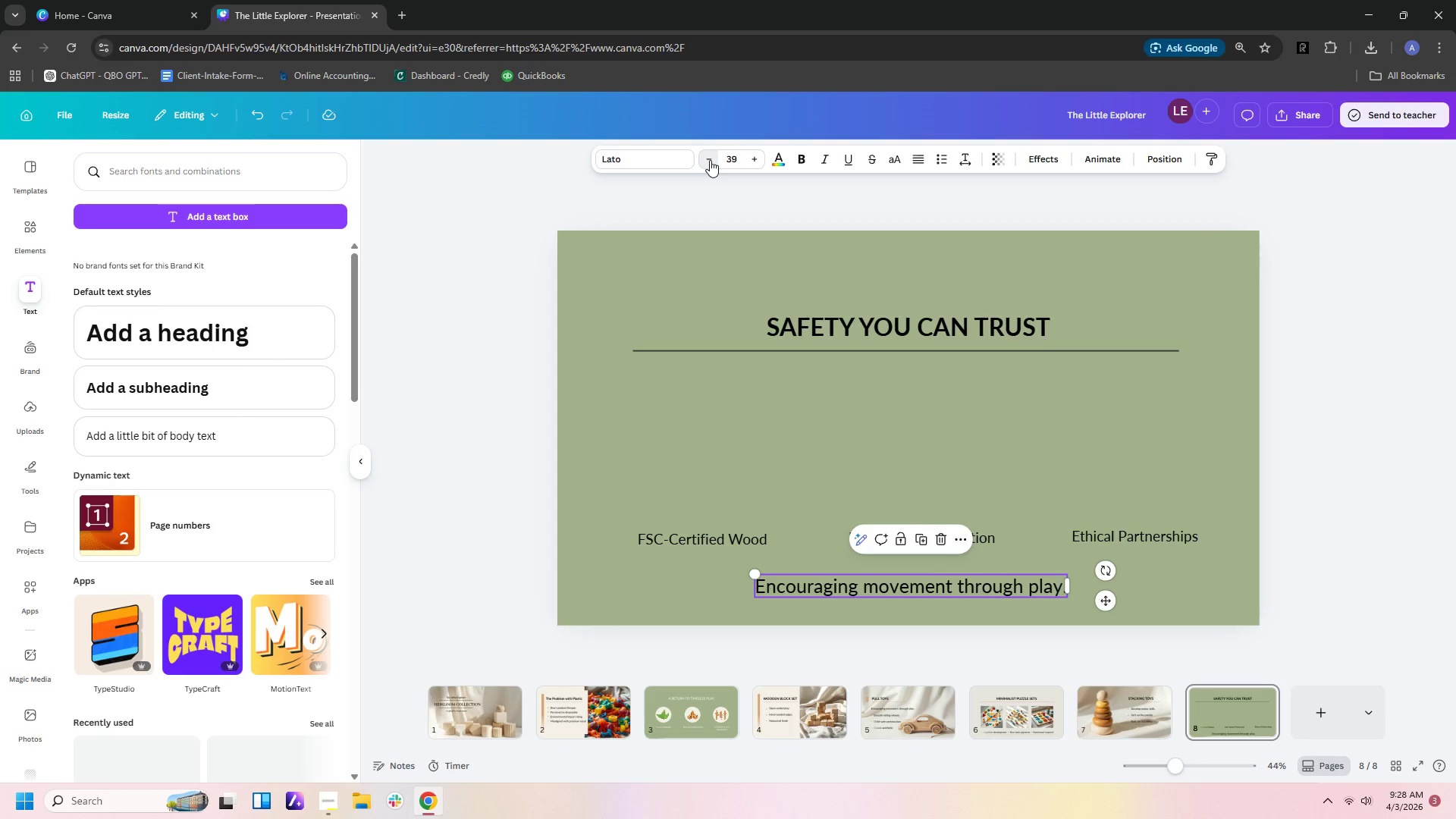 
triple_click([710, 160])
 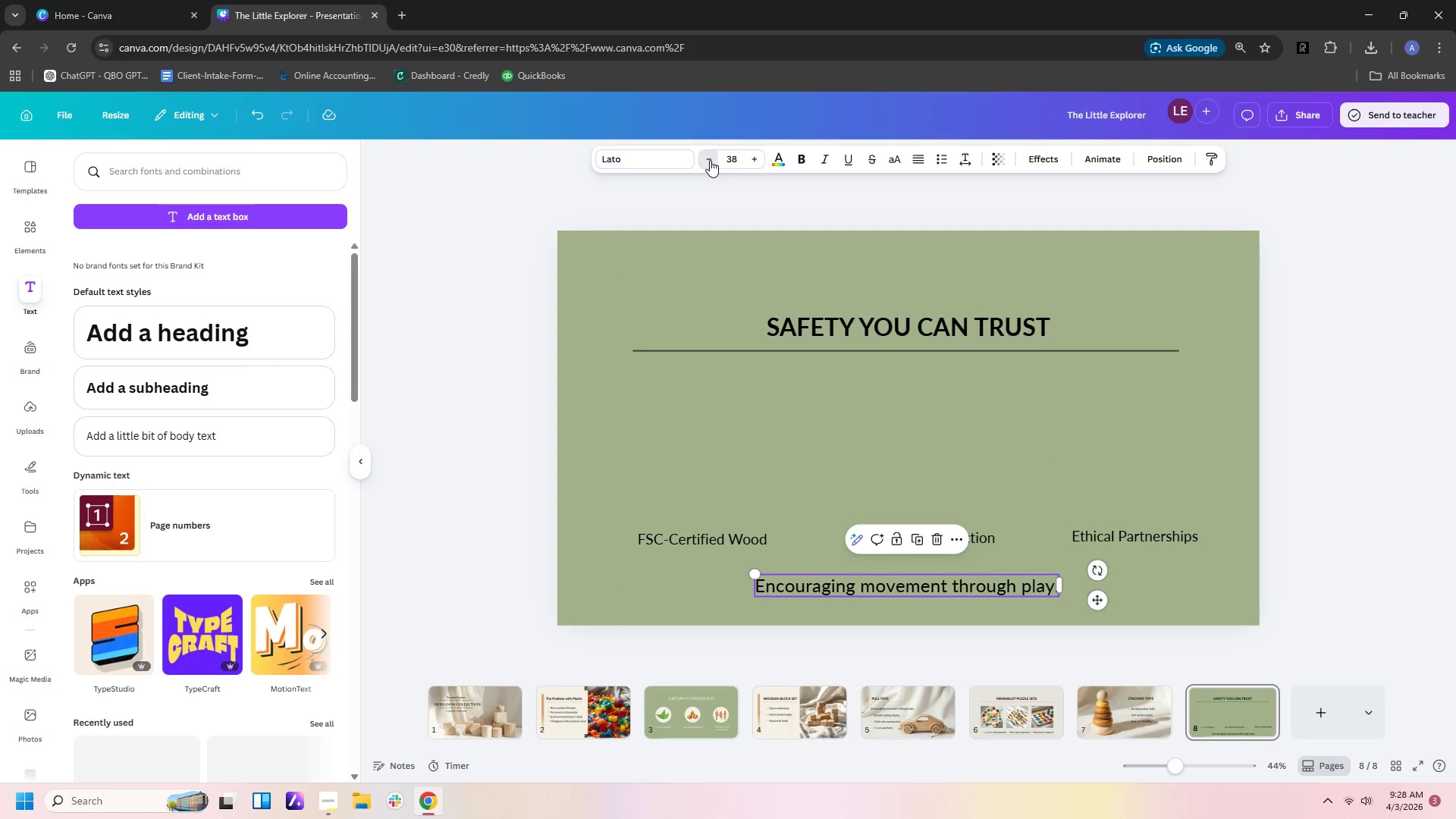 
triple_click([710, 160])
 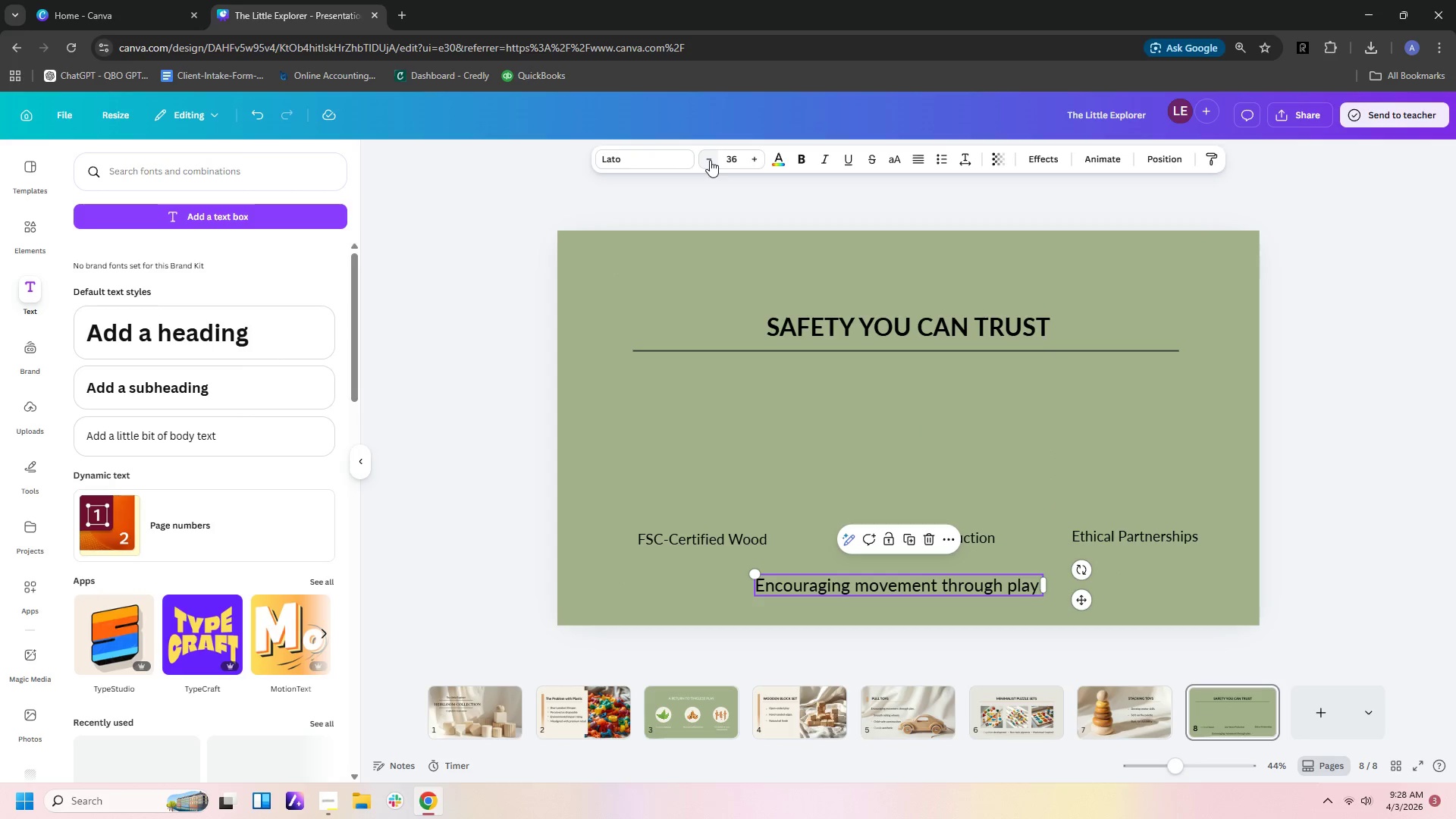 
triple_click([710, 160])
 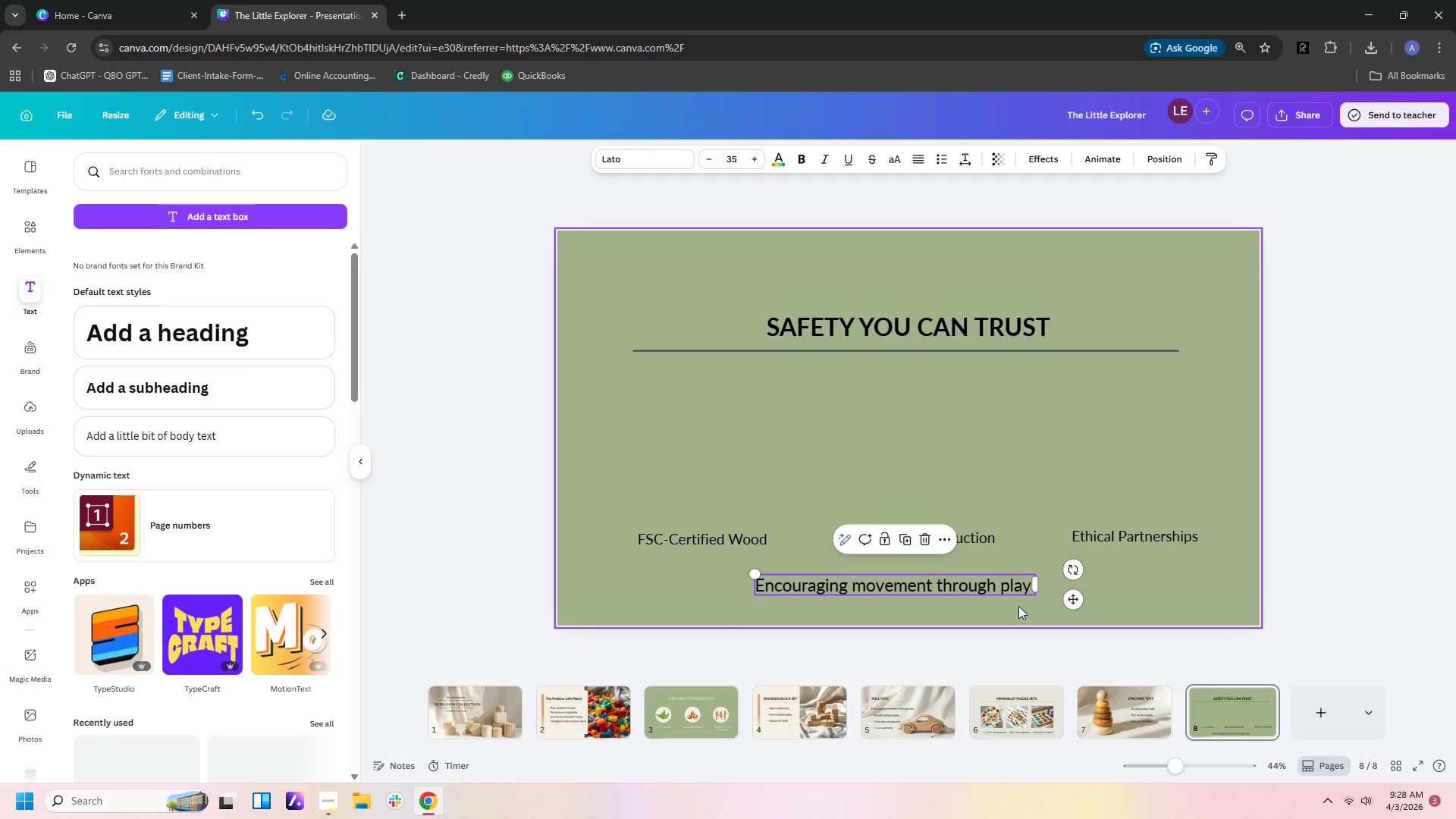 
left_click([1013, 609])
 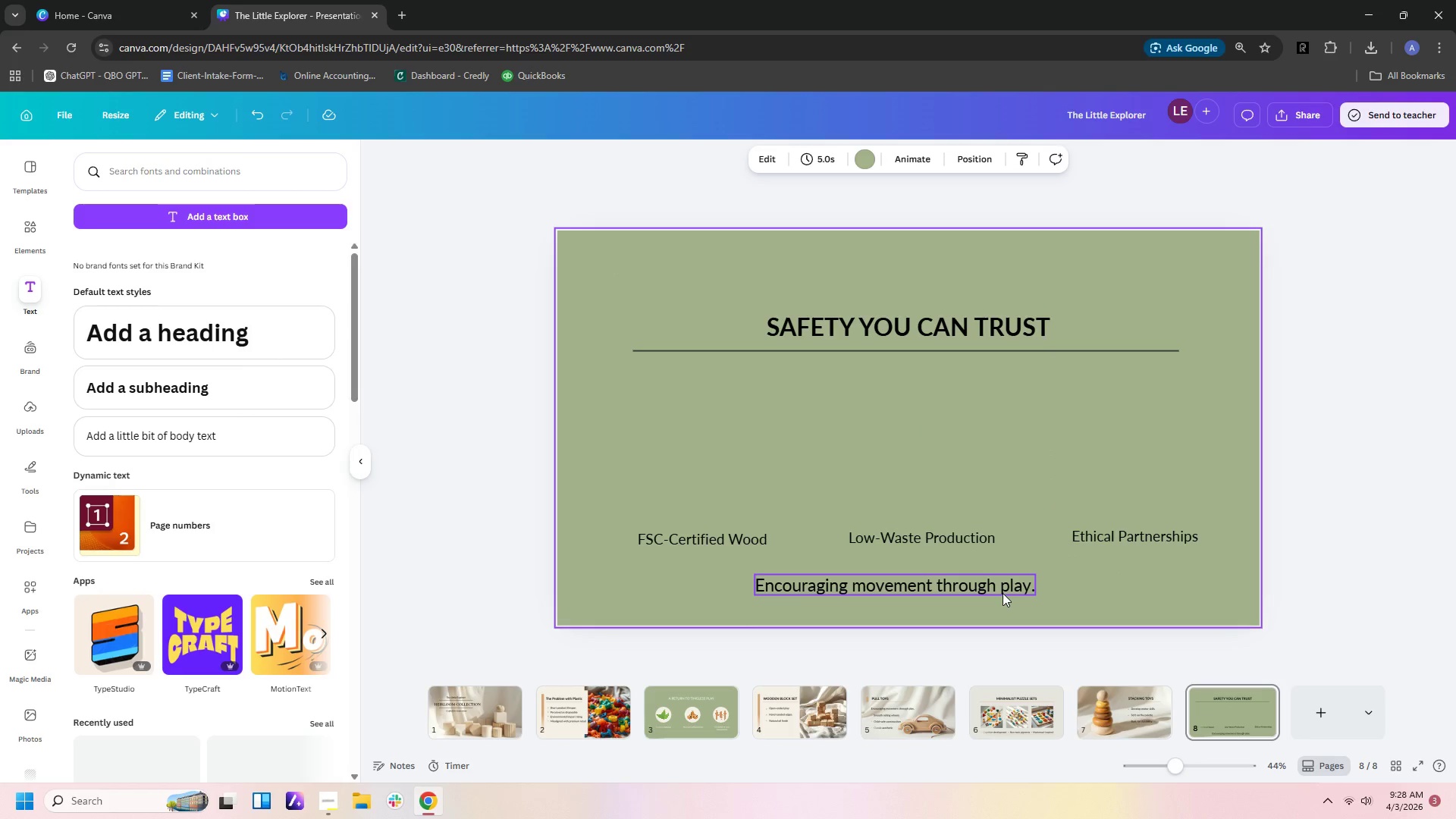 
left_click_drag(start_coordinate=[1003, 593], to_coordinate=[1028, 592])
 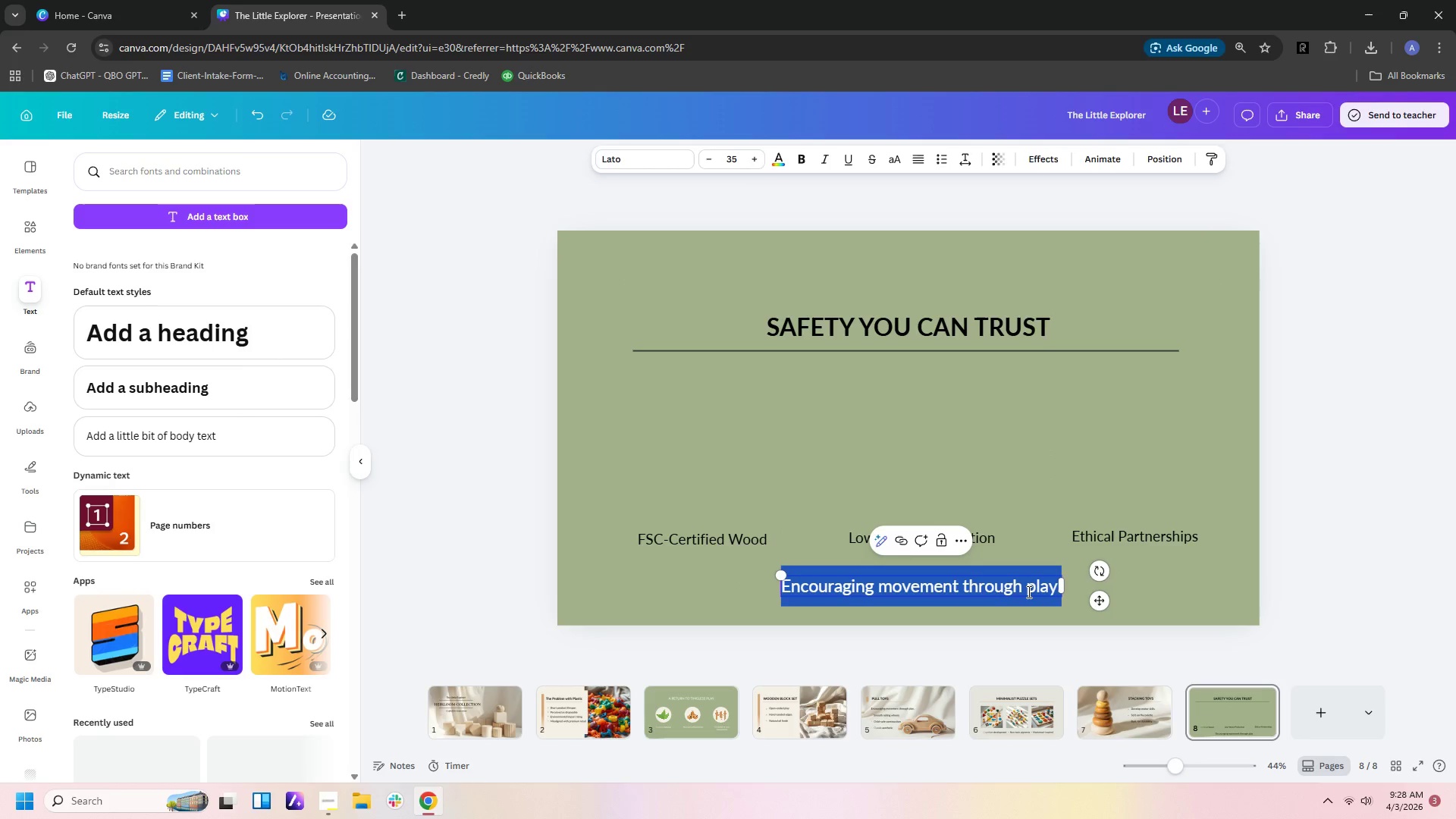 
double_click([1028, 592])
 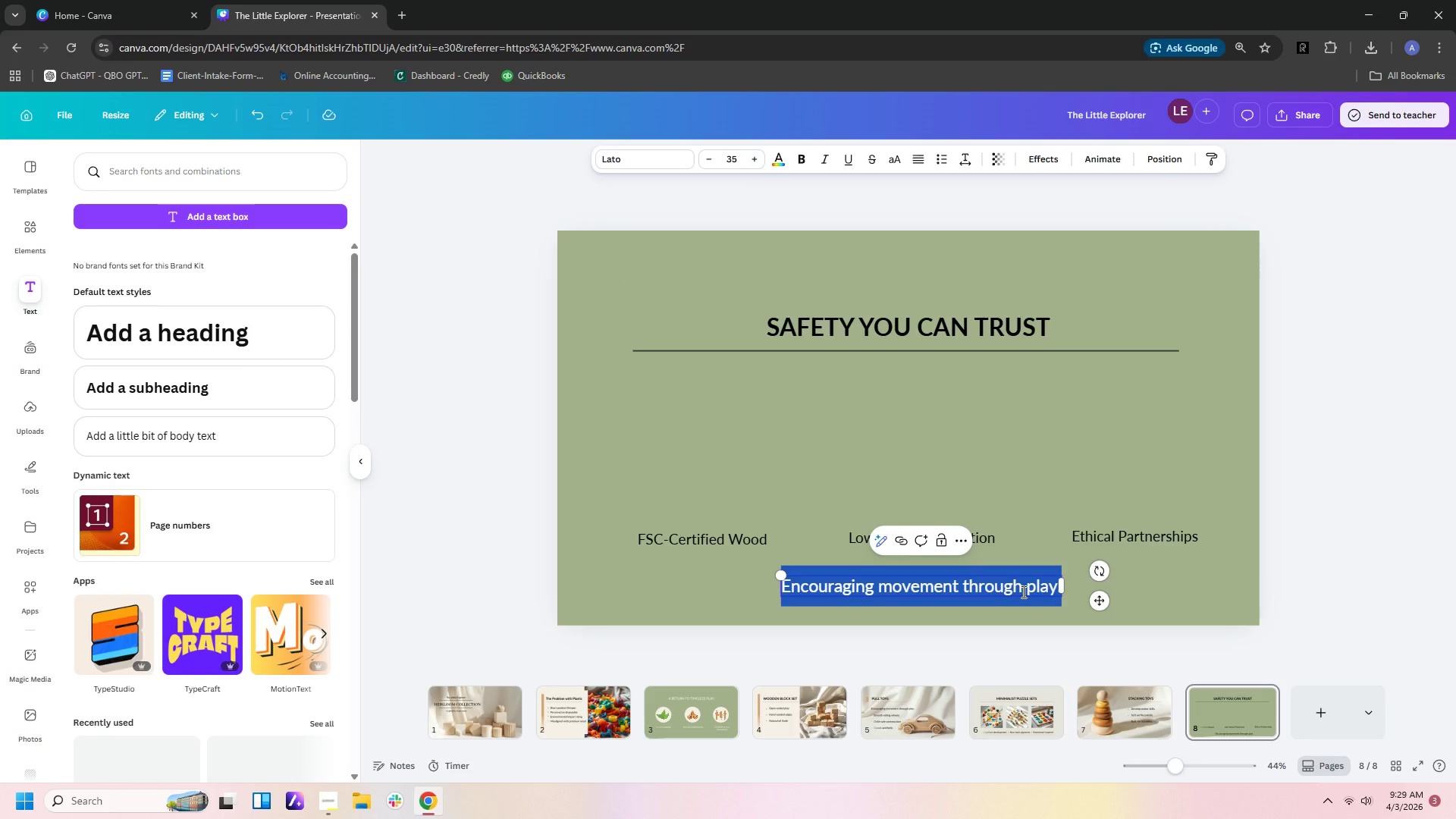 
type(All products tested tto)
key(Backspace)
key(Backspace)
type(o international safety standars)
key(Backspace)
type(ds)
 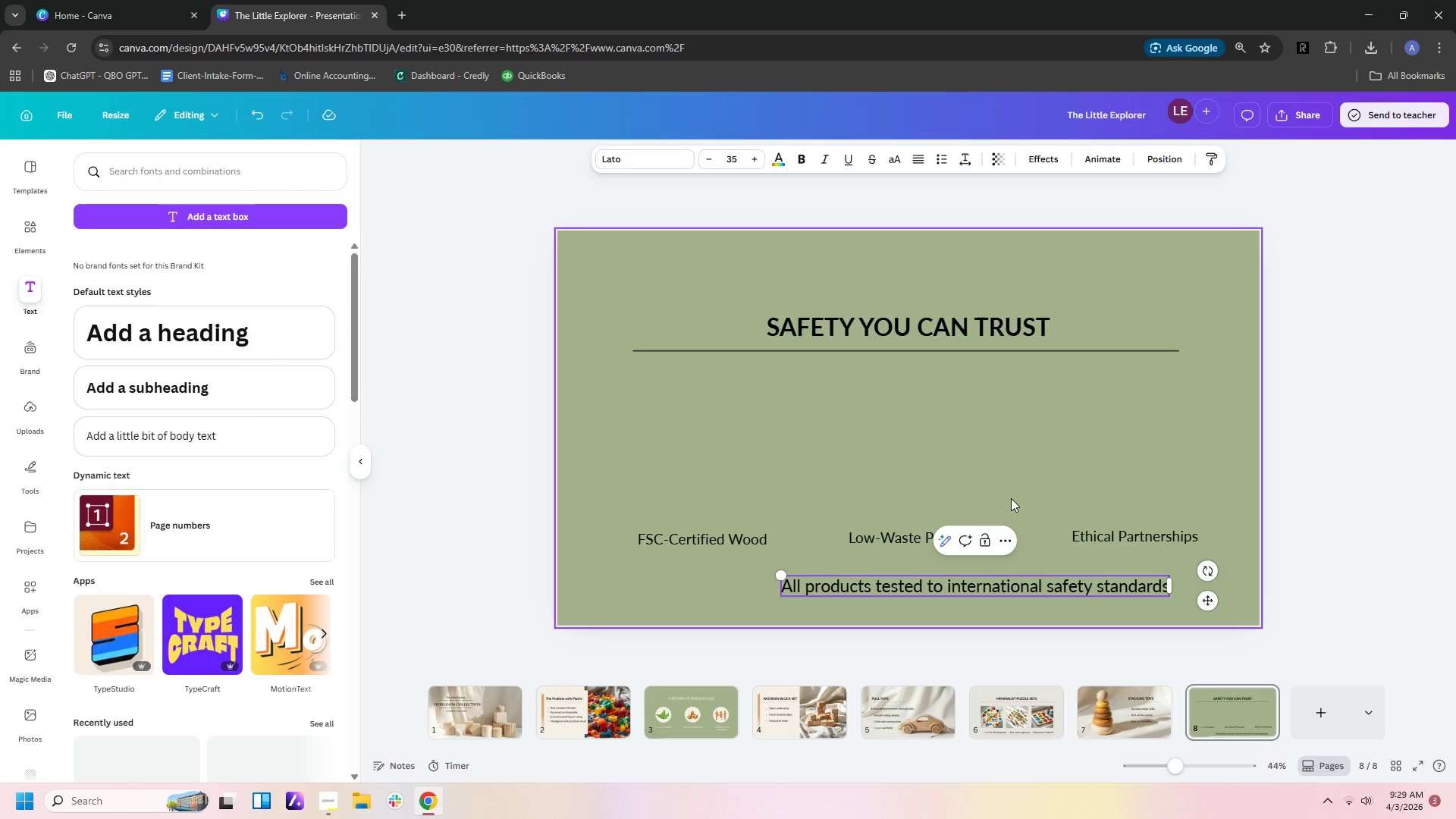 
key(Period)
 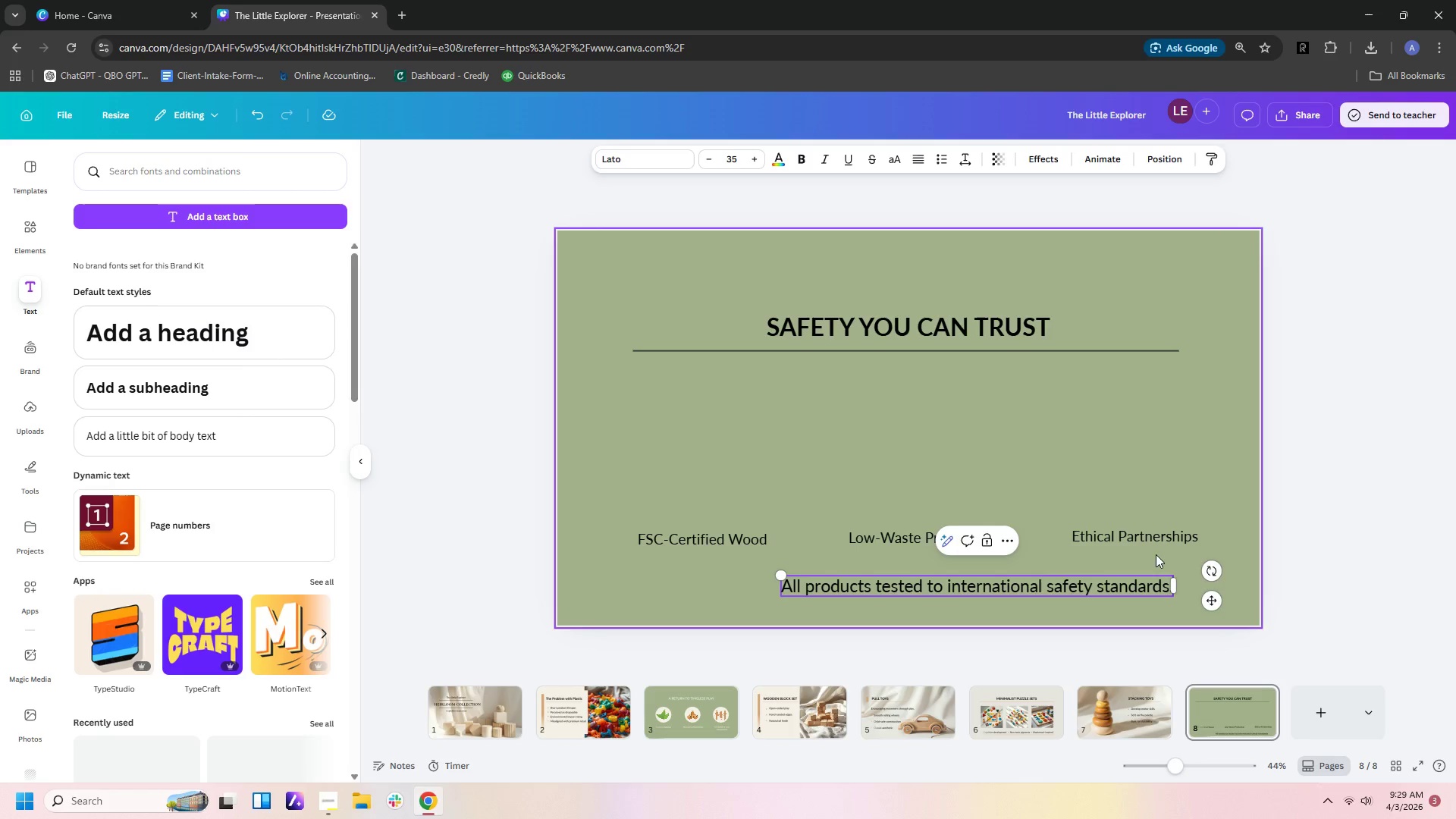 
left_click([1152, 557])
 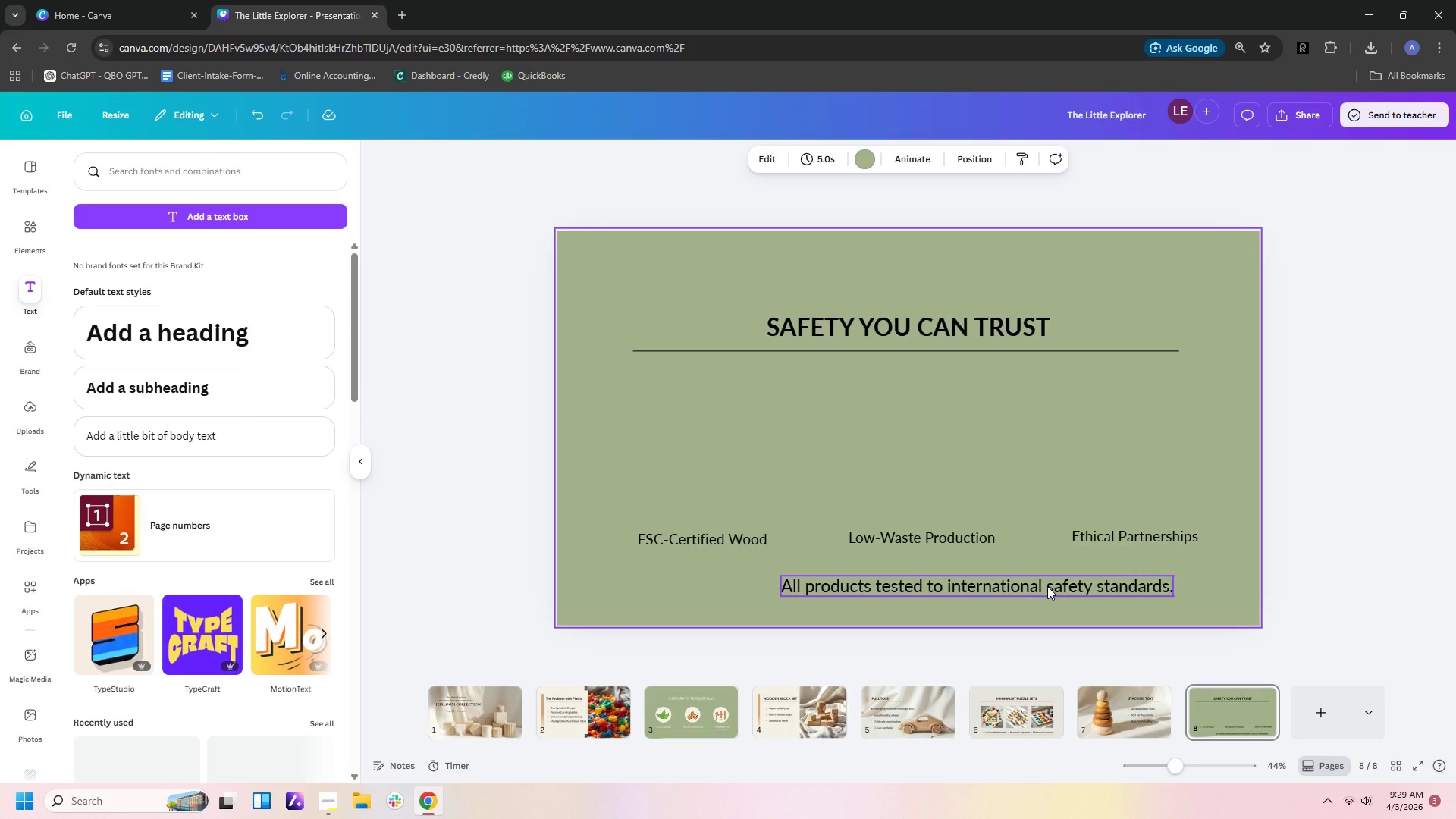 
left_click([1047, 586])
 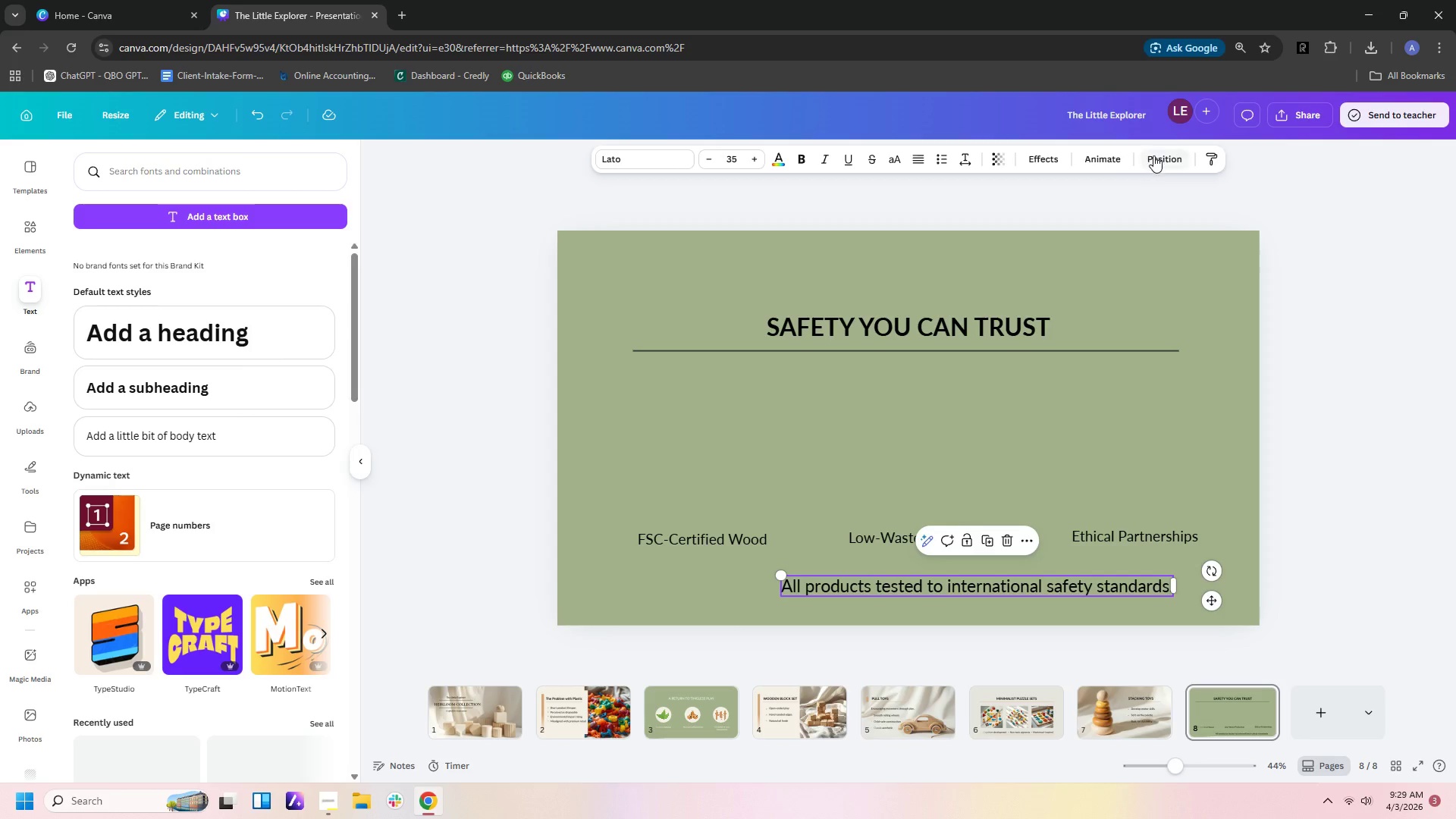 
left_click([1158, 161])
 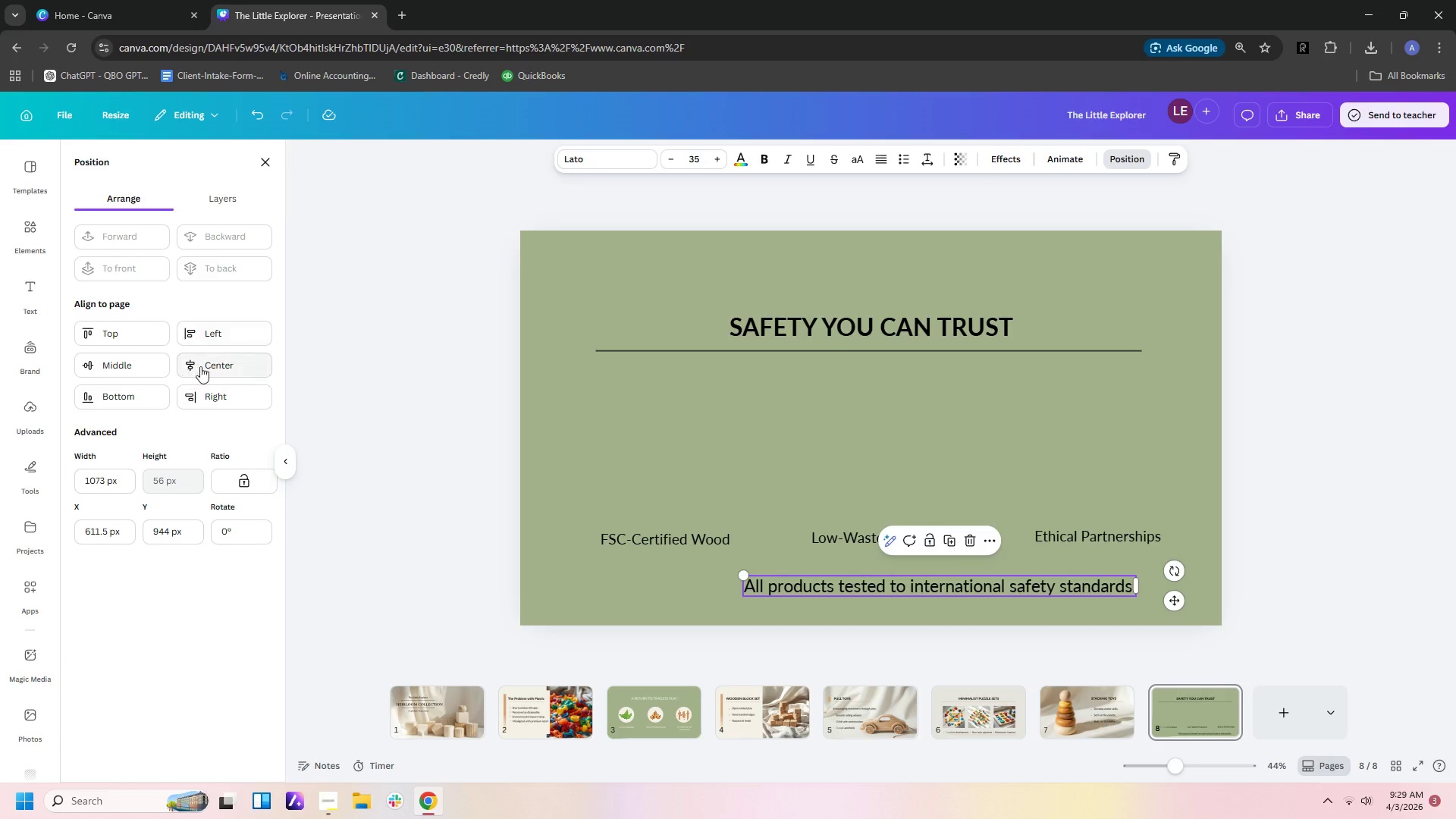 
left_click([210, 359])
 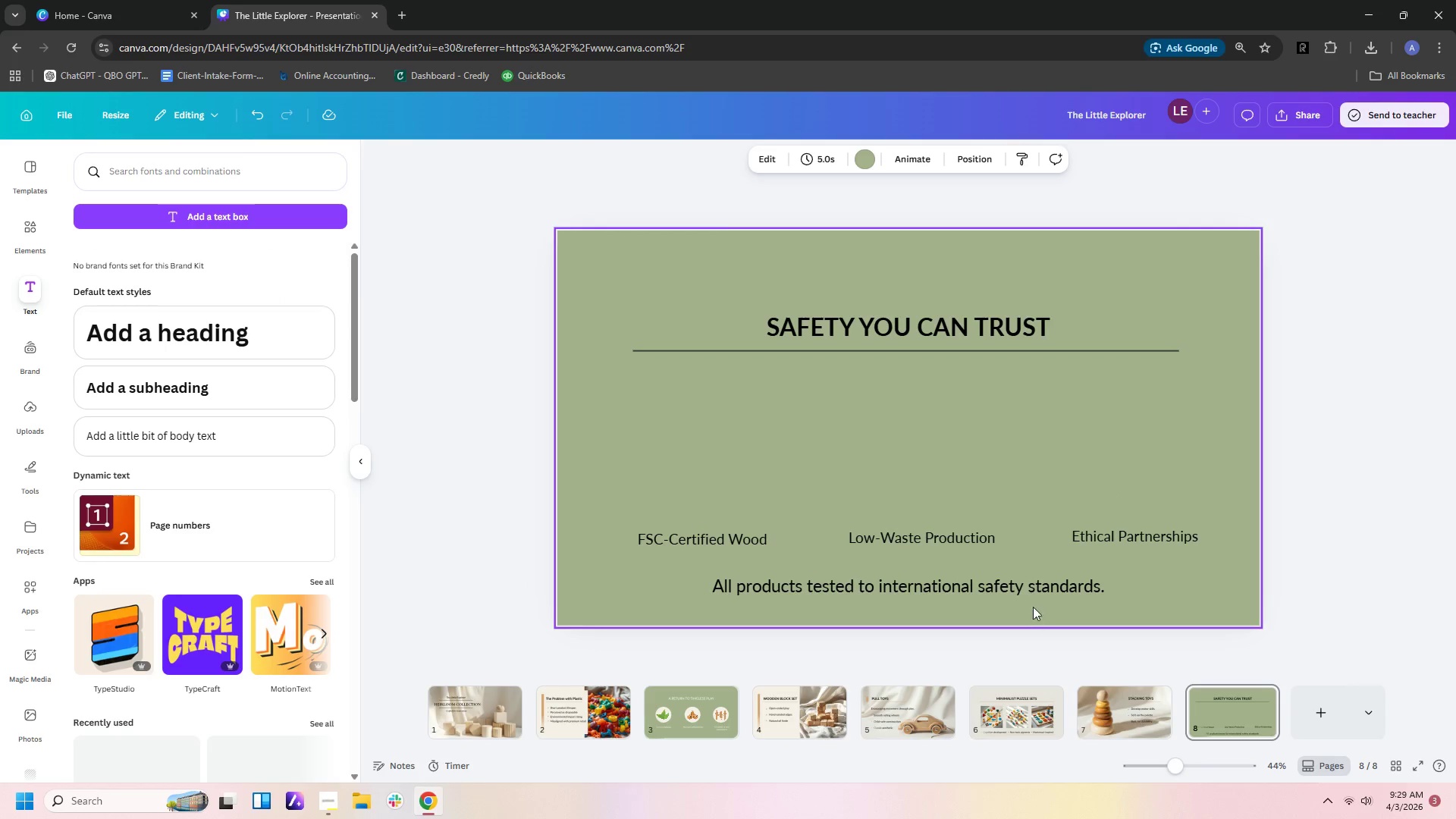 
left_click([1033, 593])
 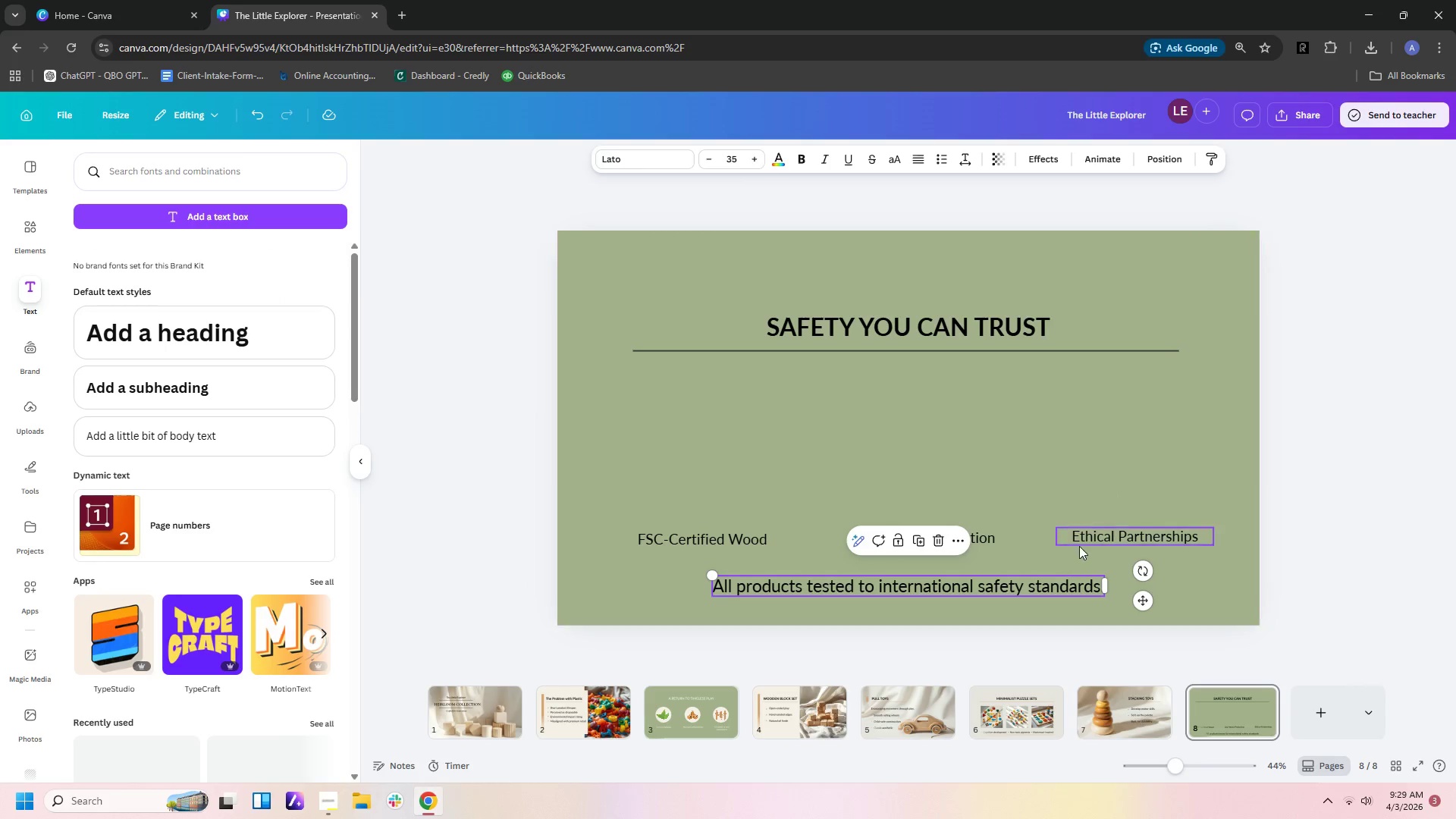 
left_click([1087, 536])
 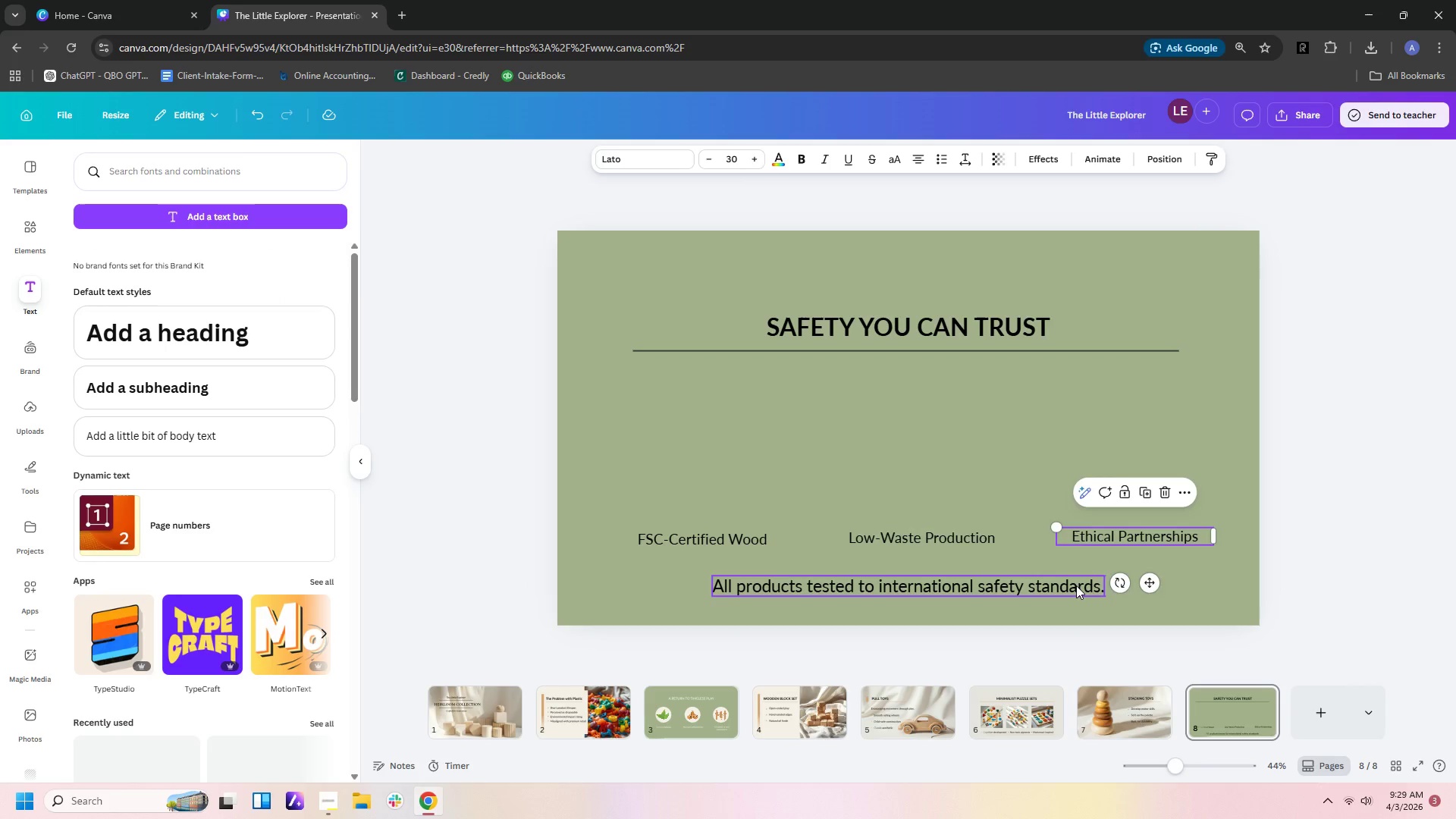 
left_click([1076, 585])
 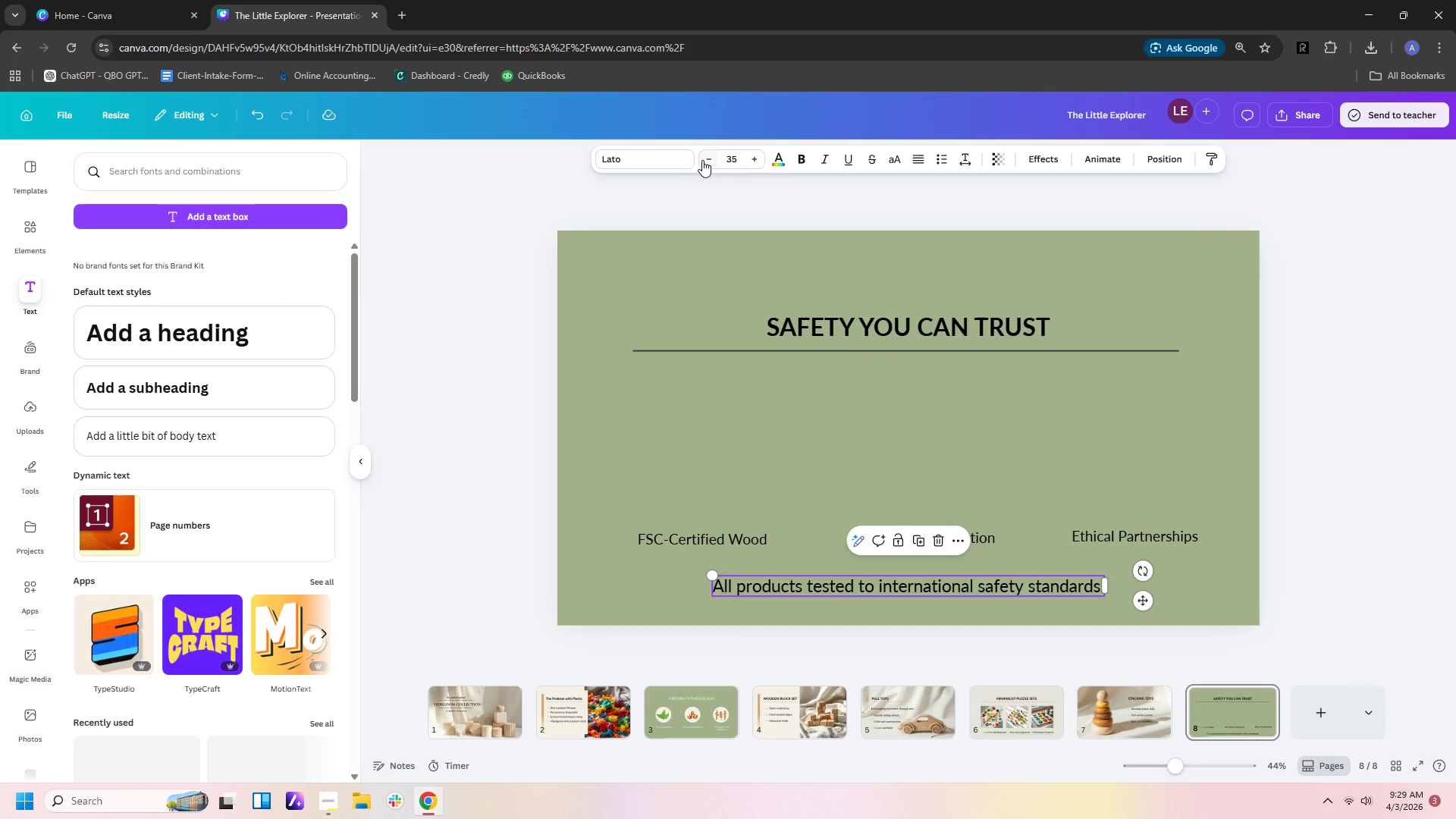 
double_click([703, 160])
 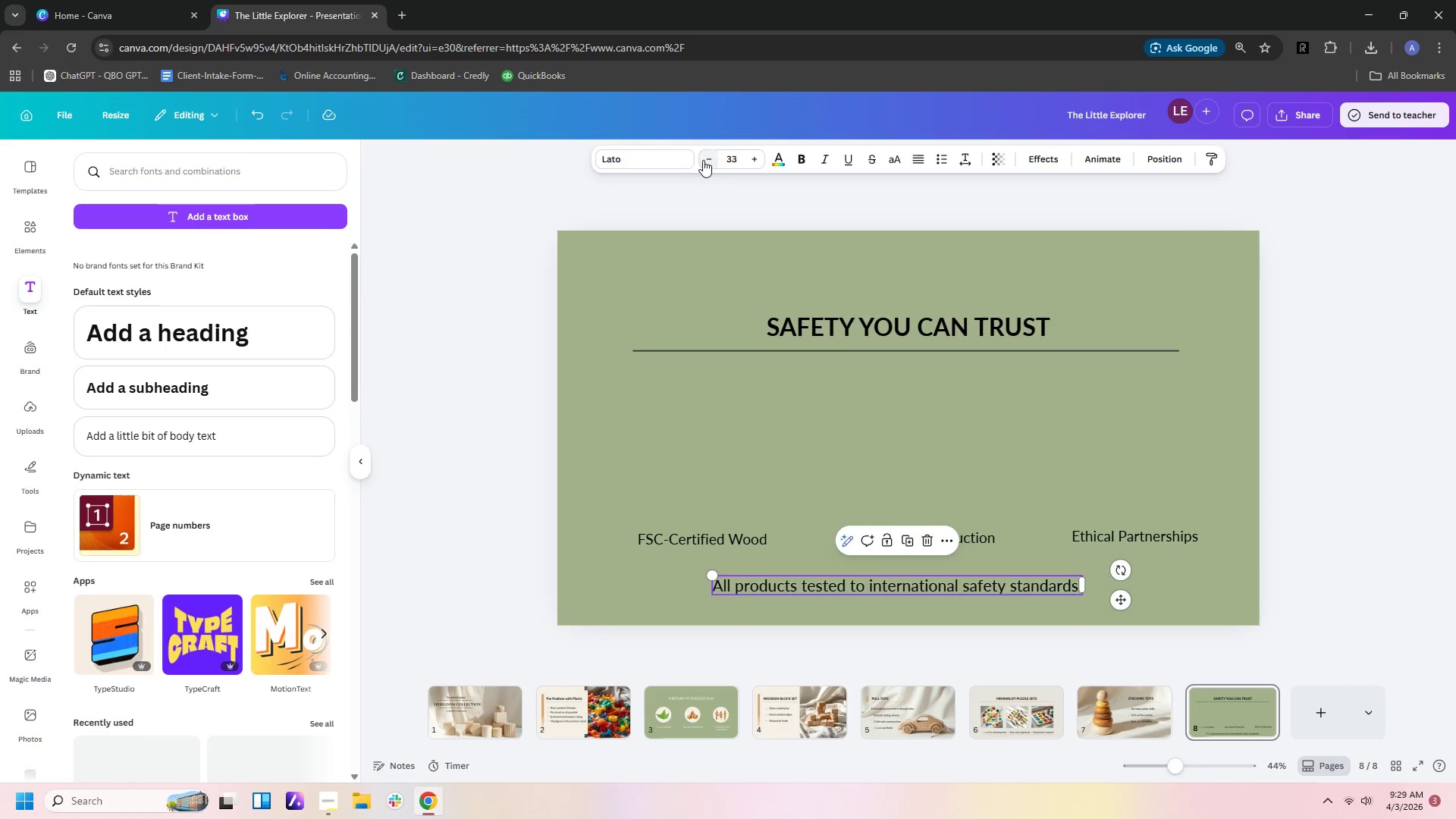 
triple_click([703, 160])
 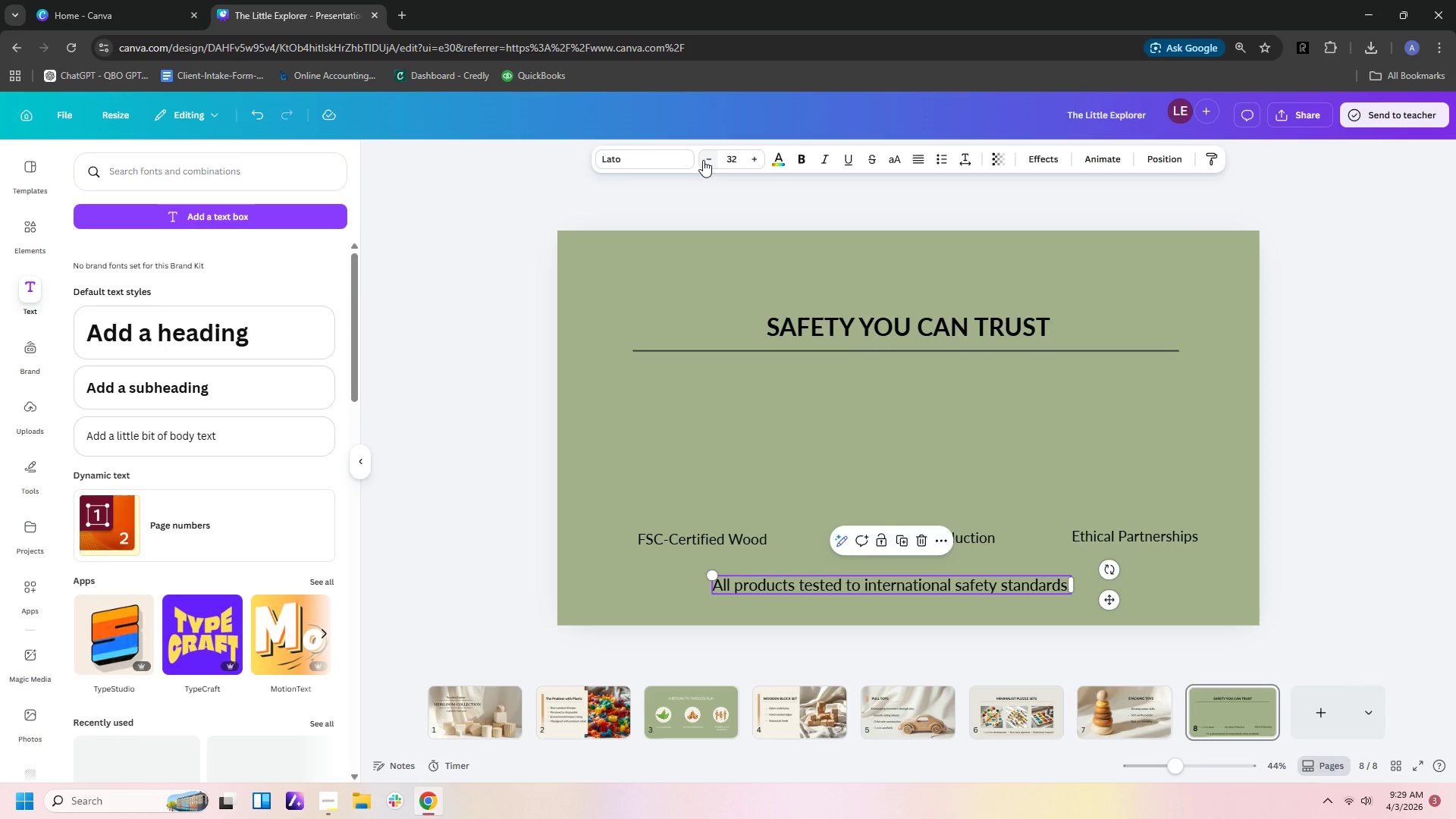 
triple_click([703, 160])
 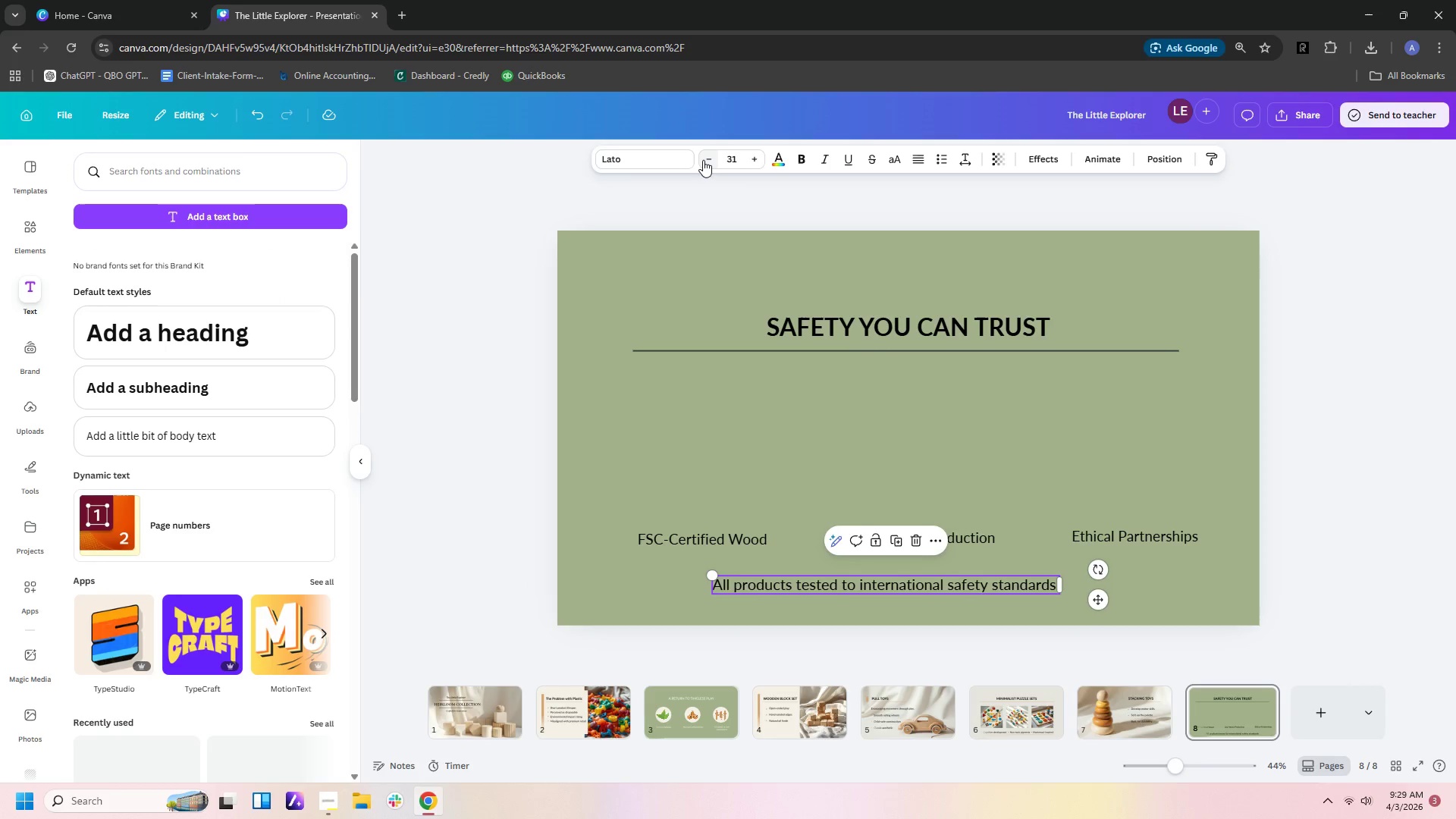 
triple_click([703, 160])
 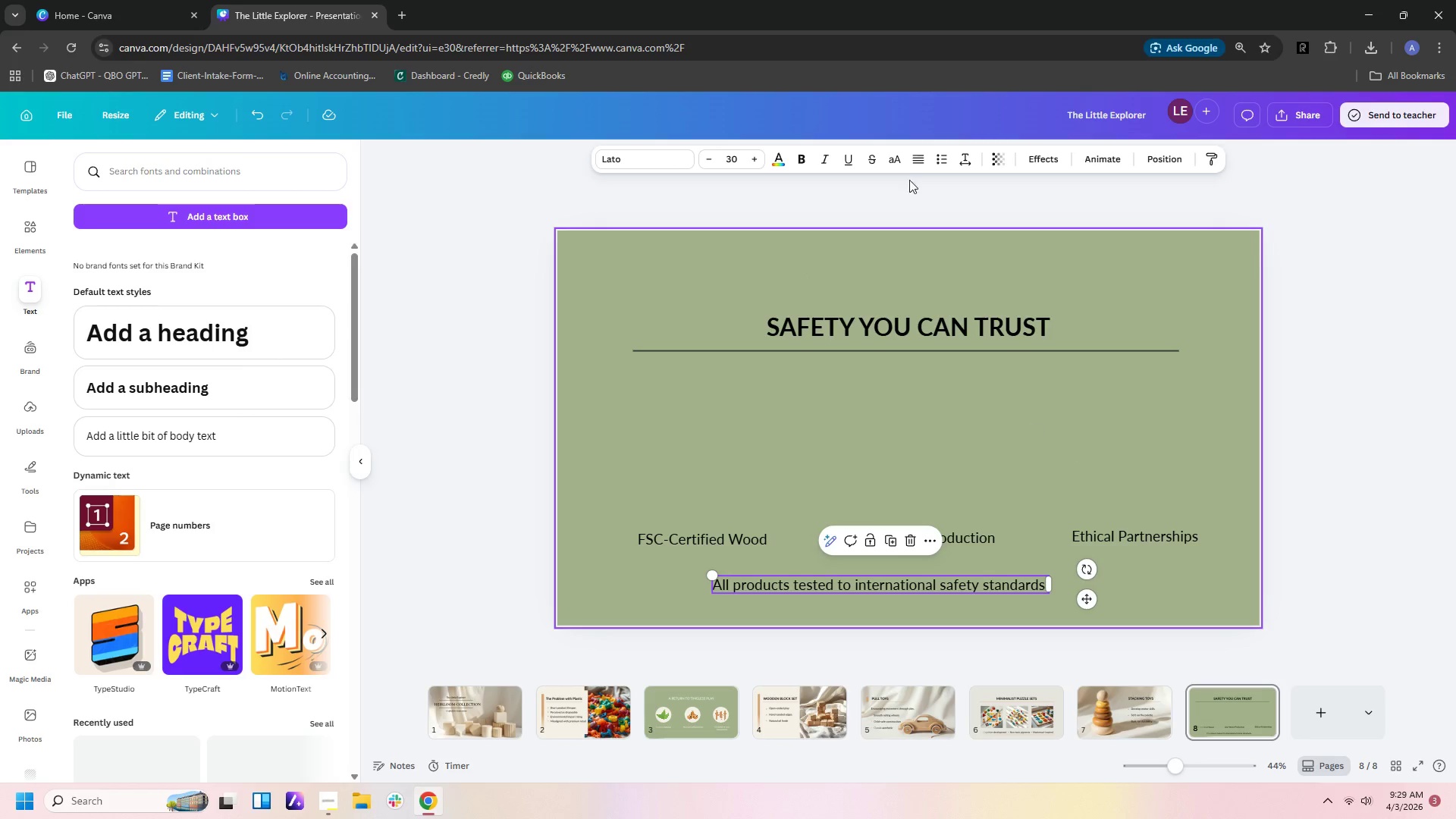 
wait(7.08)
 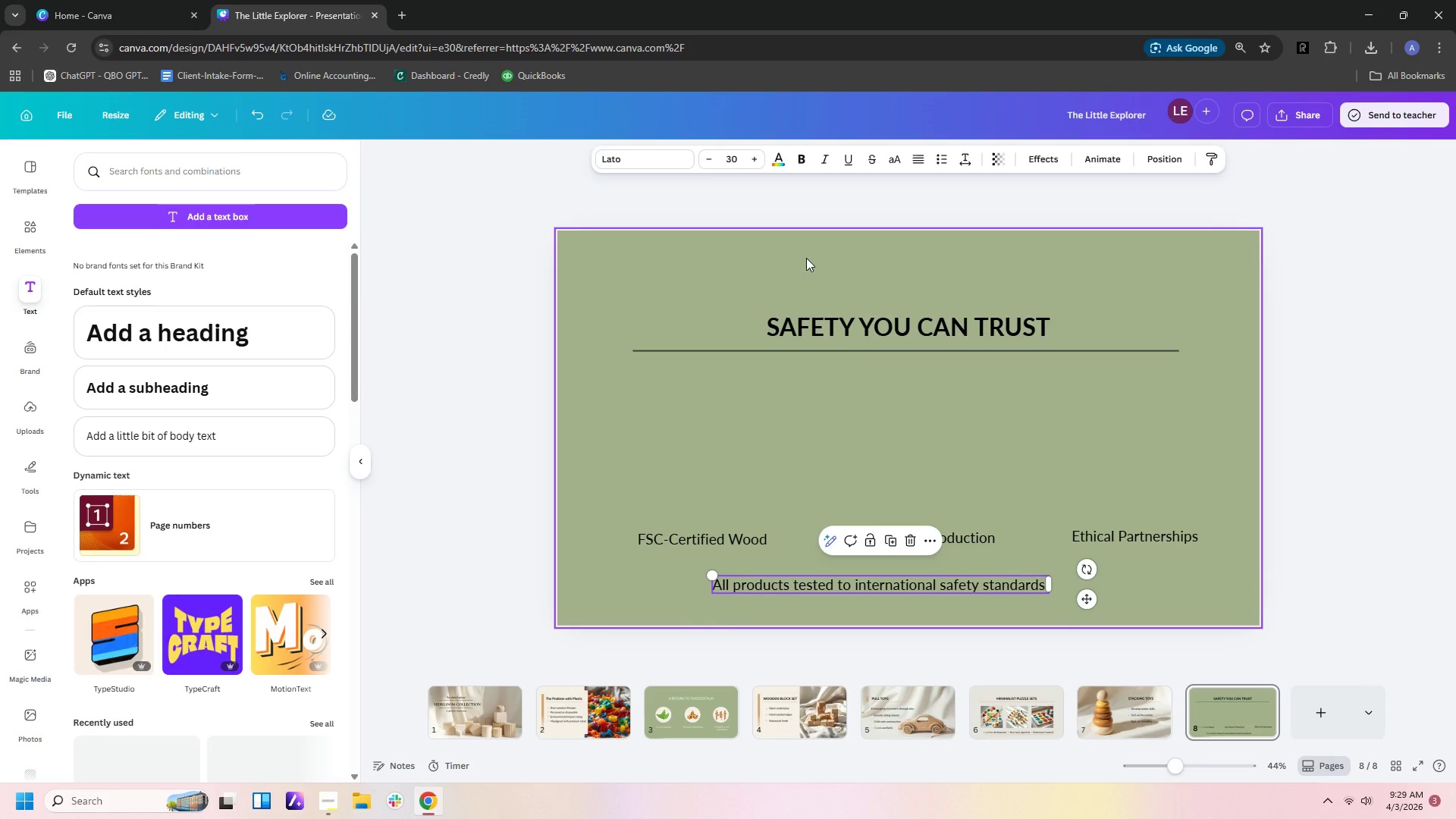 
left_click([1155, 162])
 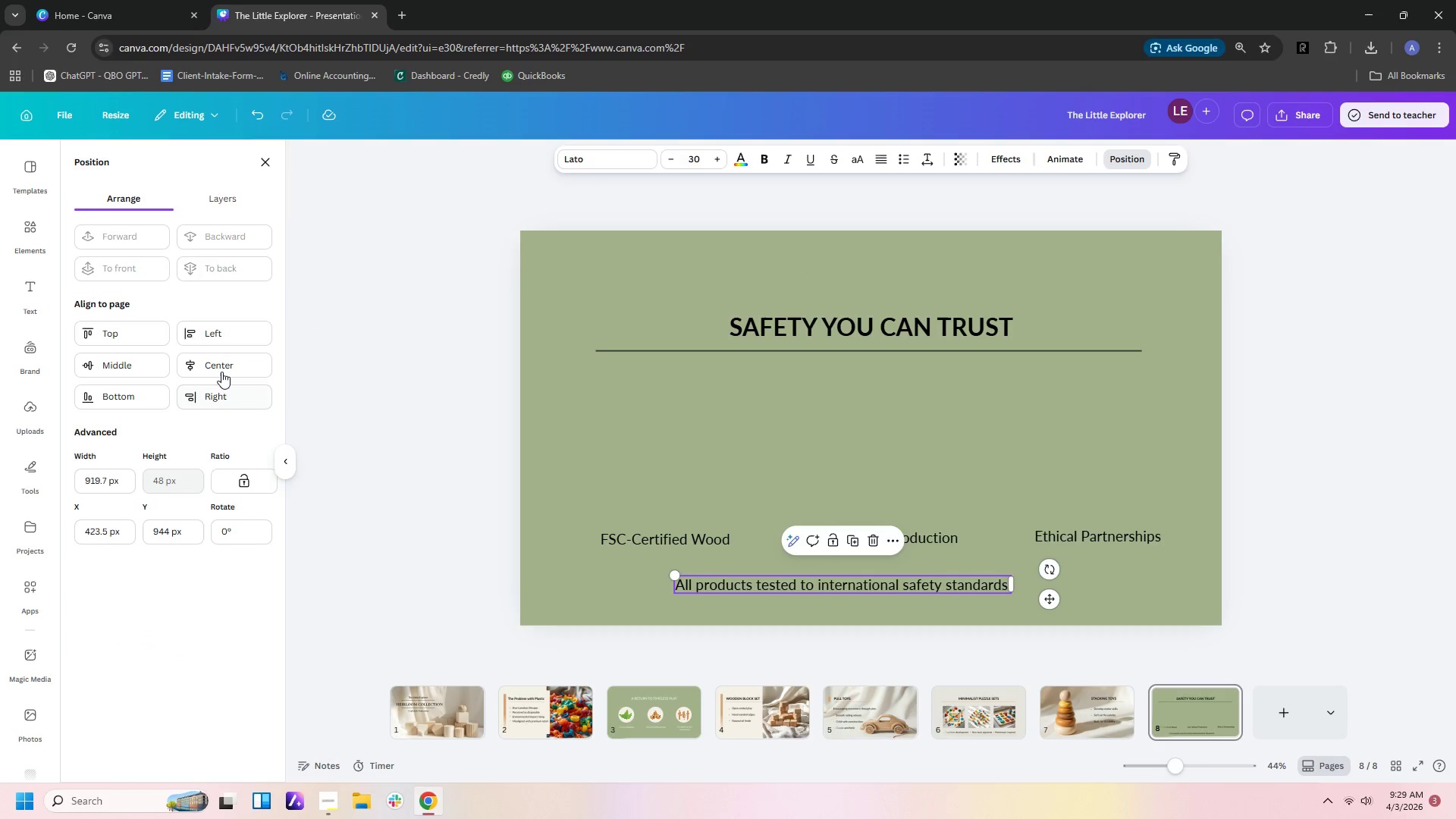 
left_click([224, 366])
 